 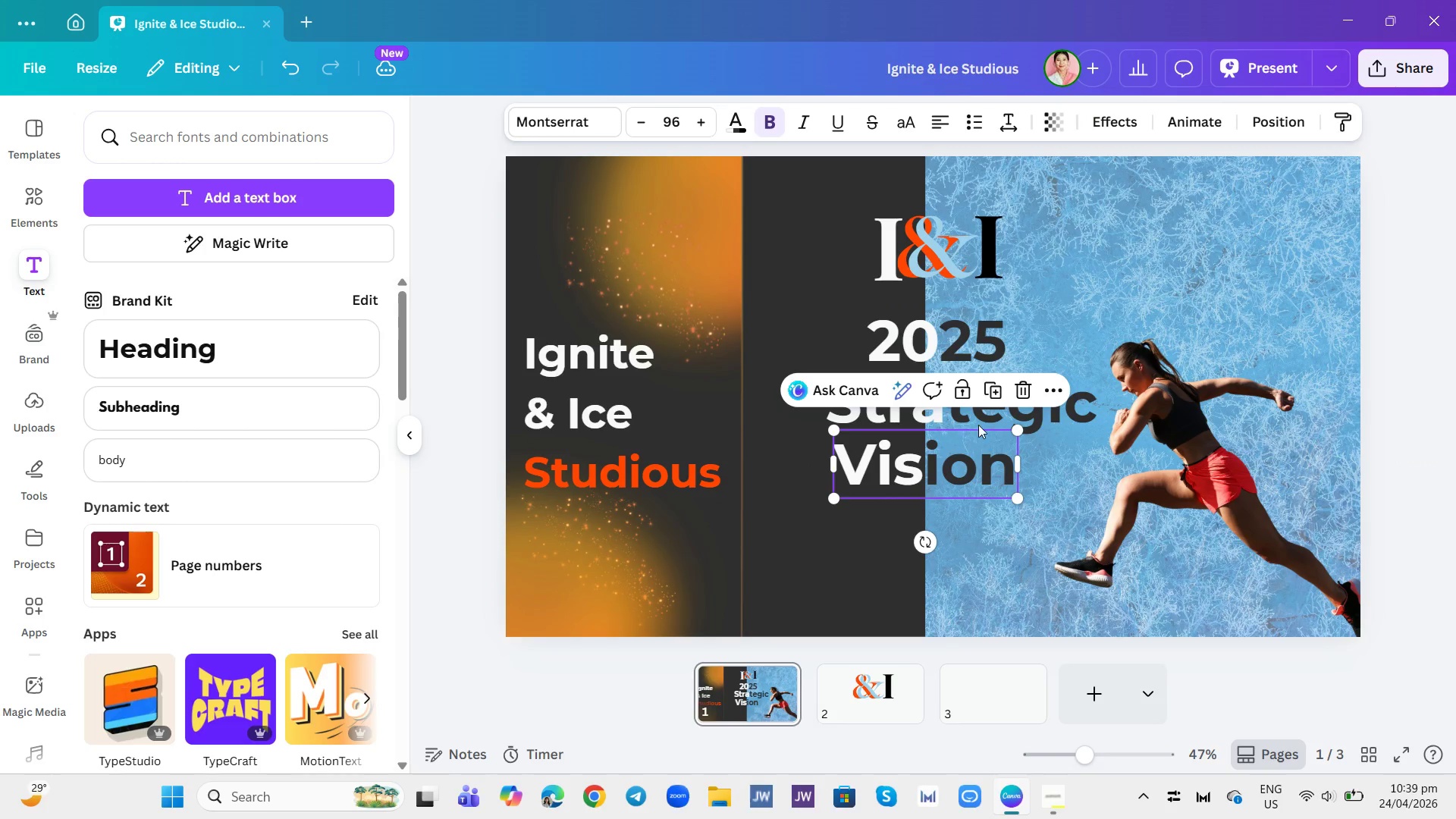 
left_click_drag(start_coordinate=[995, 416], to_coordinate=[976, 417])
 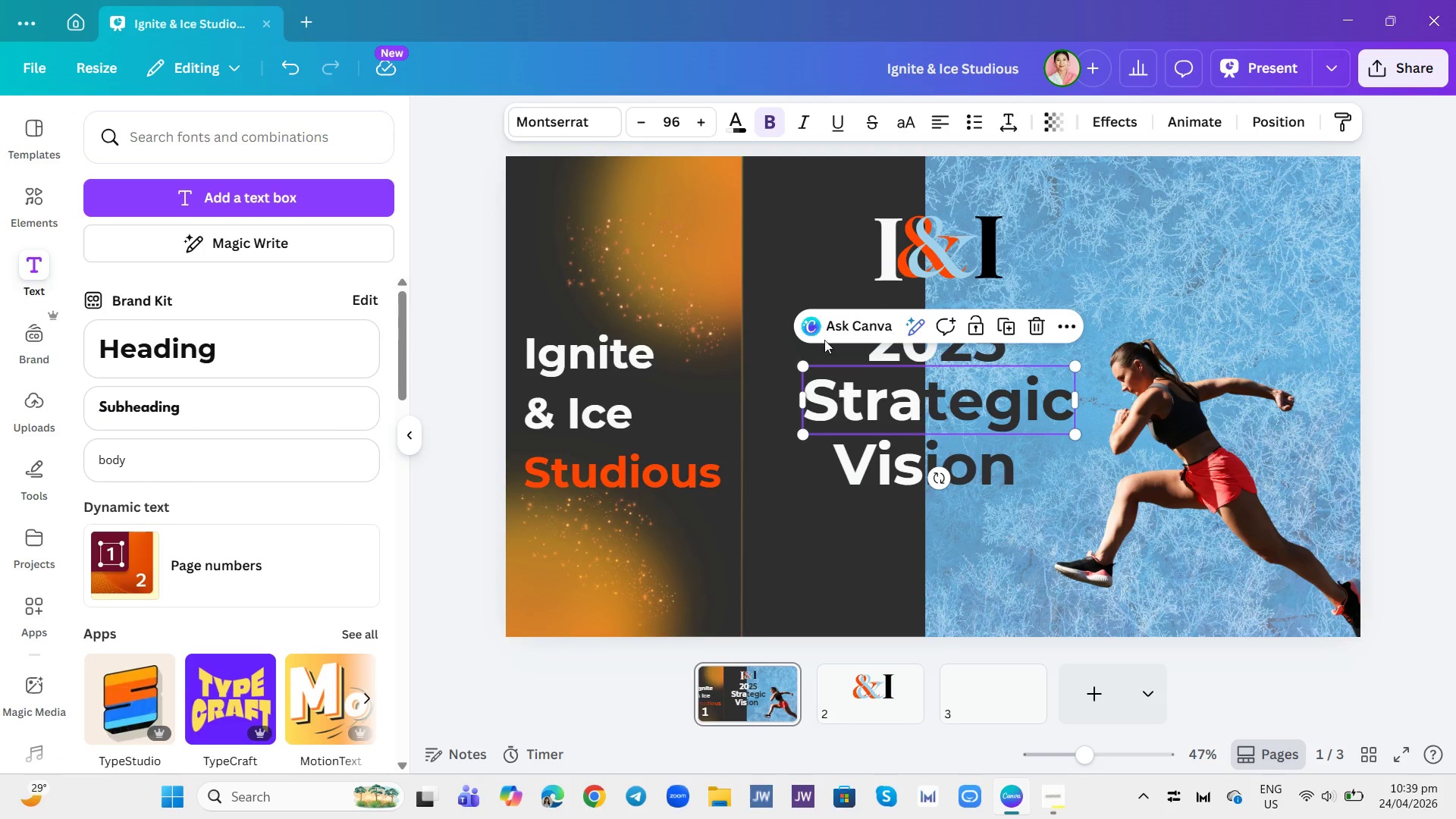 
left_click([802, 259])
 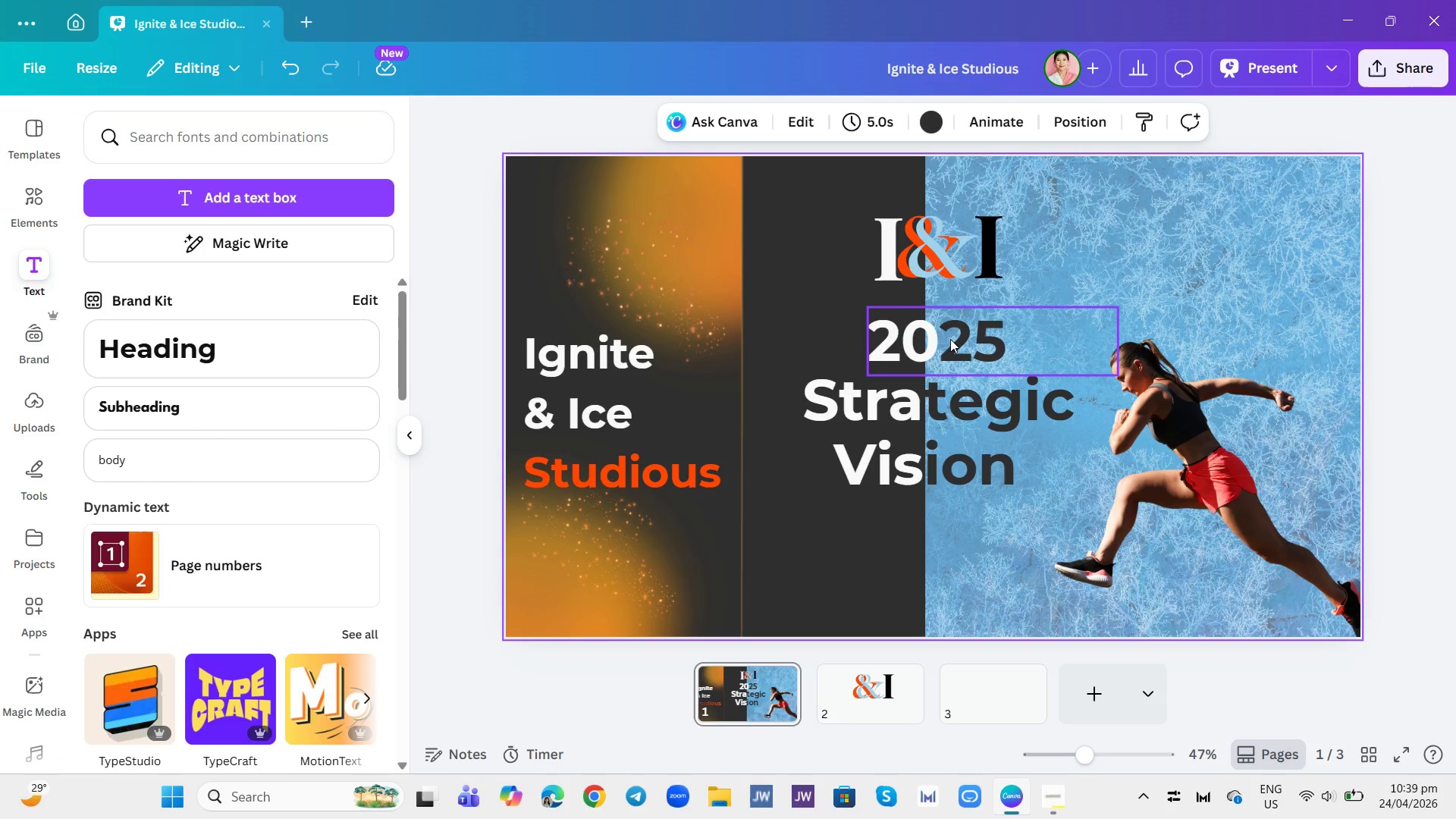 
left_click_drag(start_coordinate=[954, 341], to_coordinate=[941, 339])
 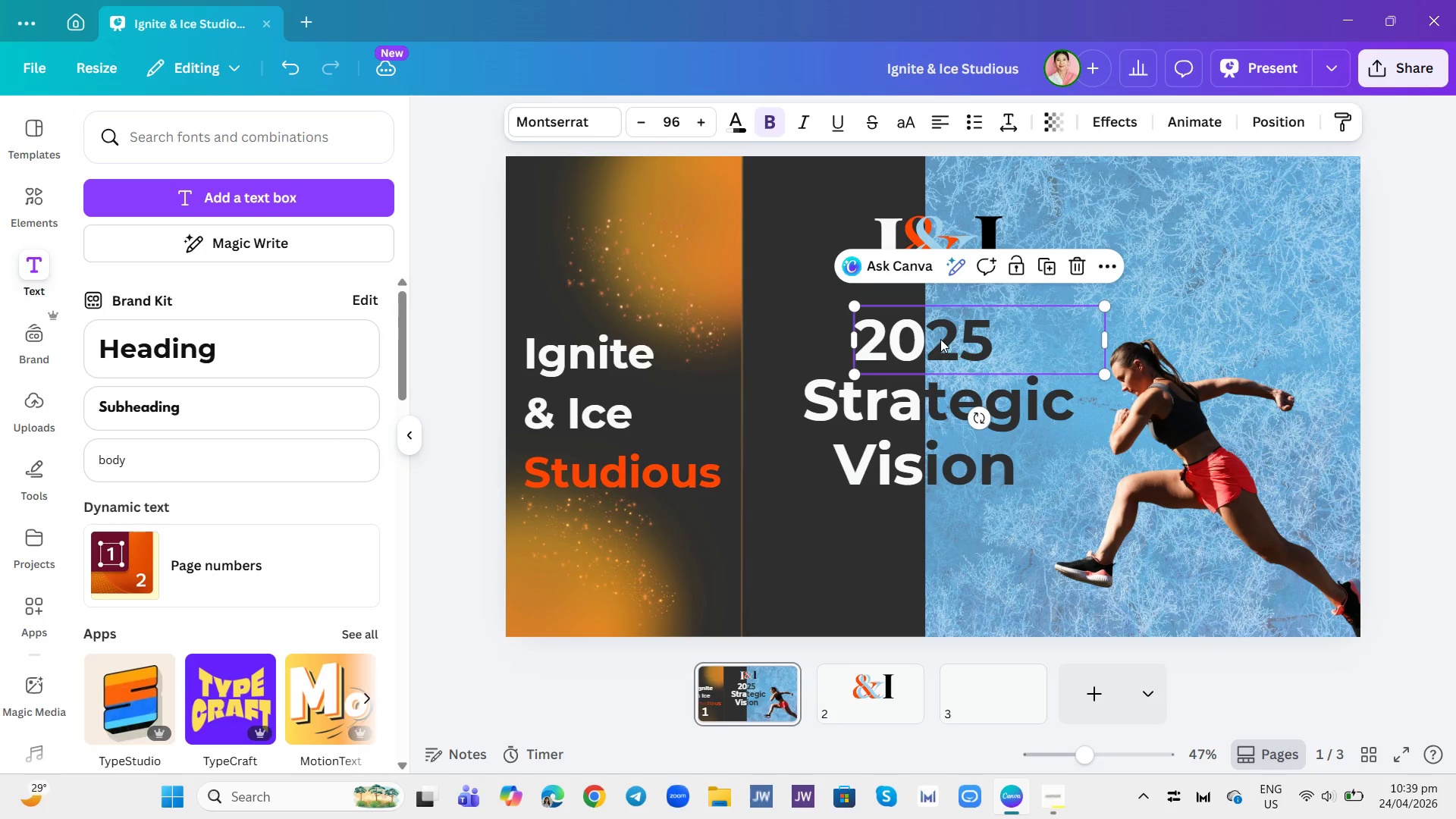 
left_click([940, 339])
 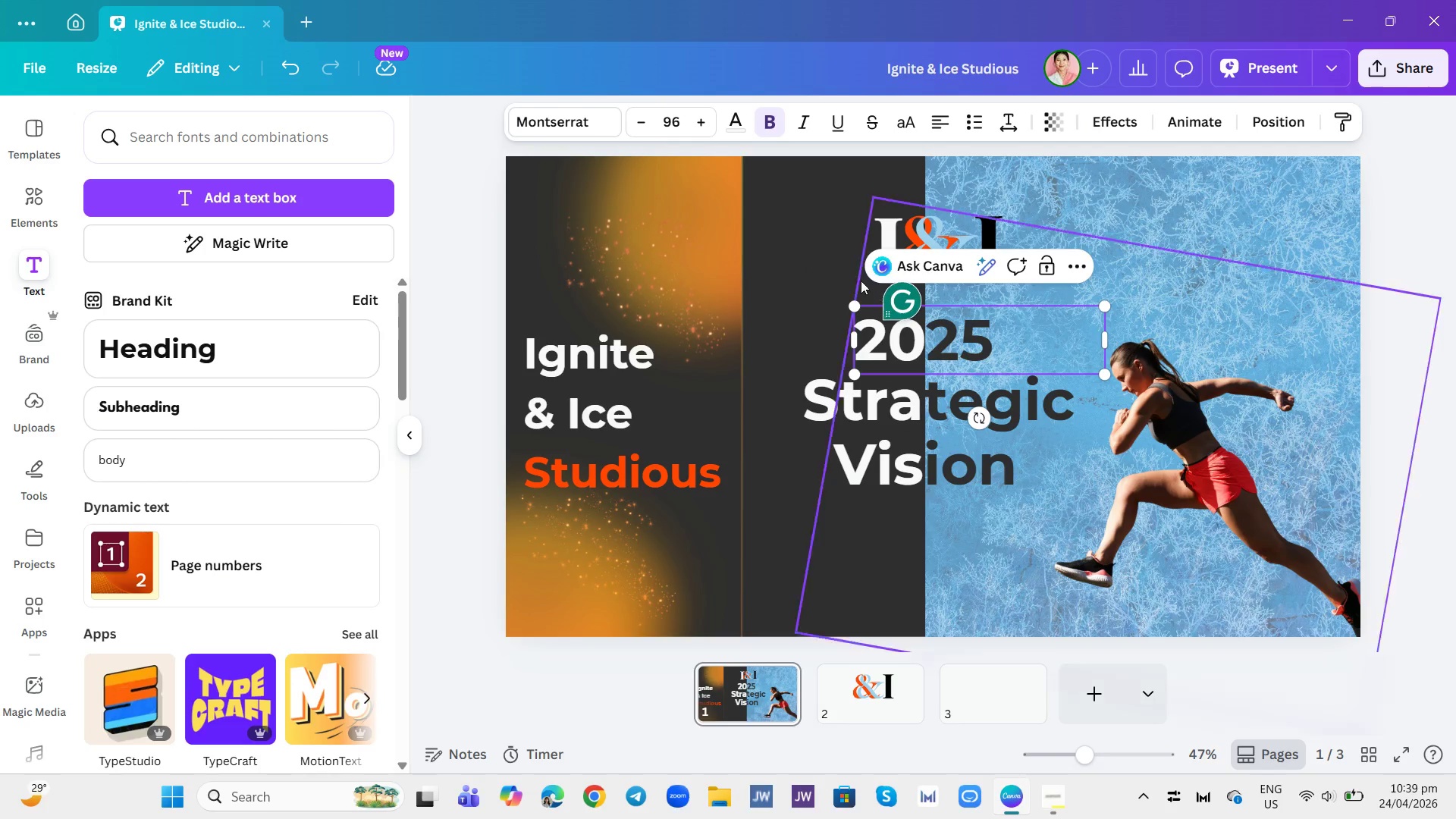 
left_click([838, 268])
 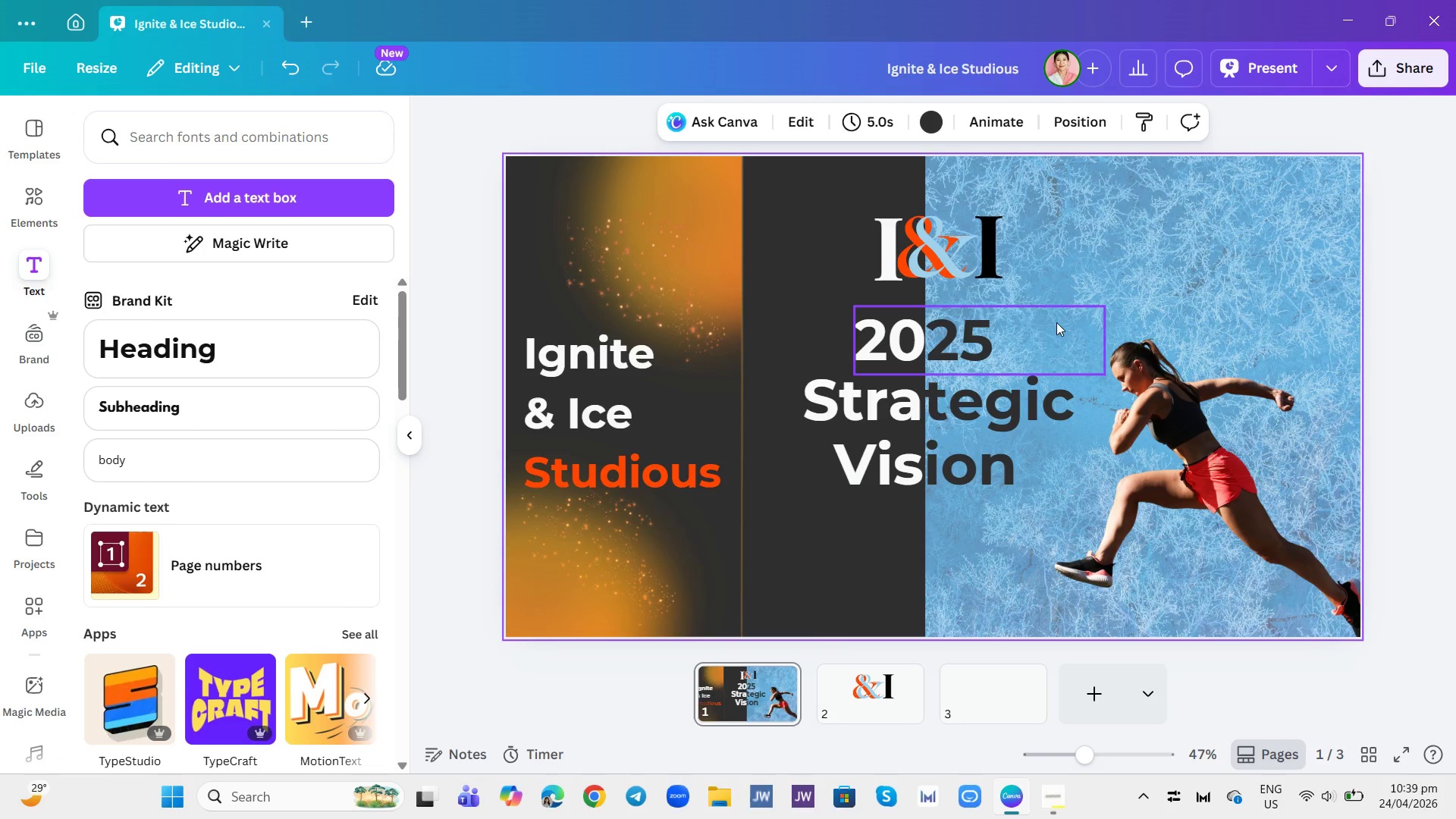 
wait(6.66)
 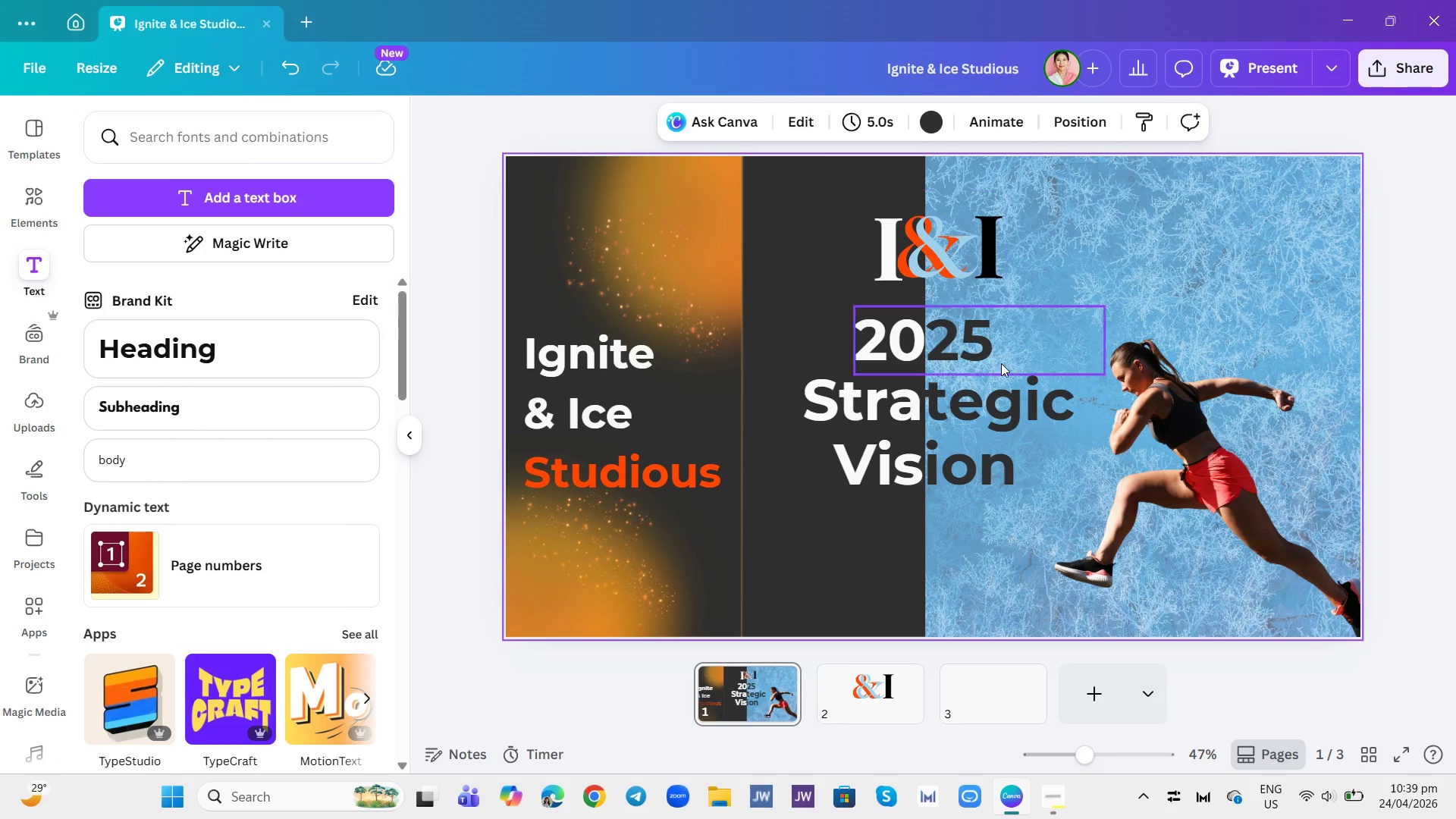 
left_click([990, 337])
 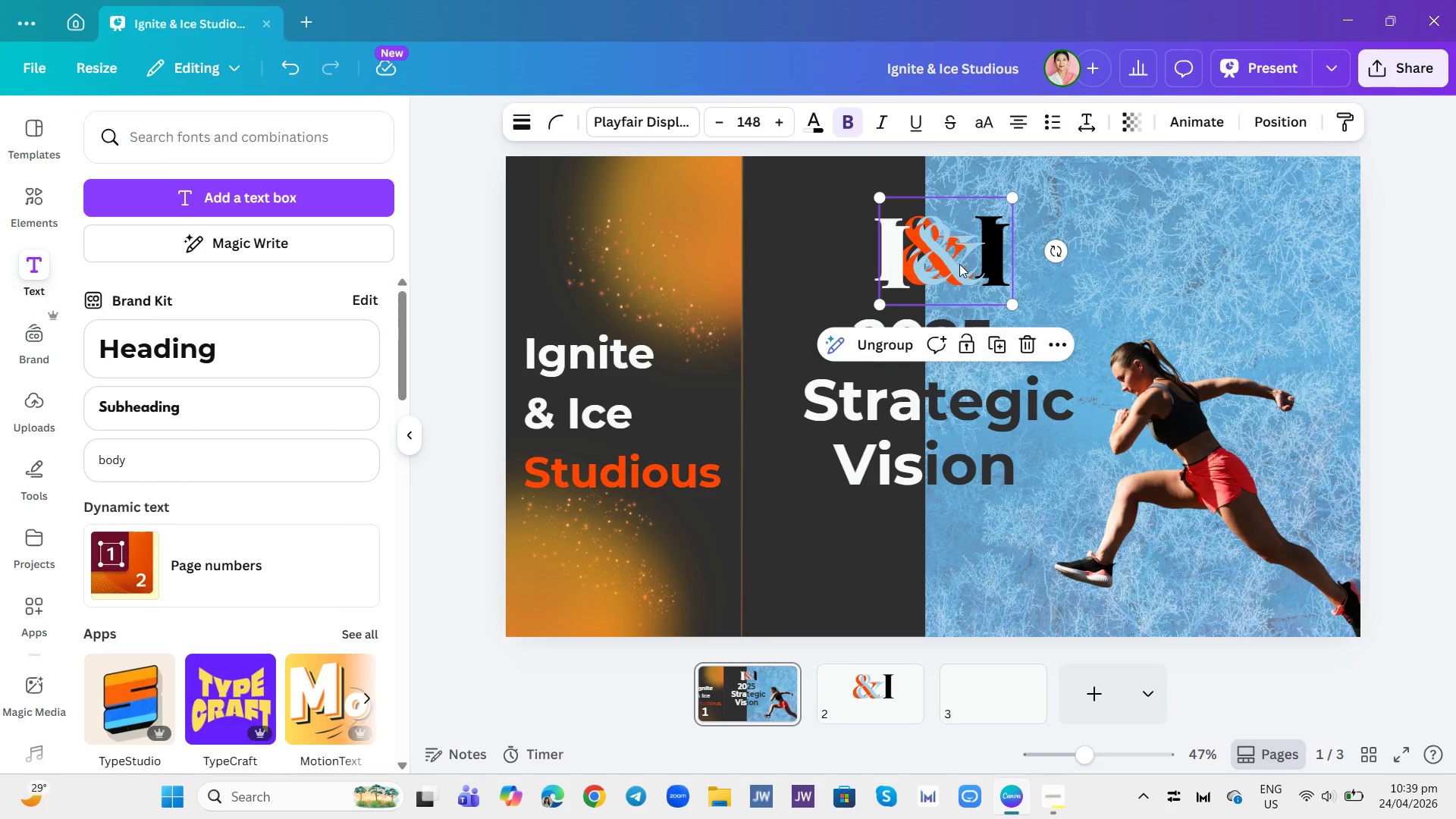 
left_click_drag(start_coordinate=[959, 264], to_coordinate=[1274, 251])
 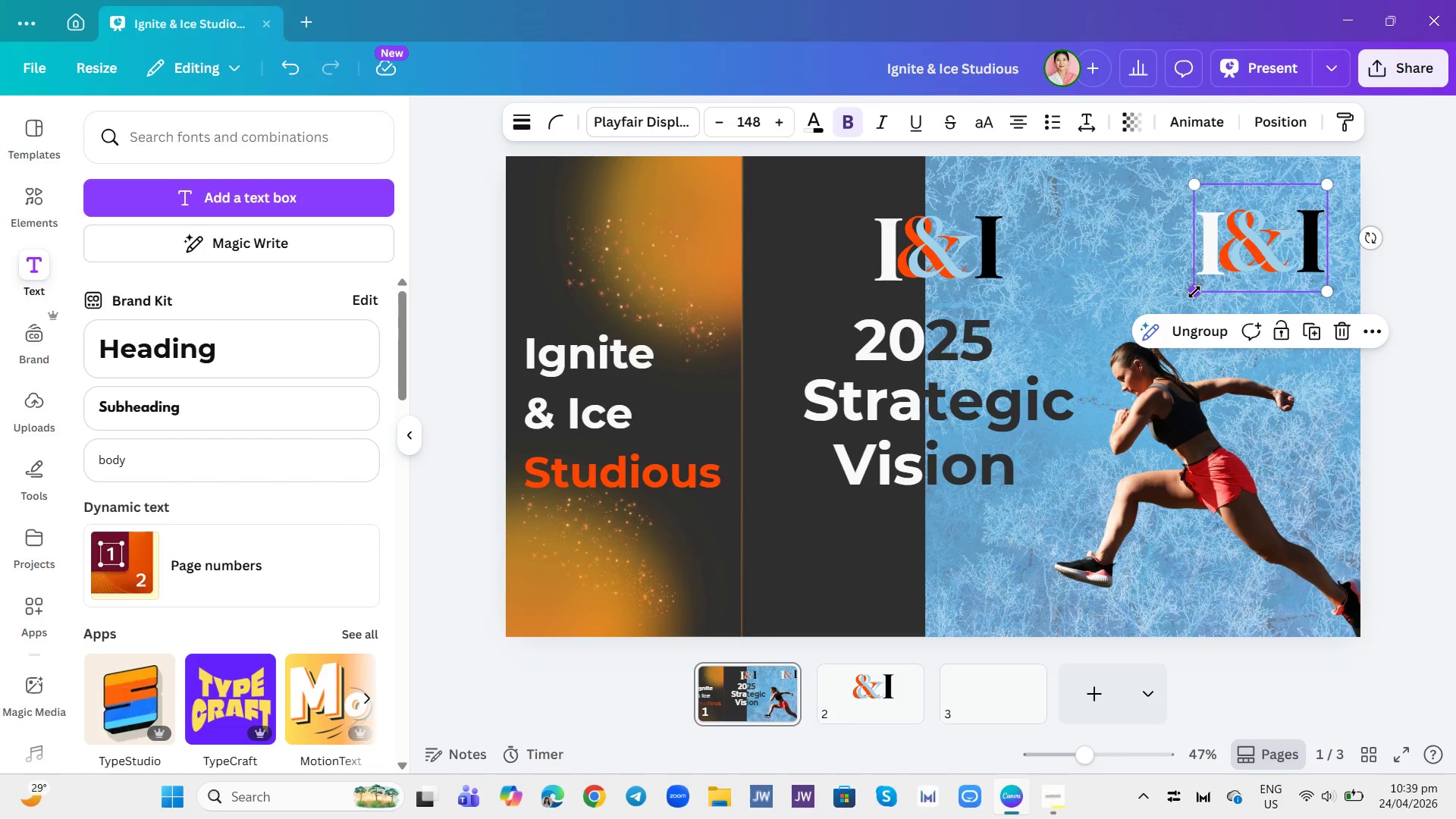 
left_click_drag(start_coordinate=[1194, 292], to_coordinate=[1257, 241])
 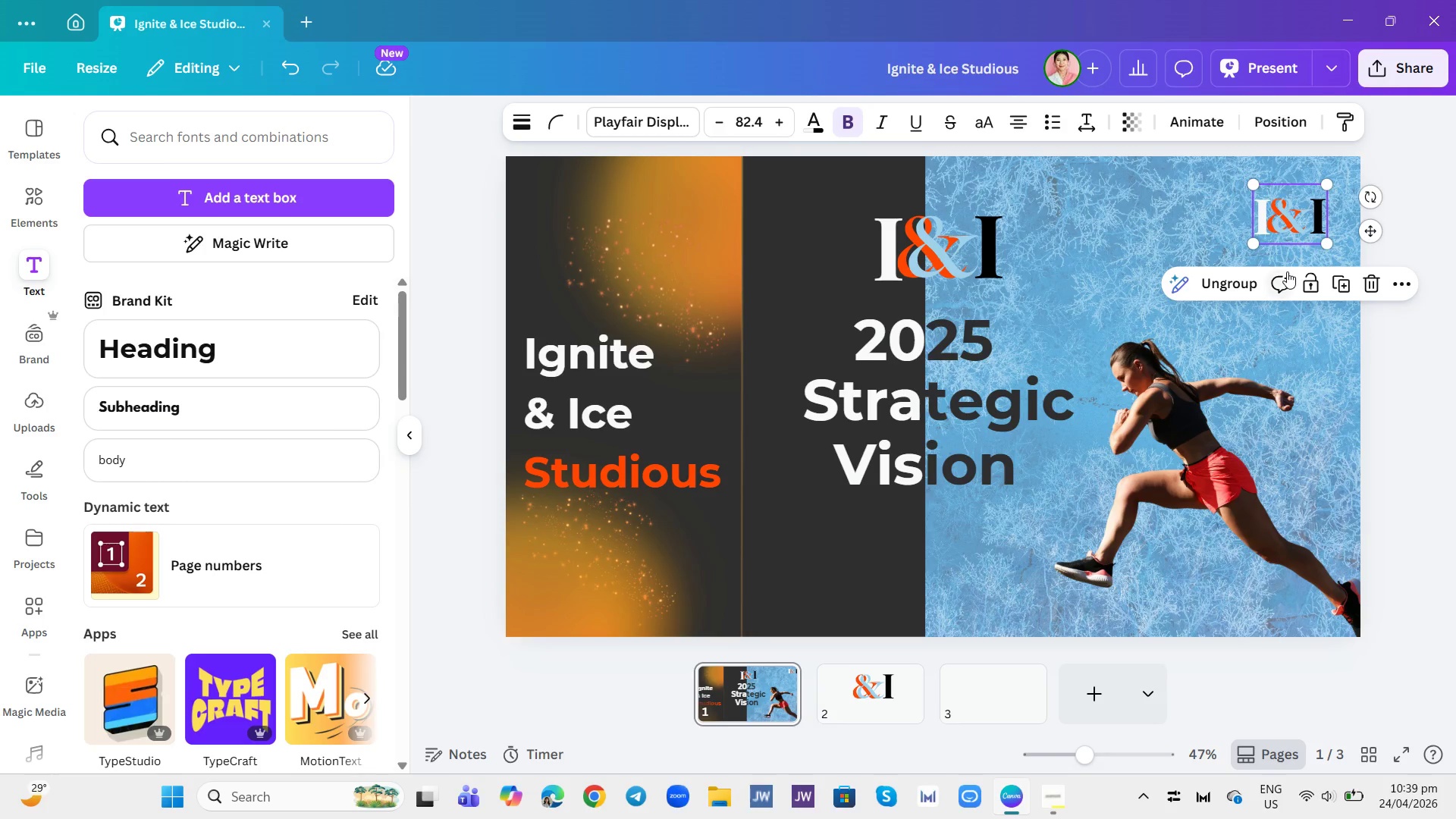 
wait(16.11)
 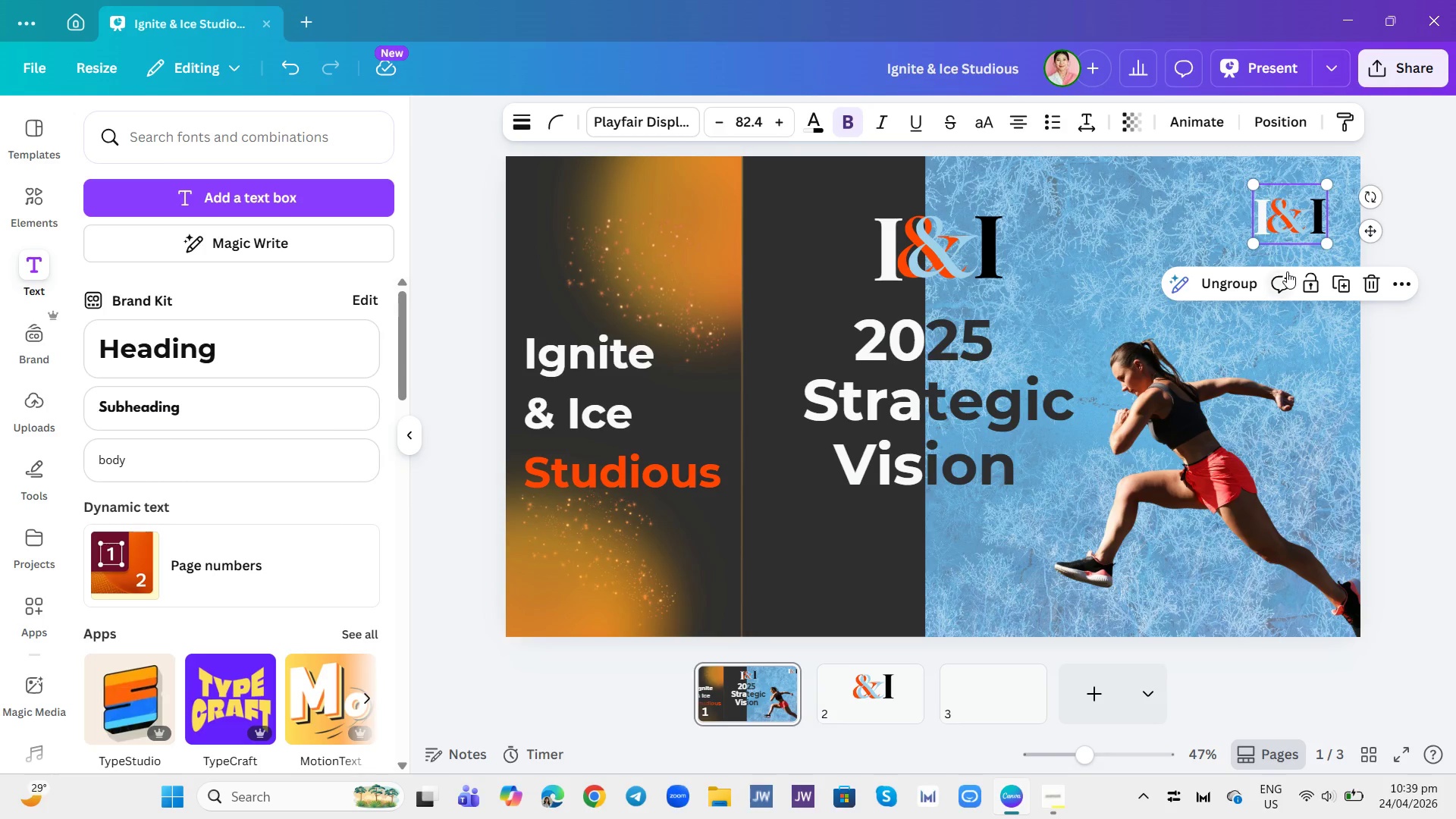 
left_click([1139, 237])
 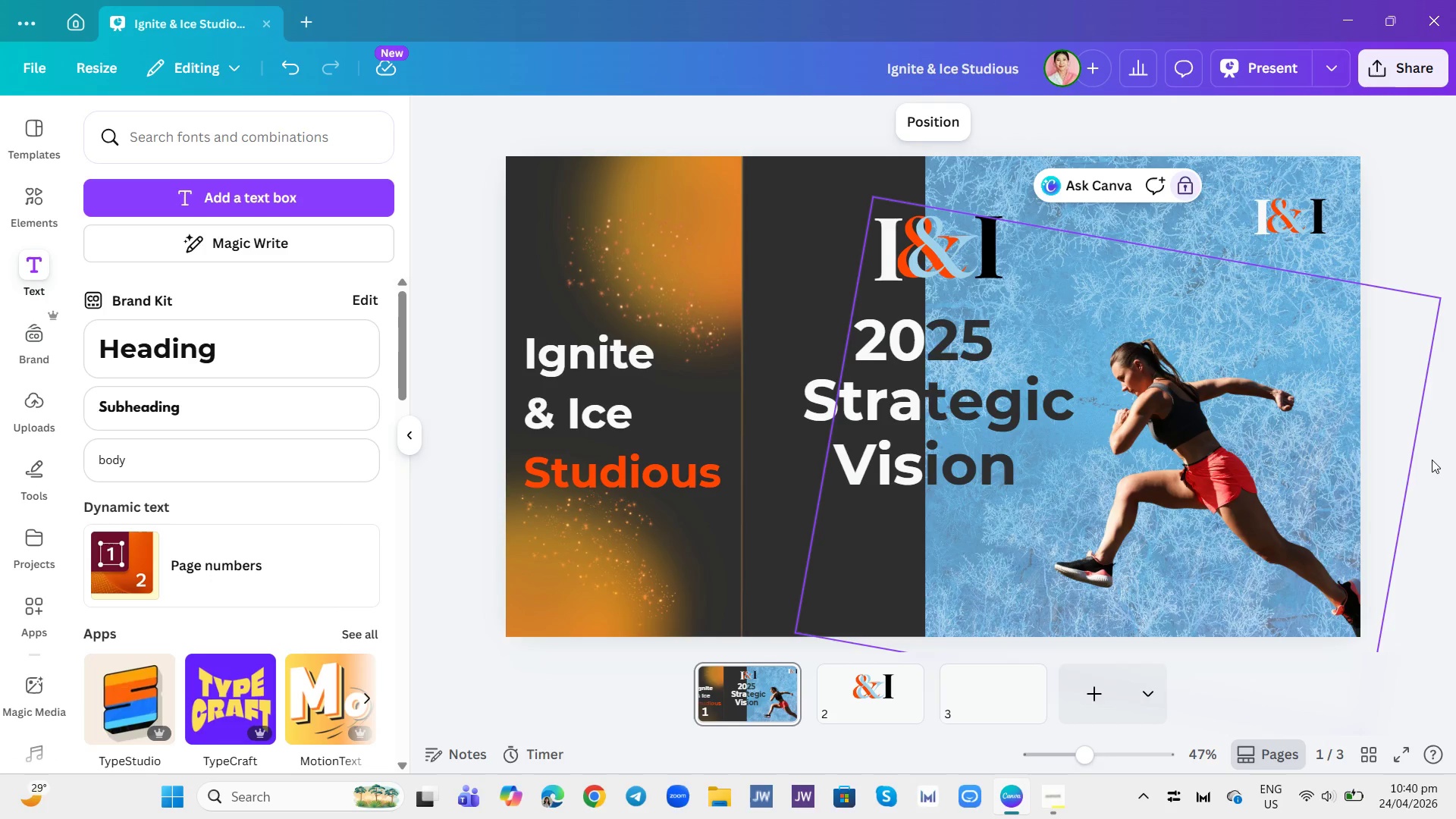 
wait(21.53)
 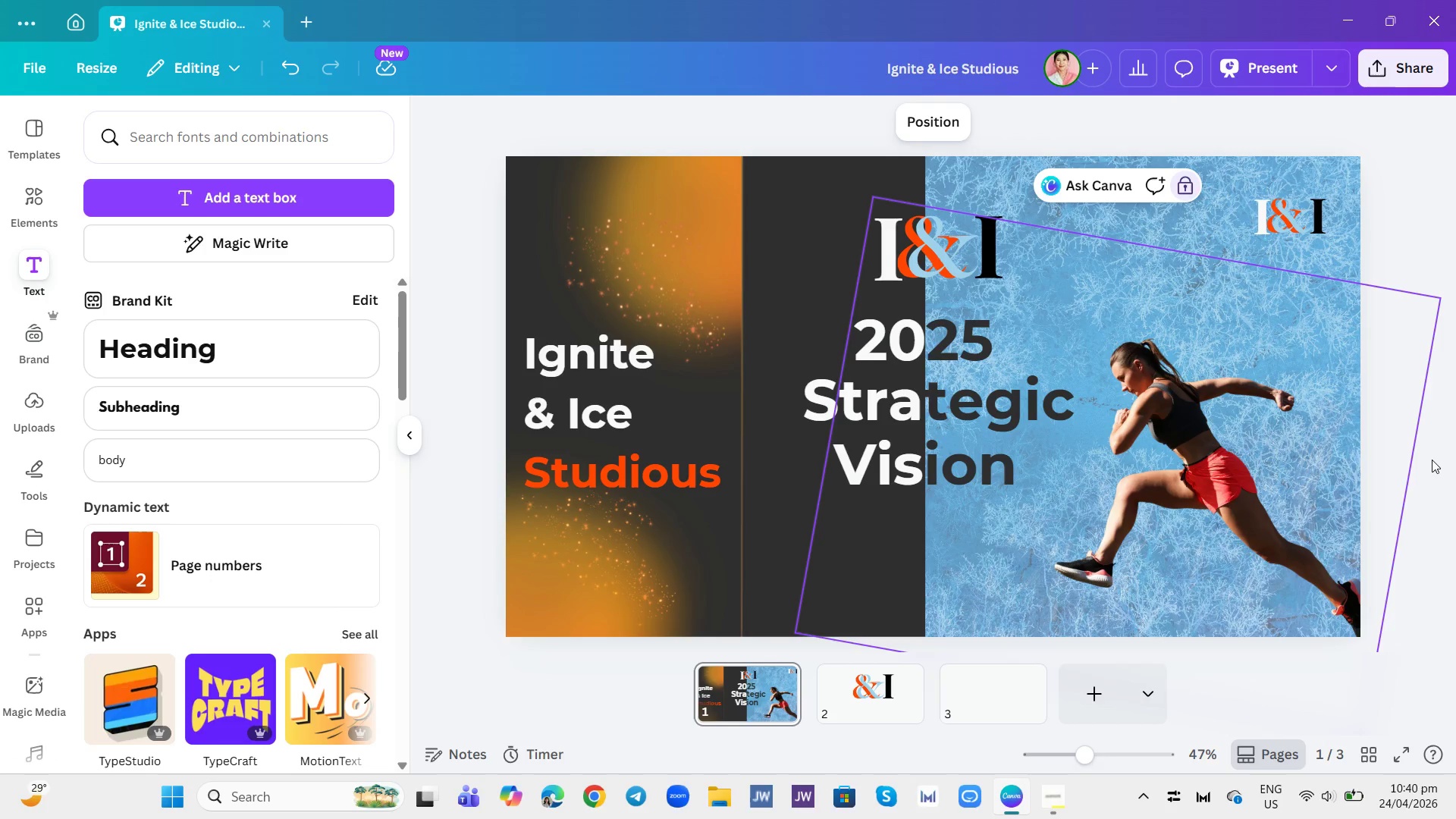 
left_click([1276, 374])
 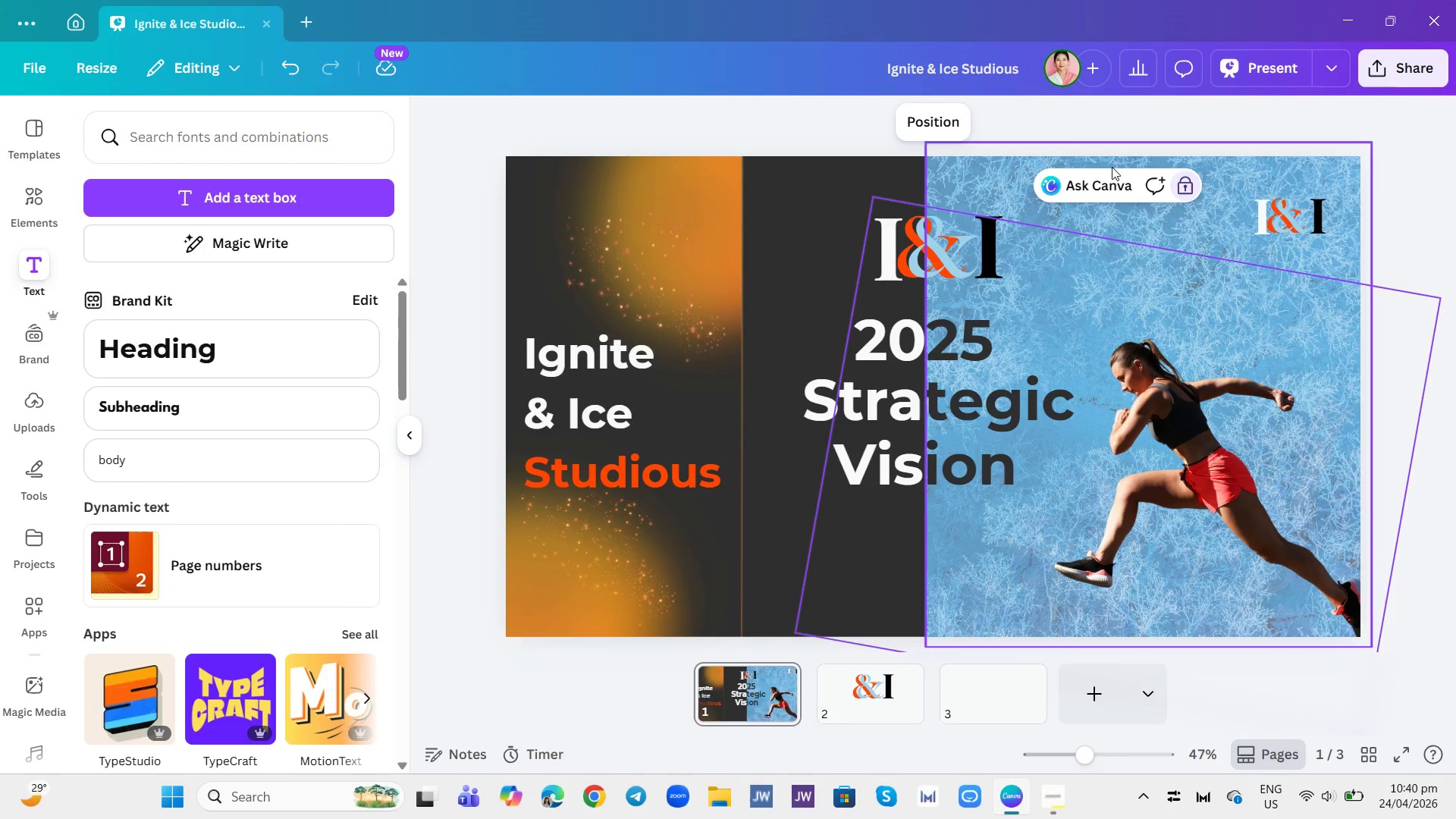 
left_click([1188, 202])
 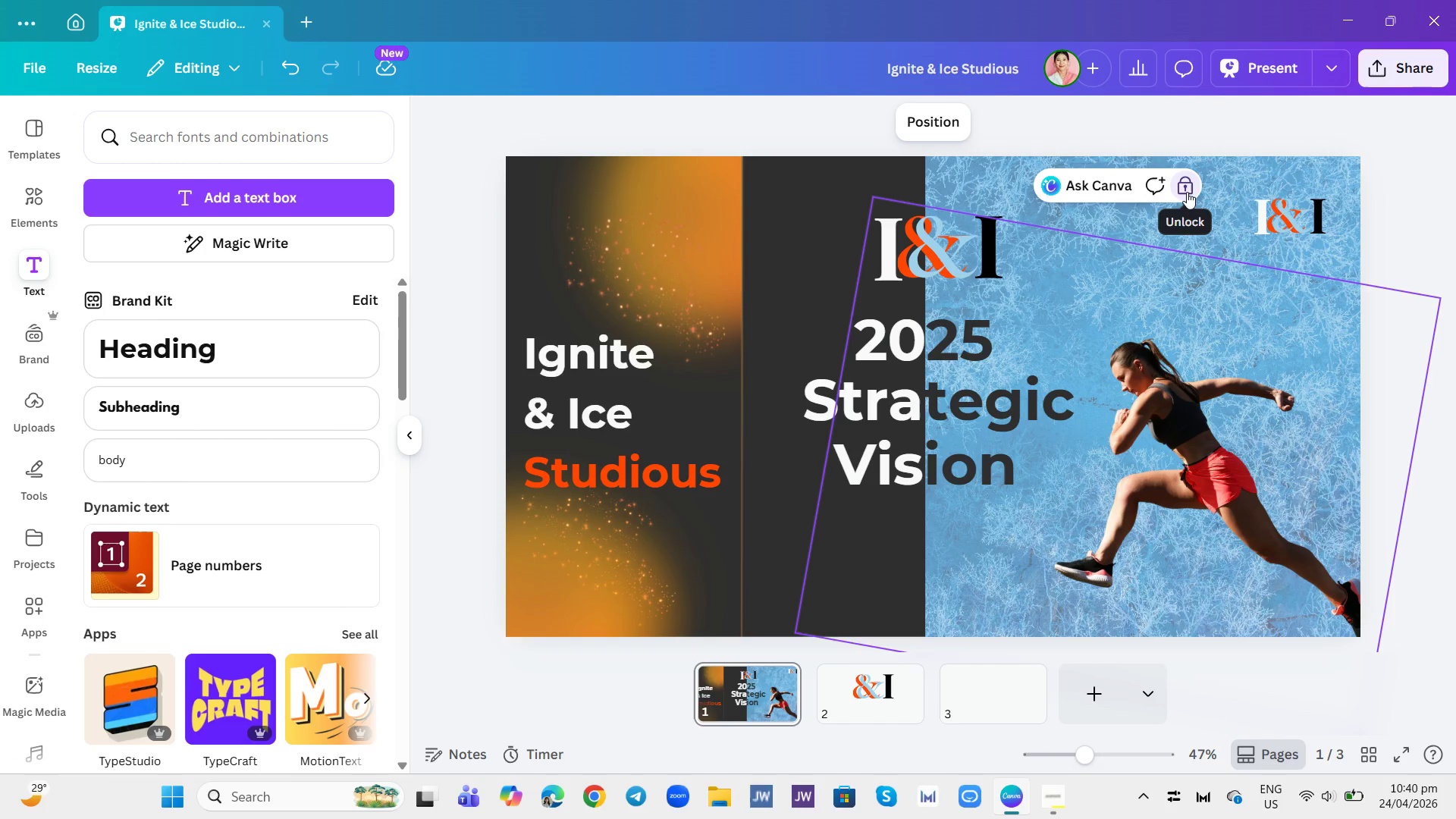 
left_click([1184, 188])
 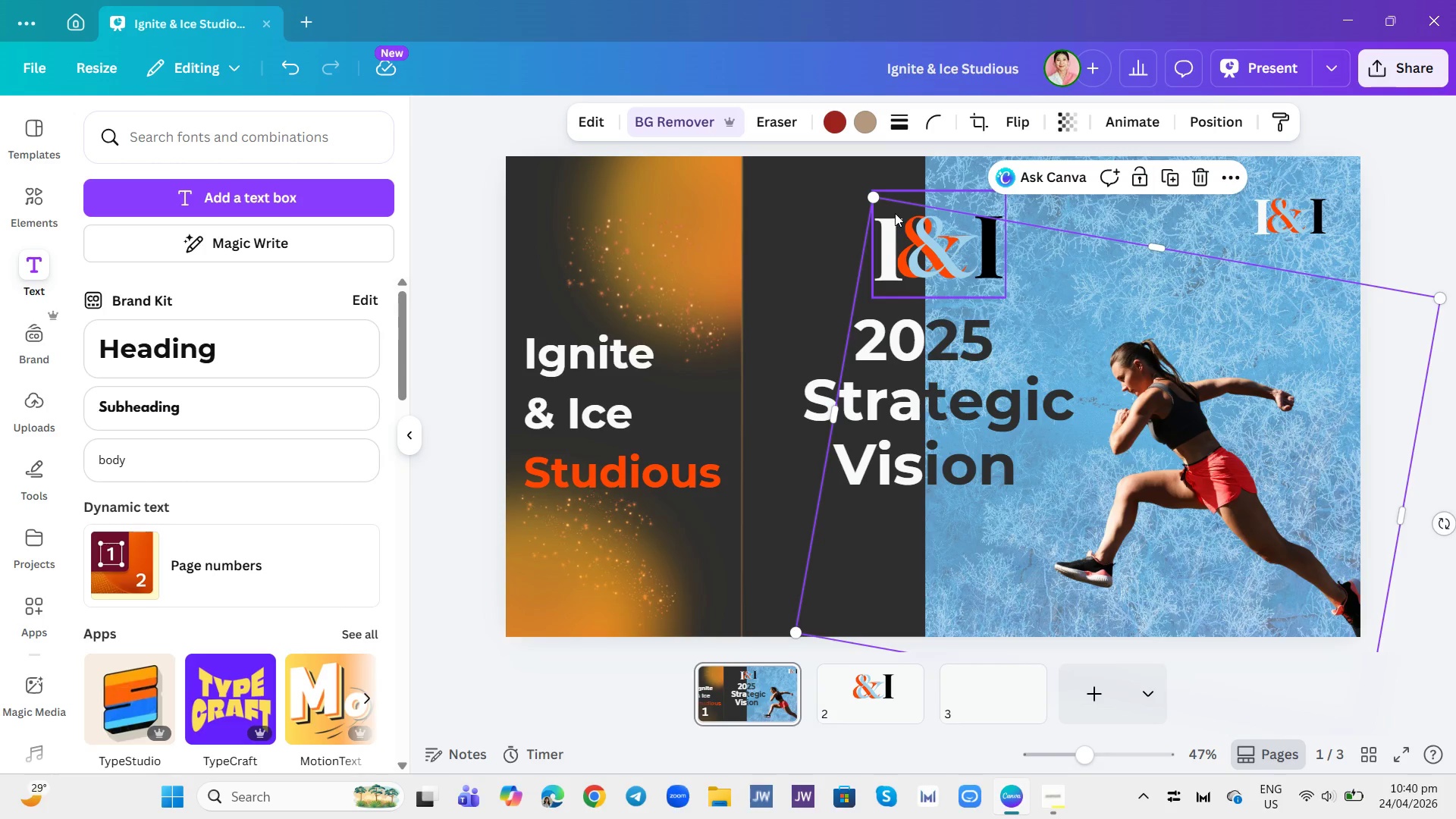 
left_click_drag(start_coordinate=[877, 196], to_coordinate=[766, 177])
 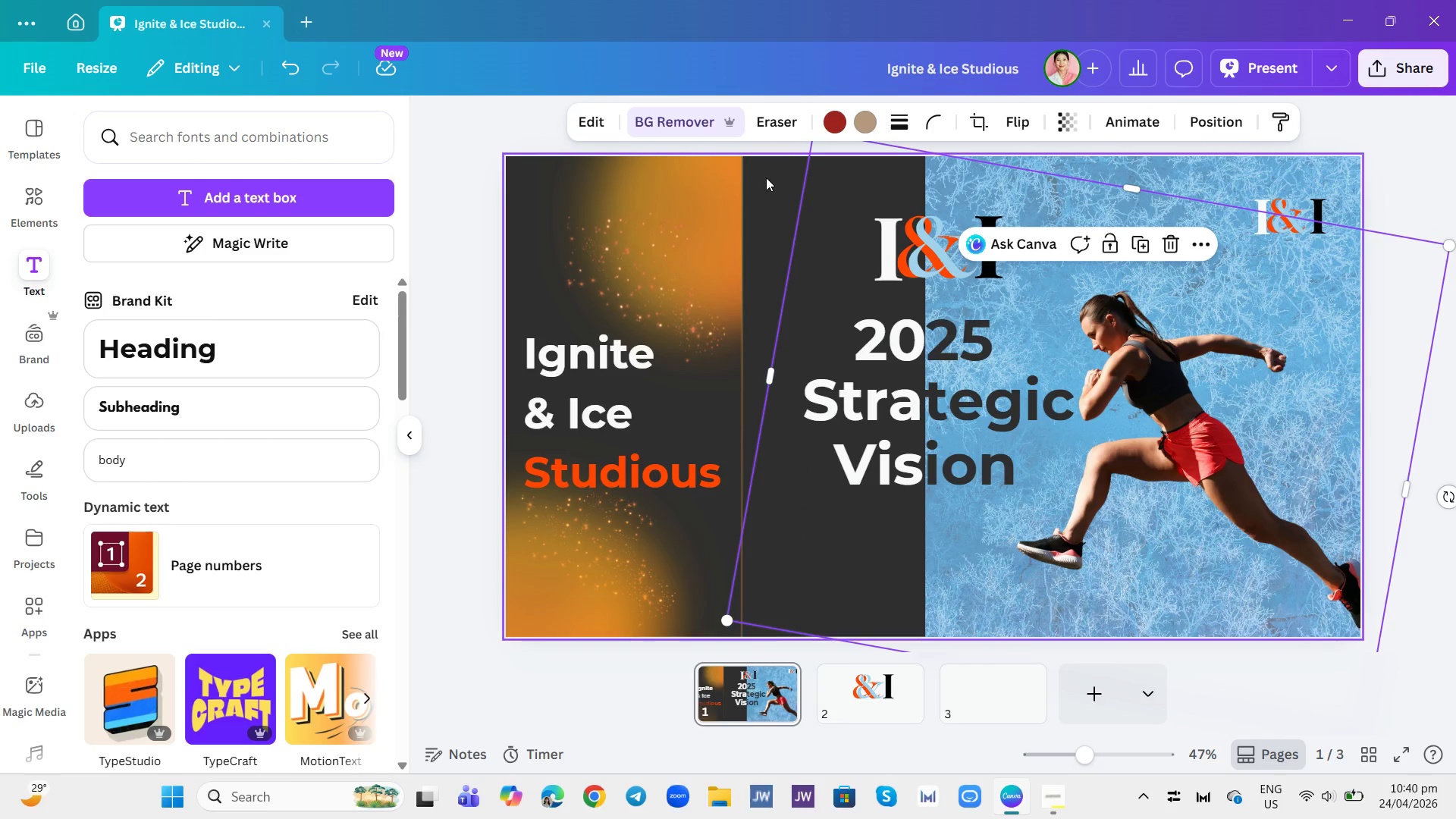 
left_click_drag(start_coordinate=[766, 177], to_coordinate=[742, 169])
 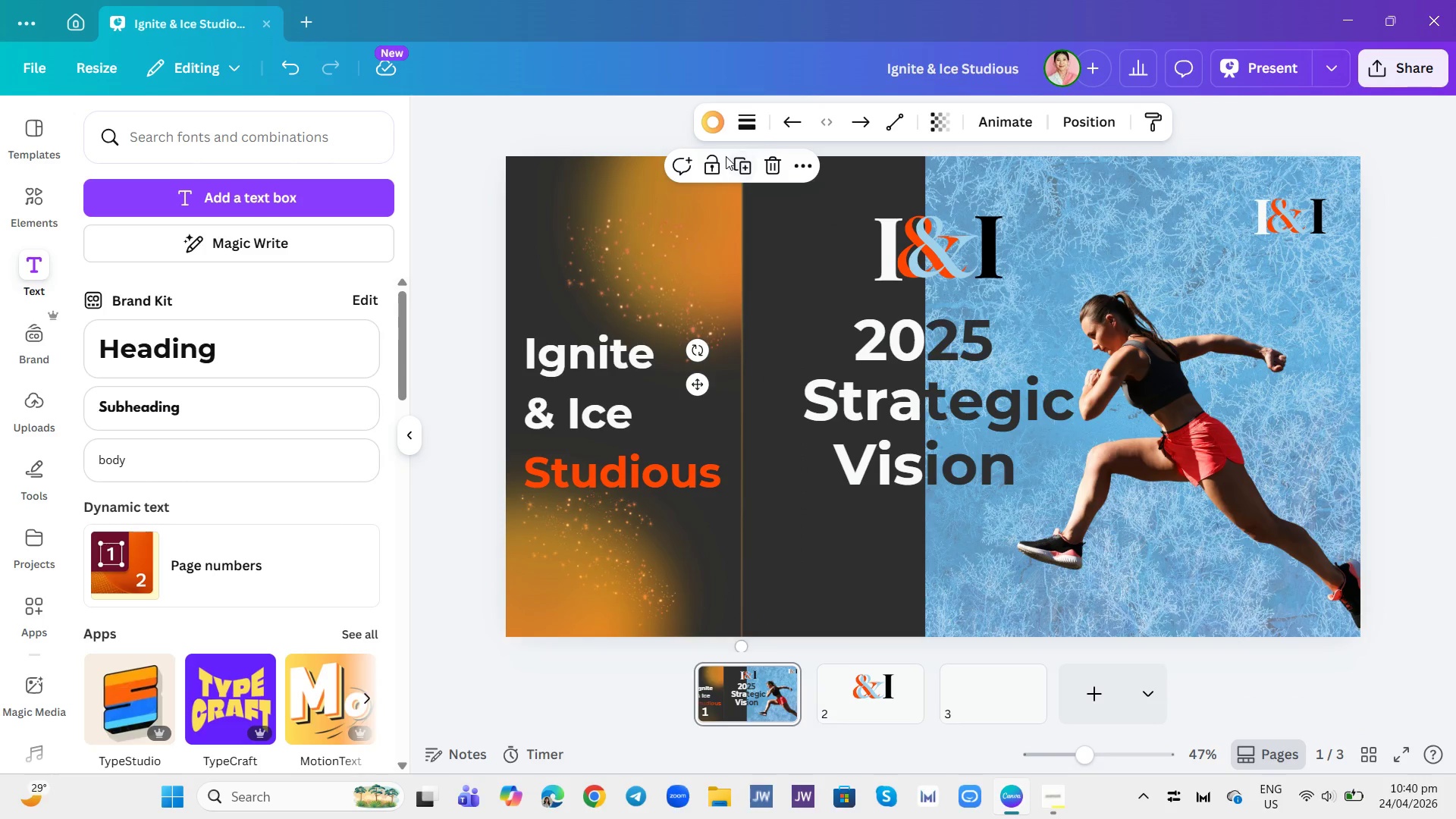 
left_click([726, 156])
 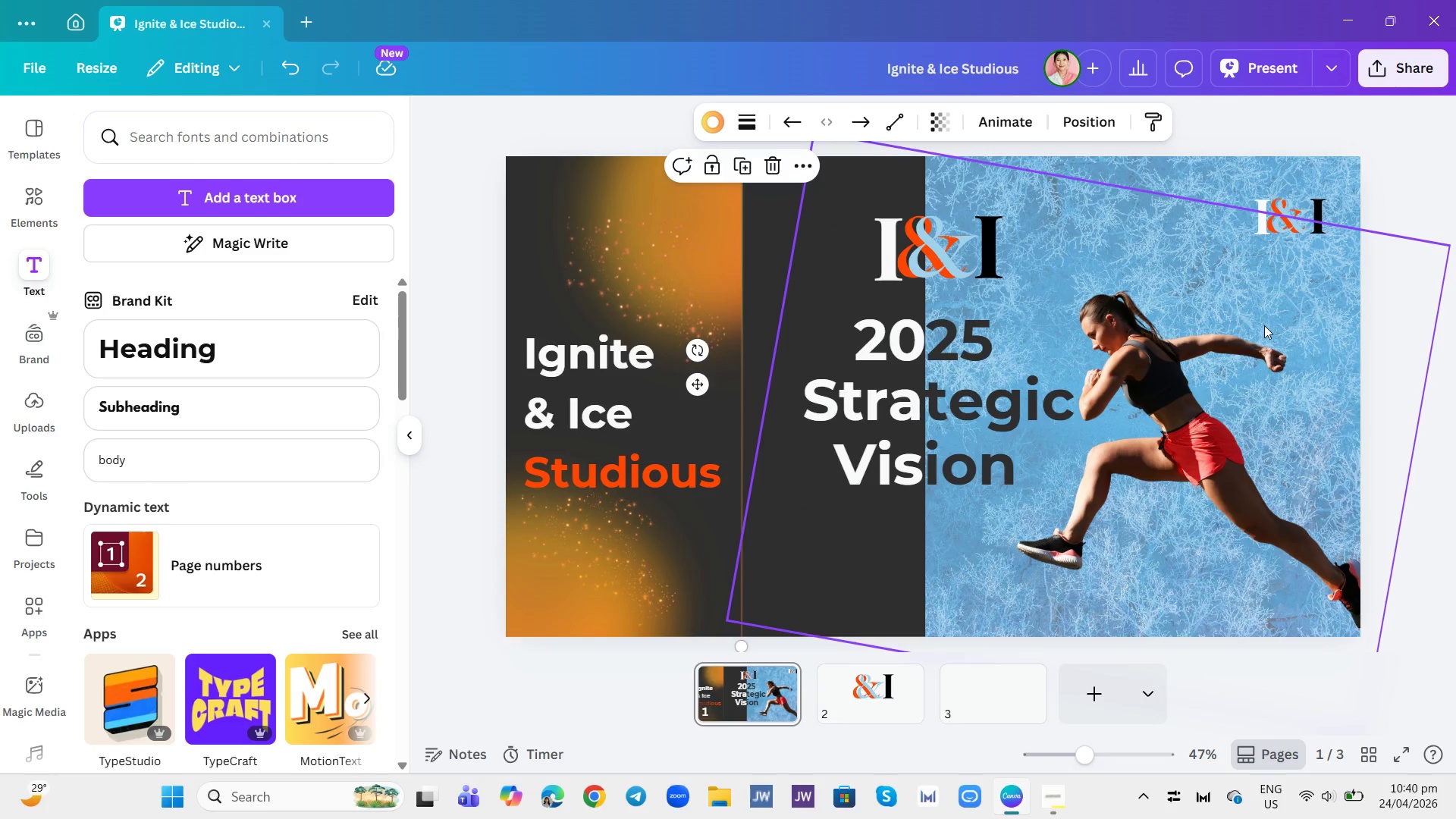 
left_click_drag(start_coordinate=[1254, 352], to_coordinate=[1254, 328])
 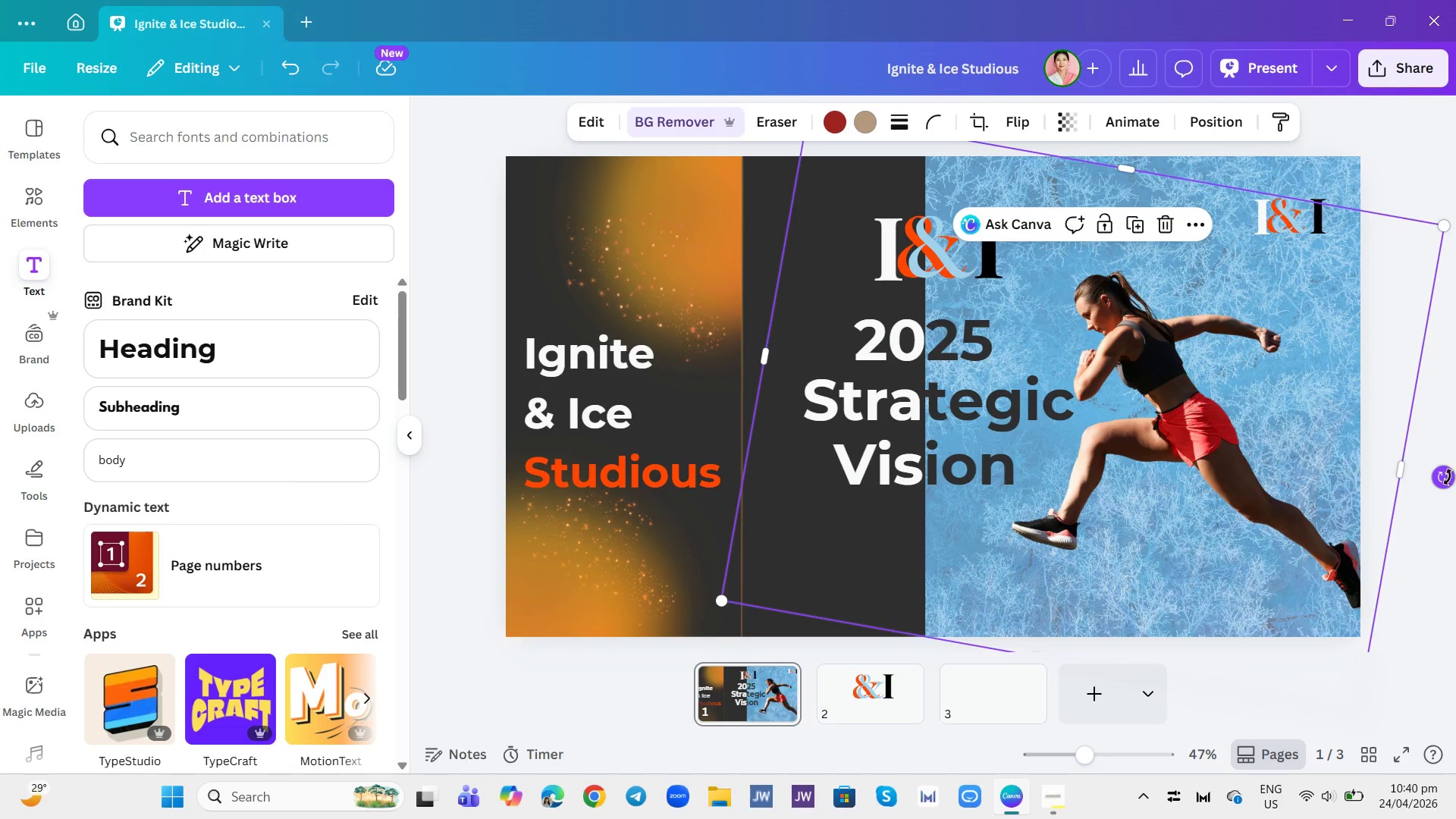 
mouse_move([1431, 493])
 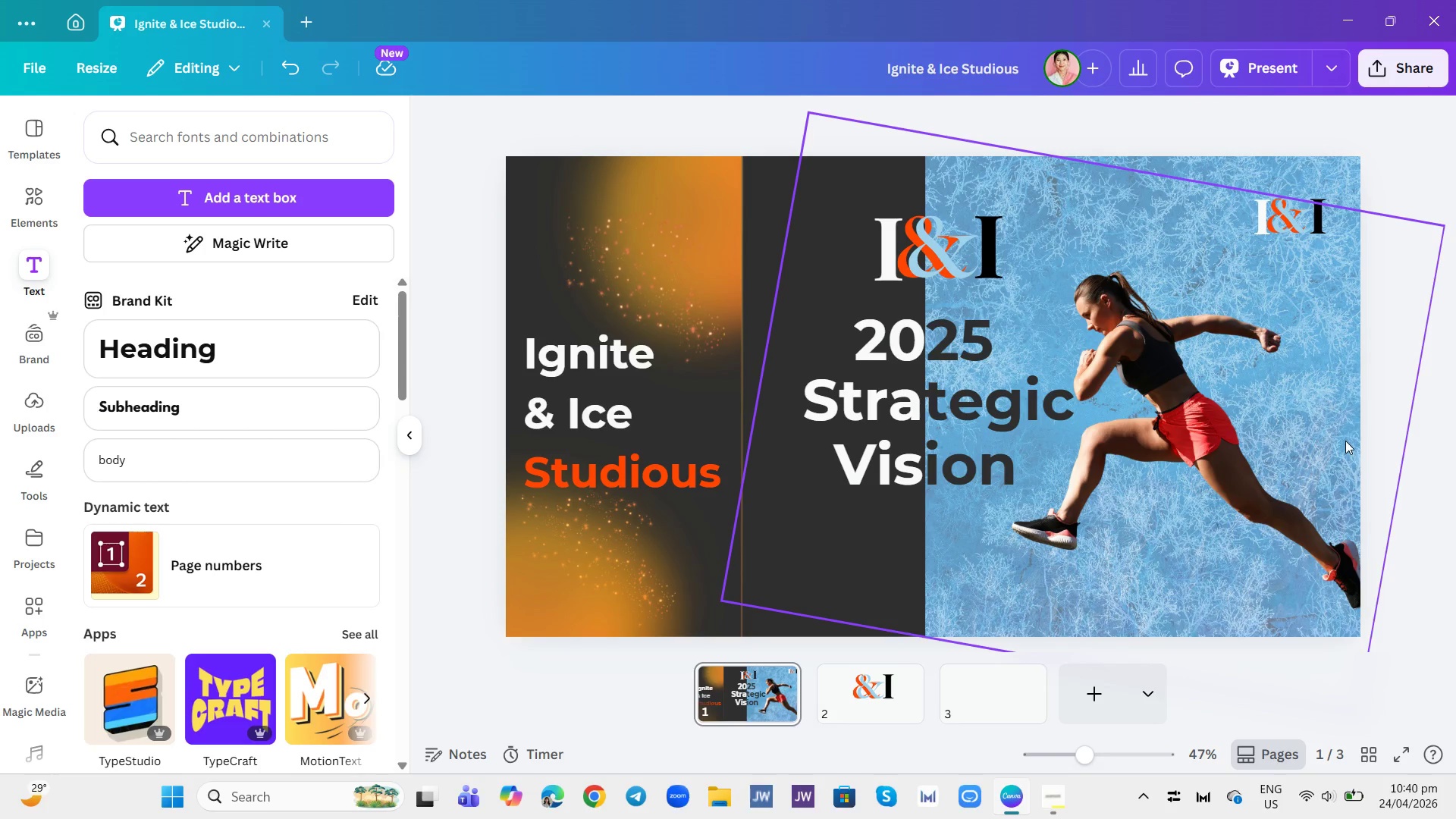 
wait(13.58)
 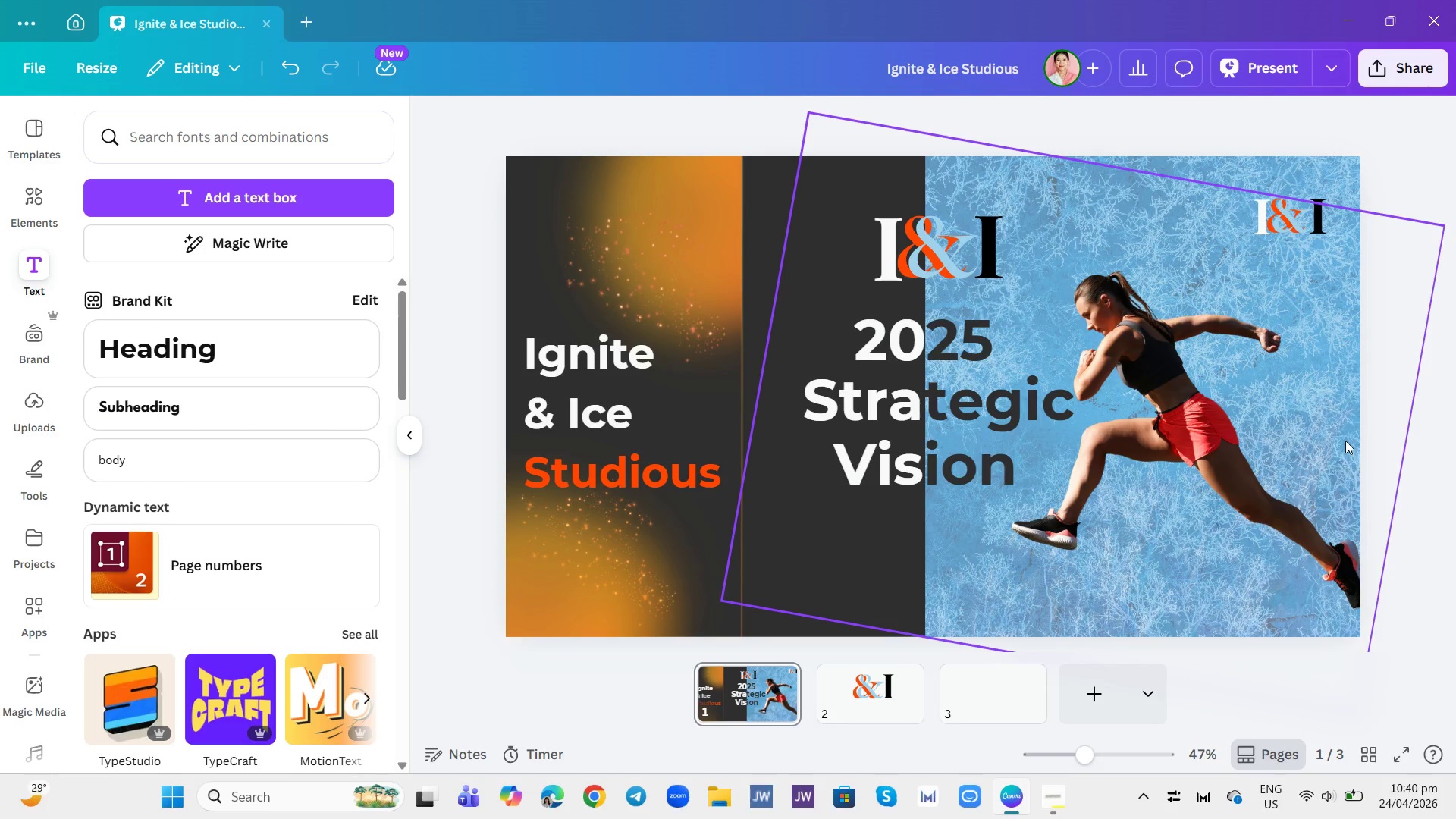 
mouse_move([972, 699])
 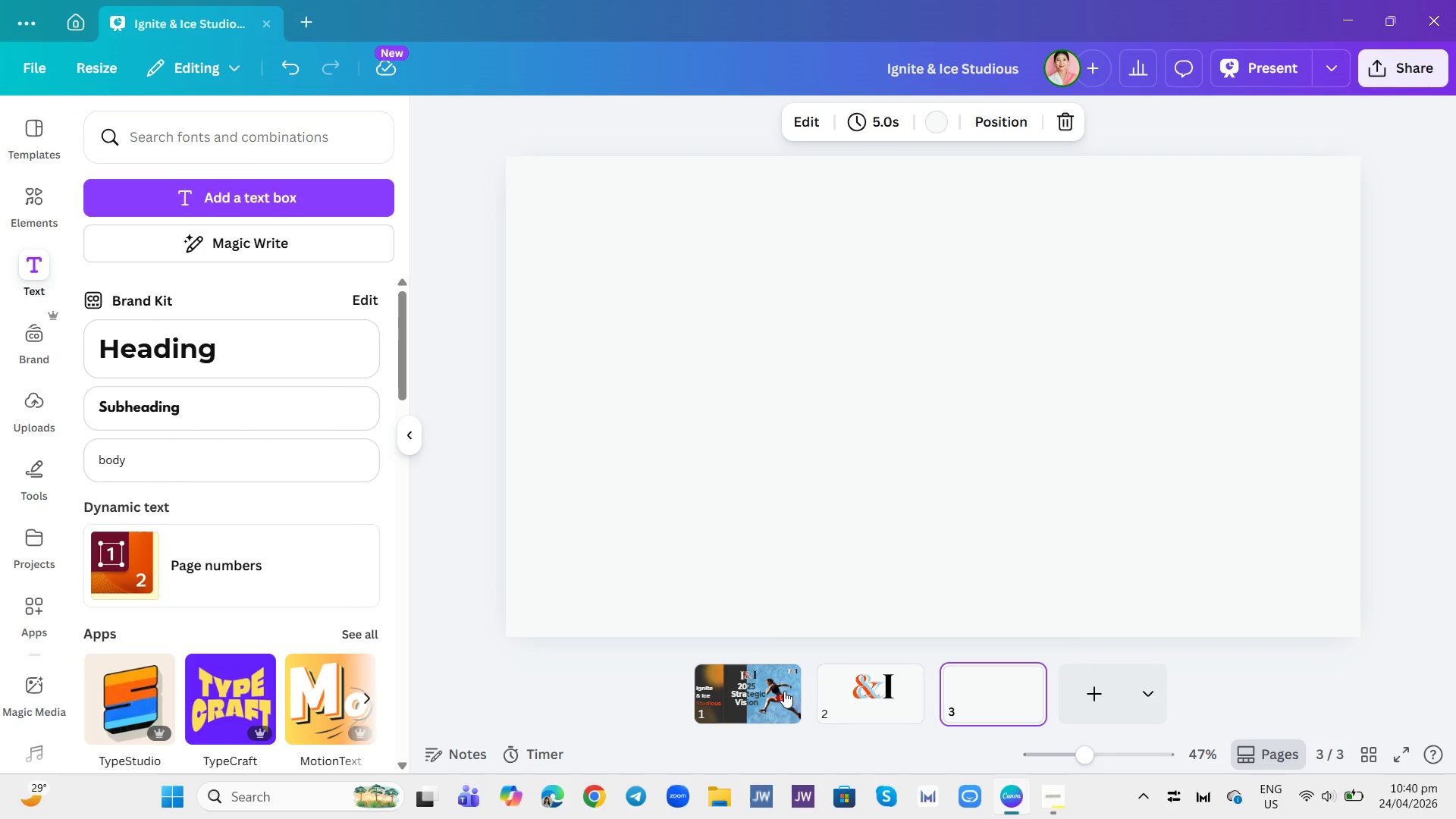 
mouse_move([795, 671])
 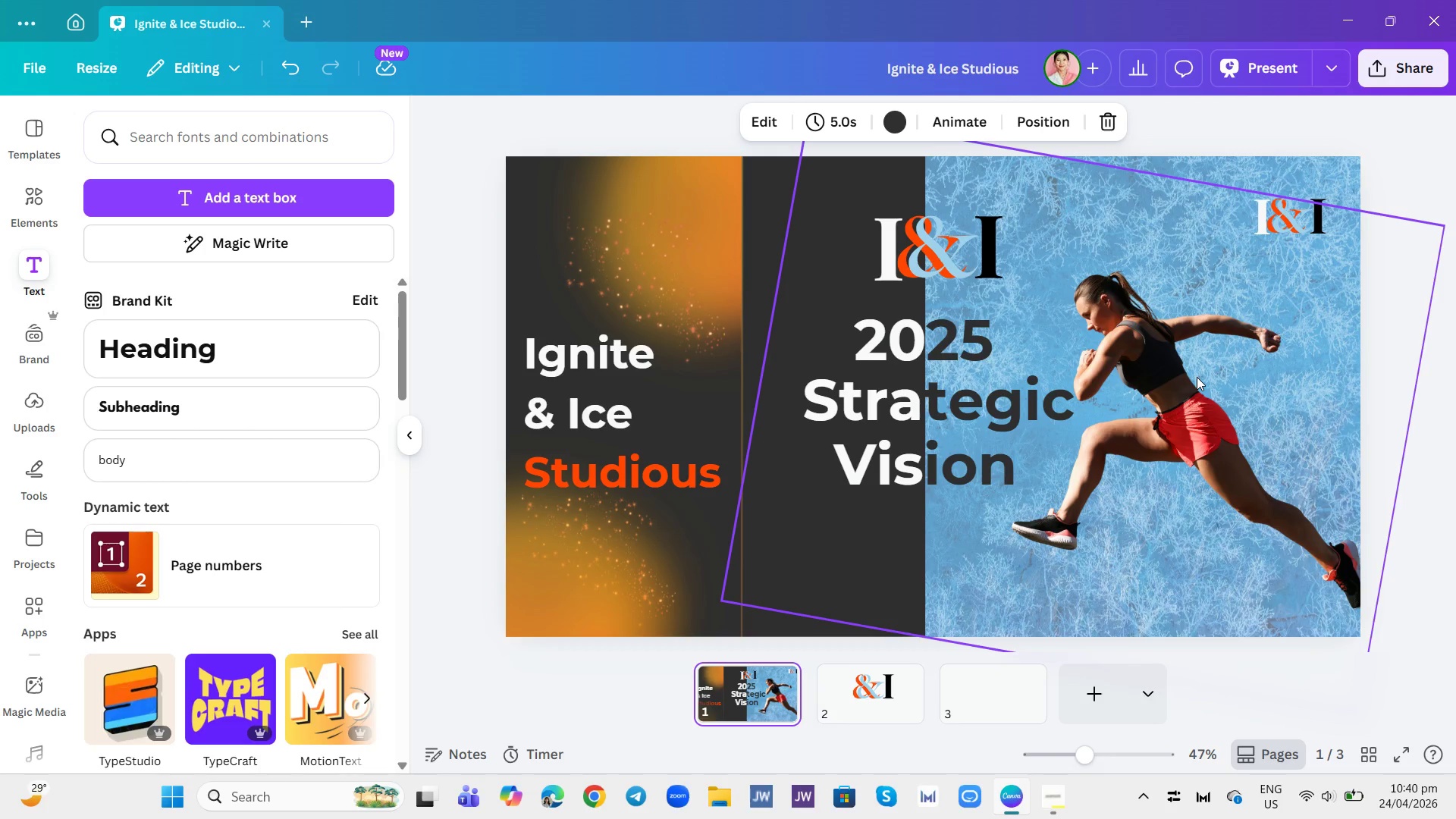 
wait(6.18)
 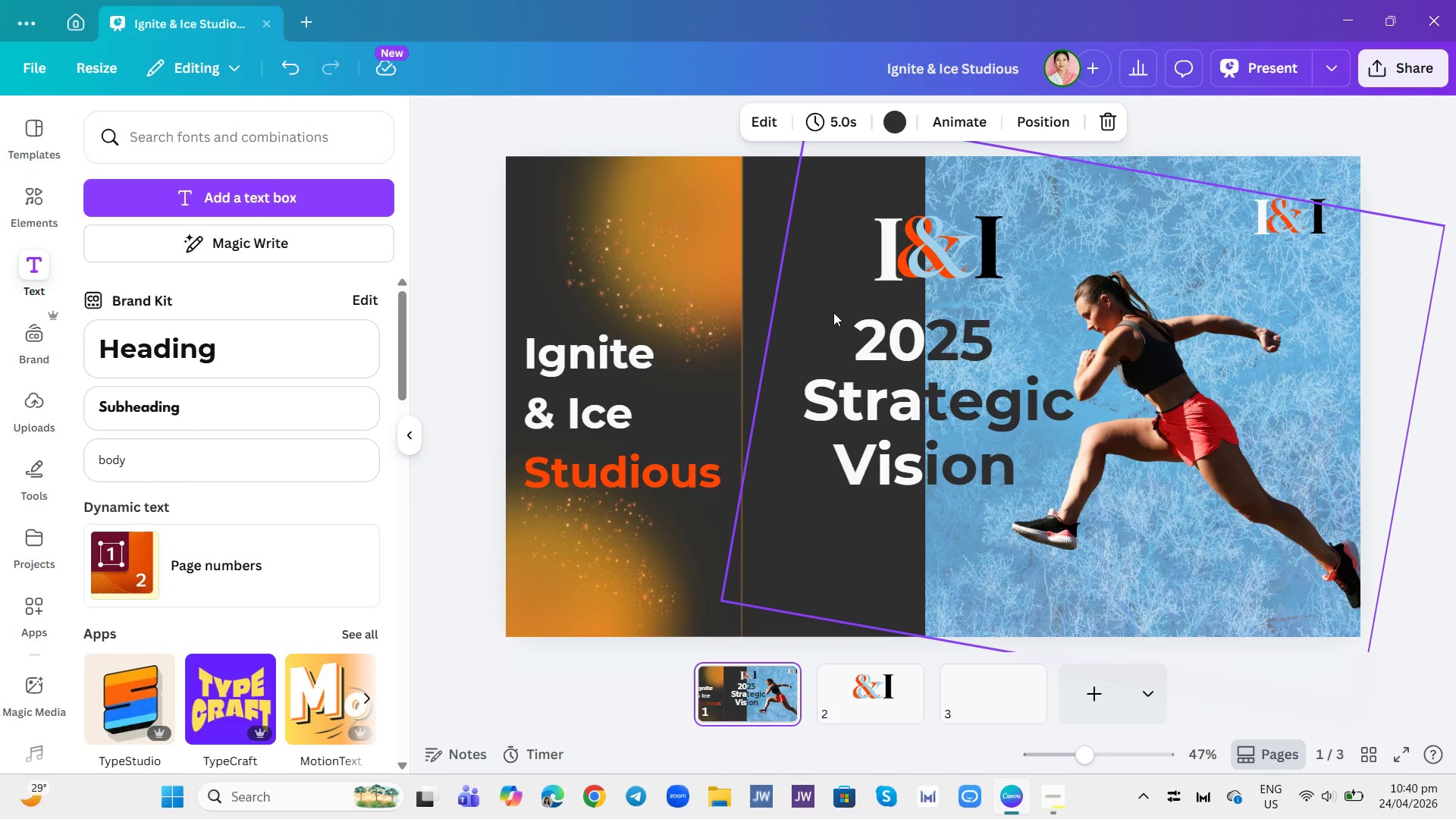 
left_click([1306, 211])
 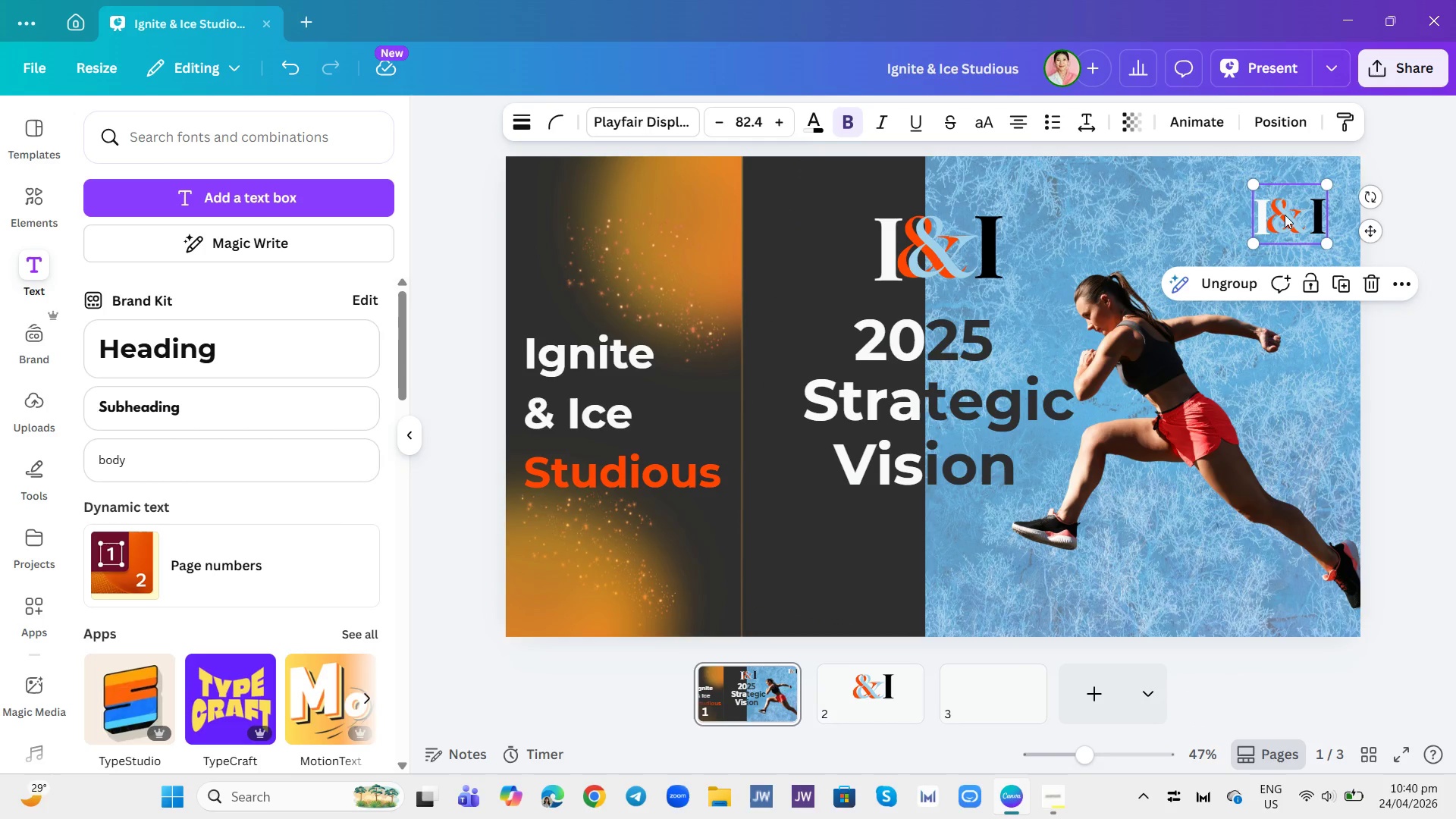 
left_click_drag(start_coordinate=[1288, 212], to_coordinate=[1295, 200])
 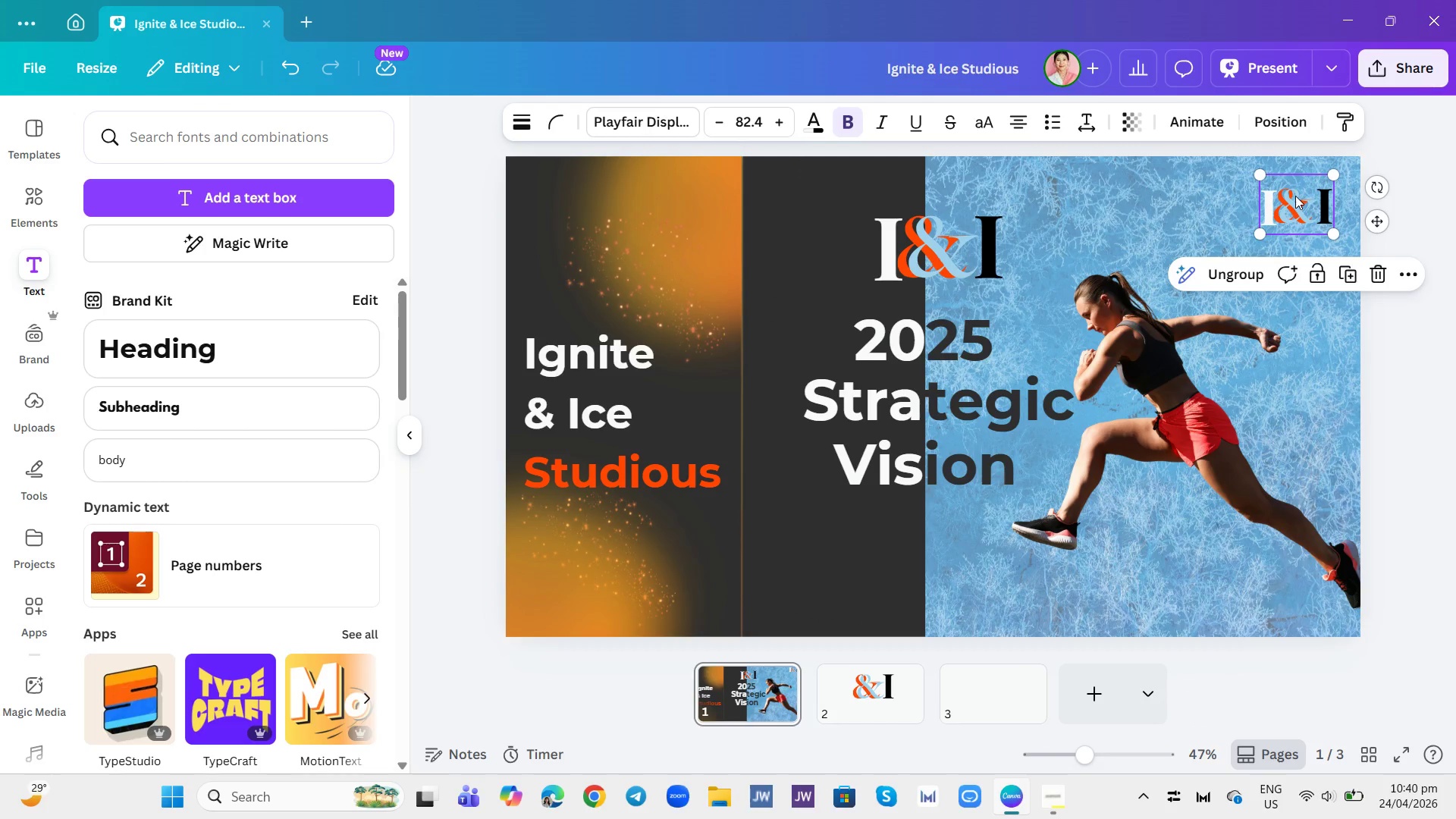 
left_click_drag(start_coordinate=[1295, 196], to_coordinate=[1299, 184])
 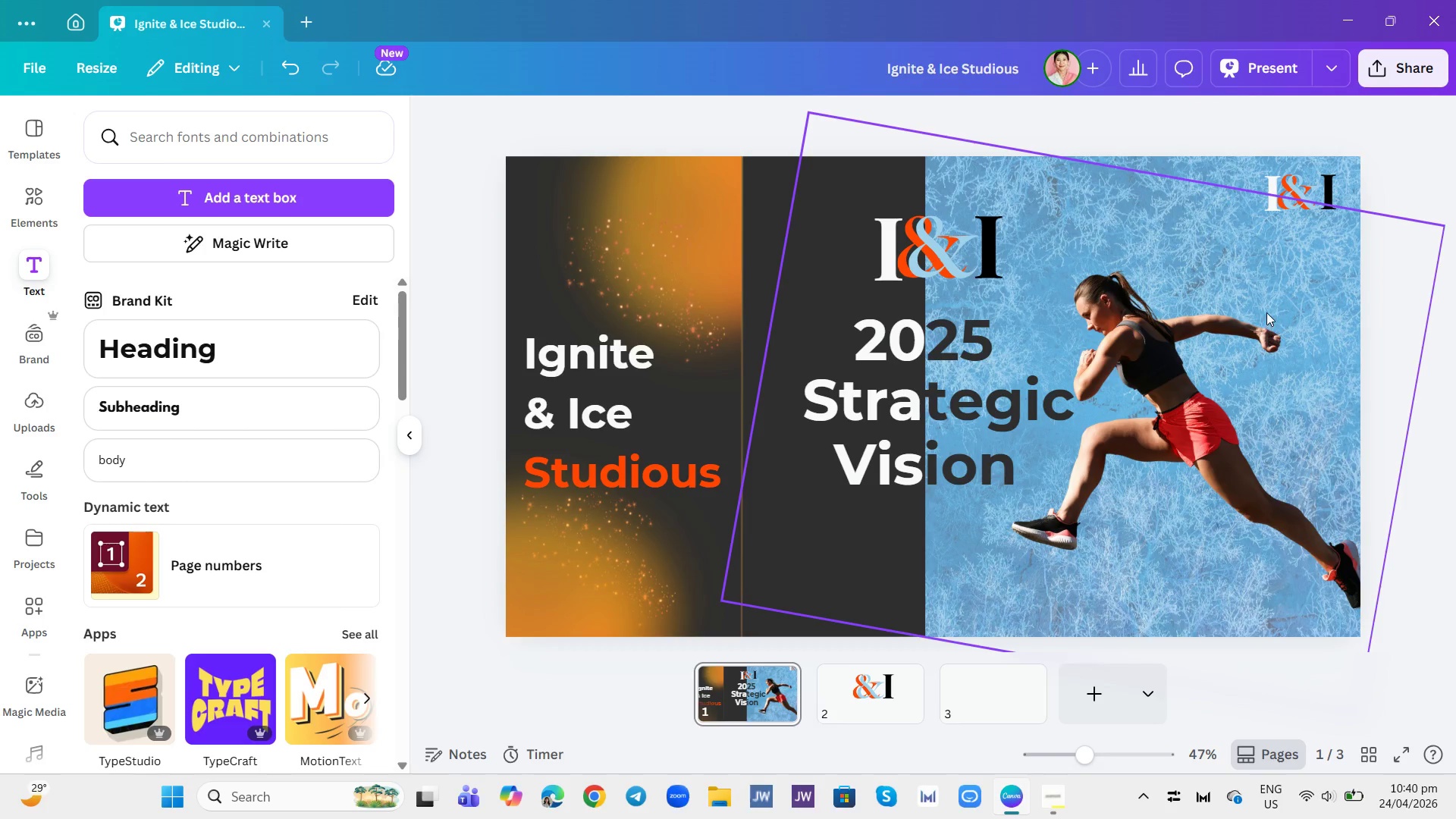 
wait(6.5)
 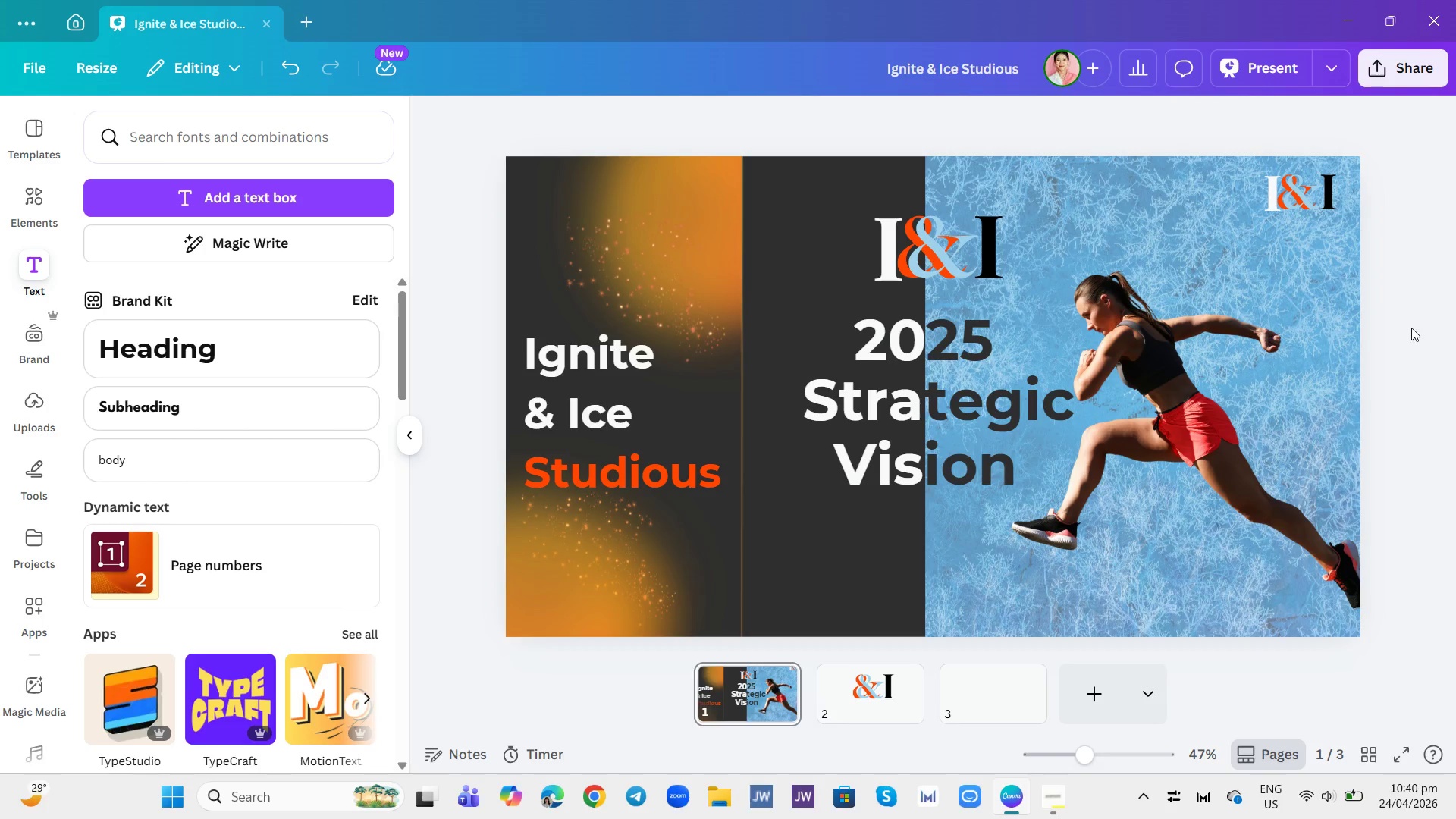 
left_click([770, 209])
 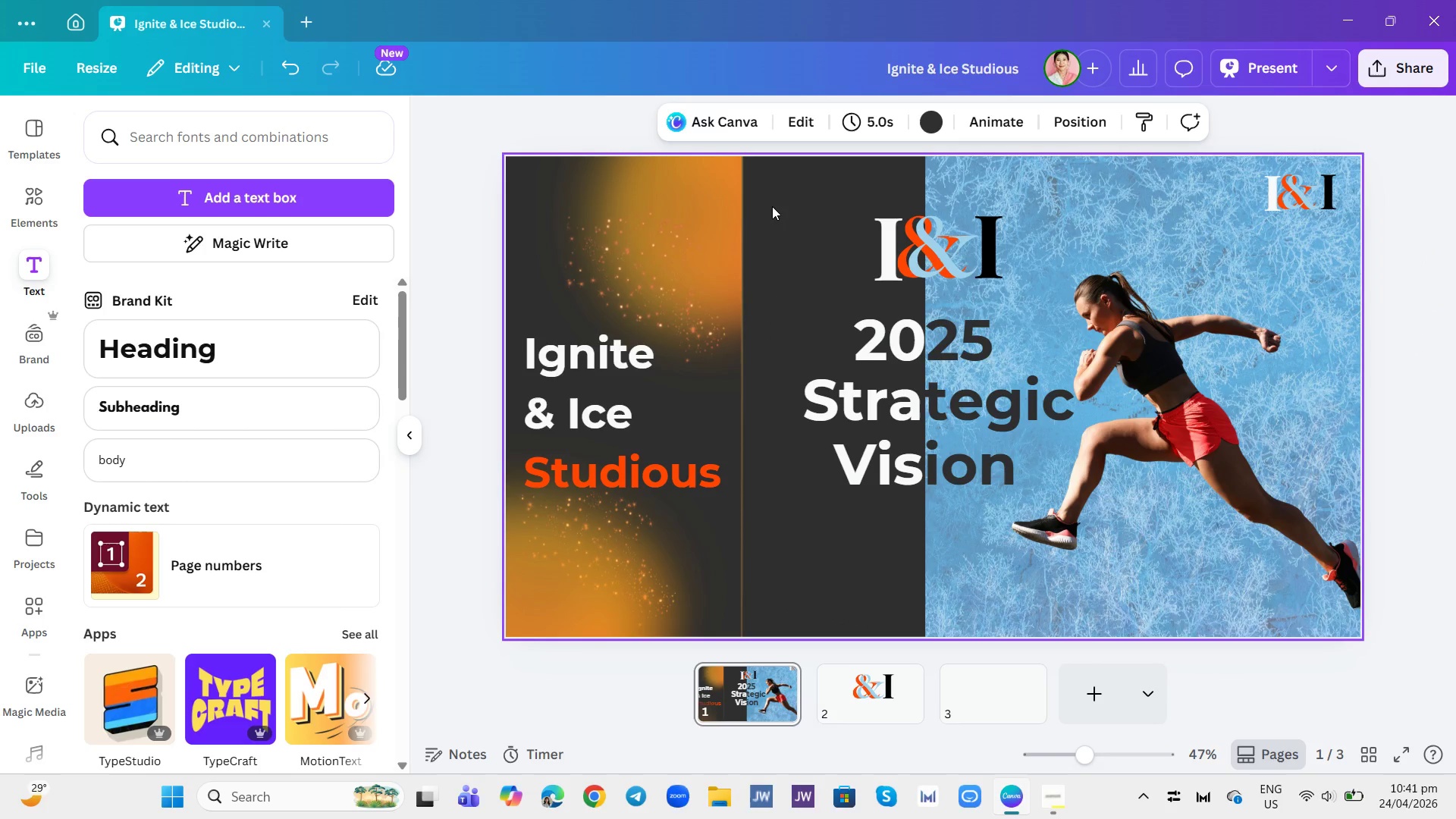 
right_click([772, 206])
 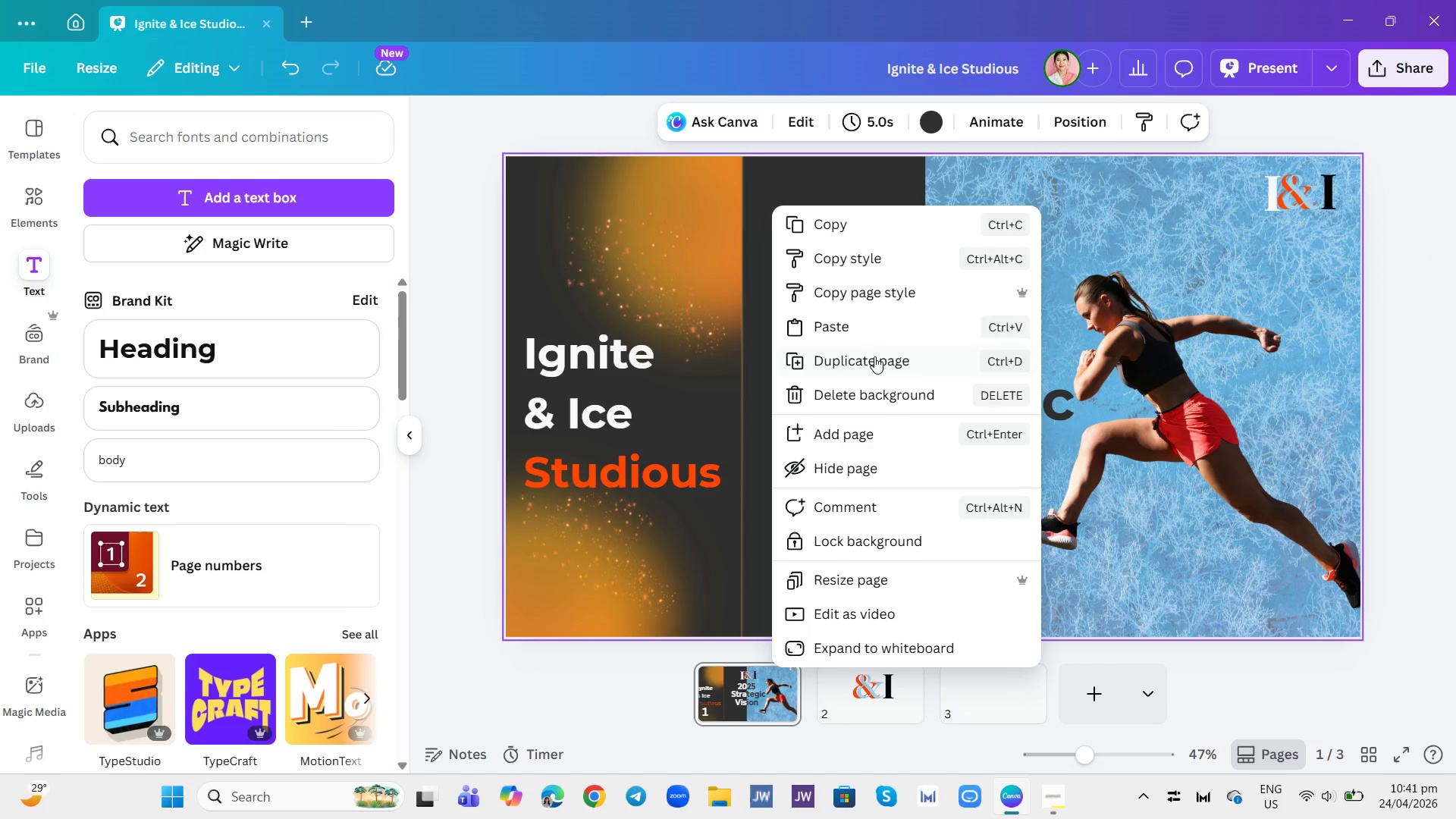 
left_click([875, 364])
 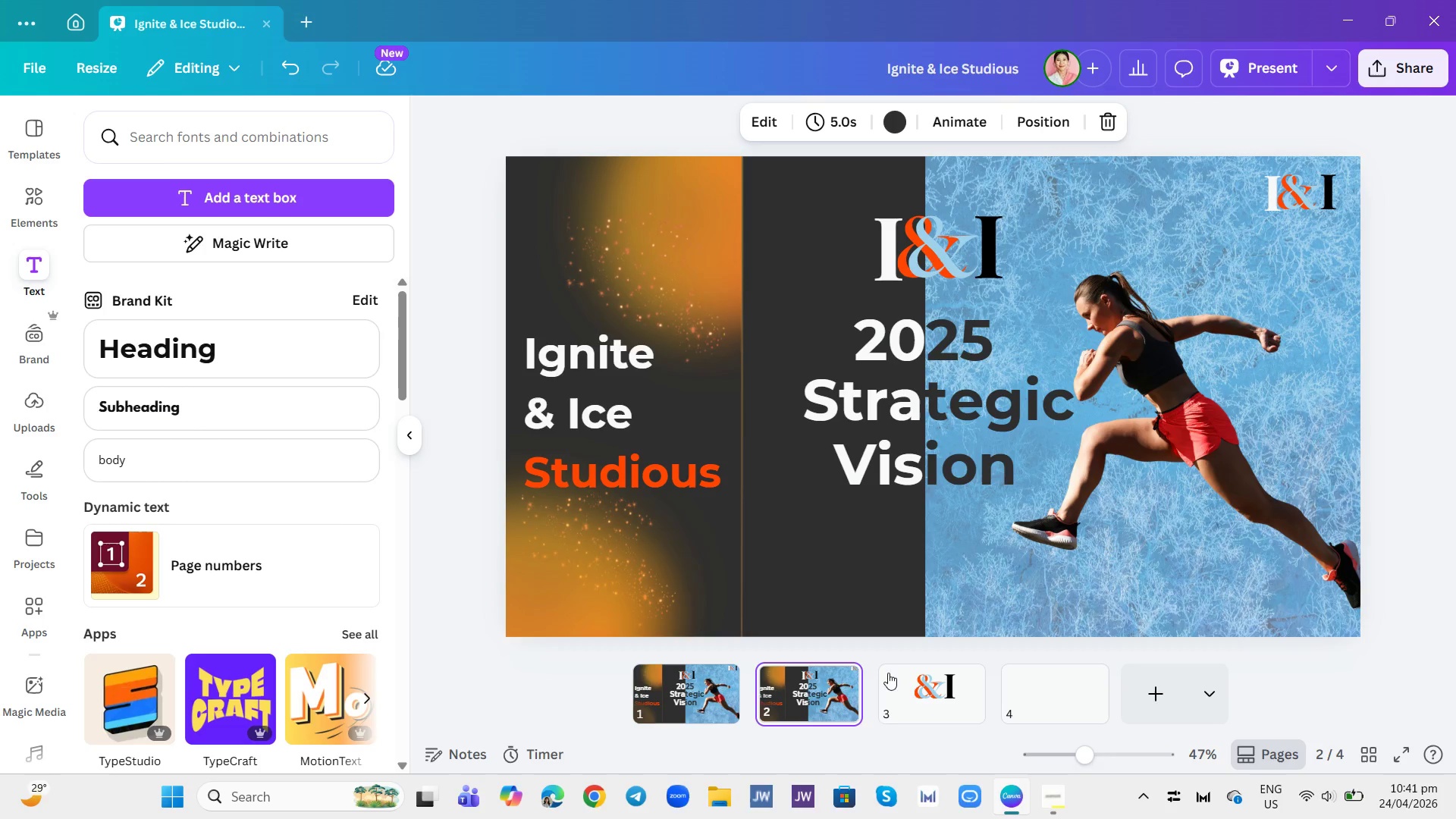 
left_click([837, 708])
 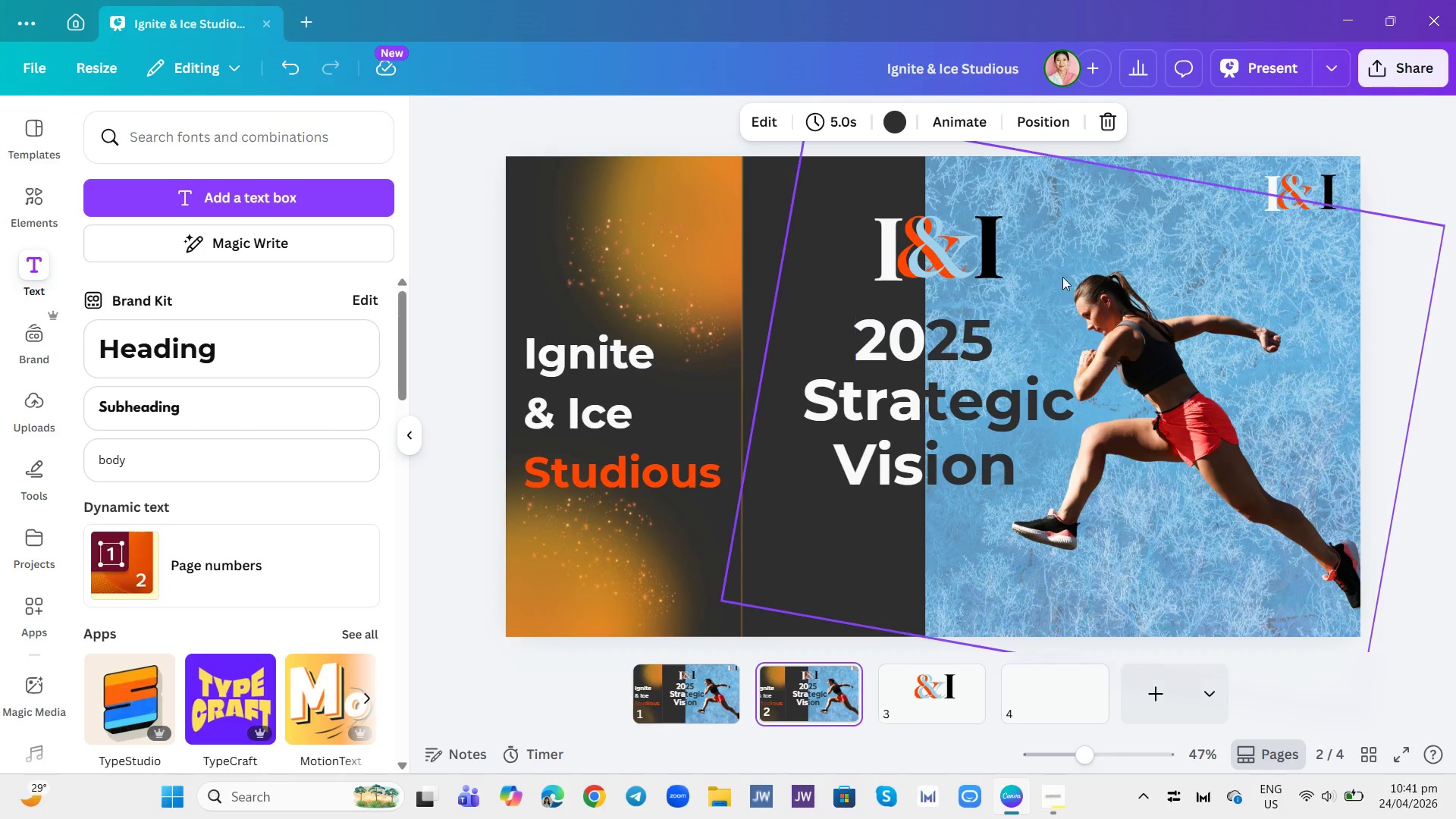 
wait(5.42)
 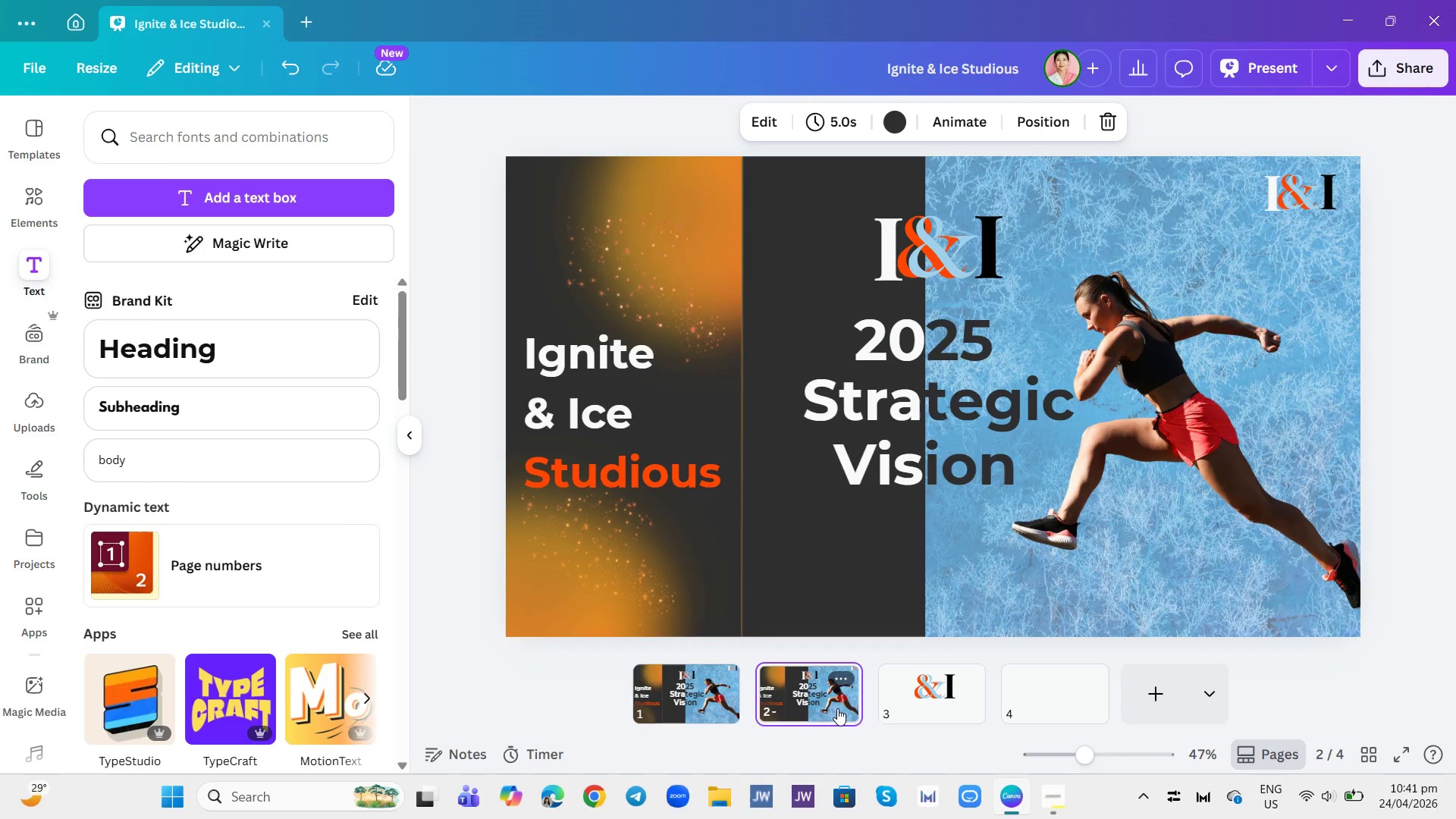 
left_click([1225, 158])
 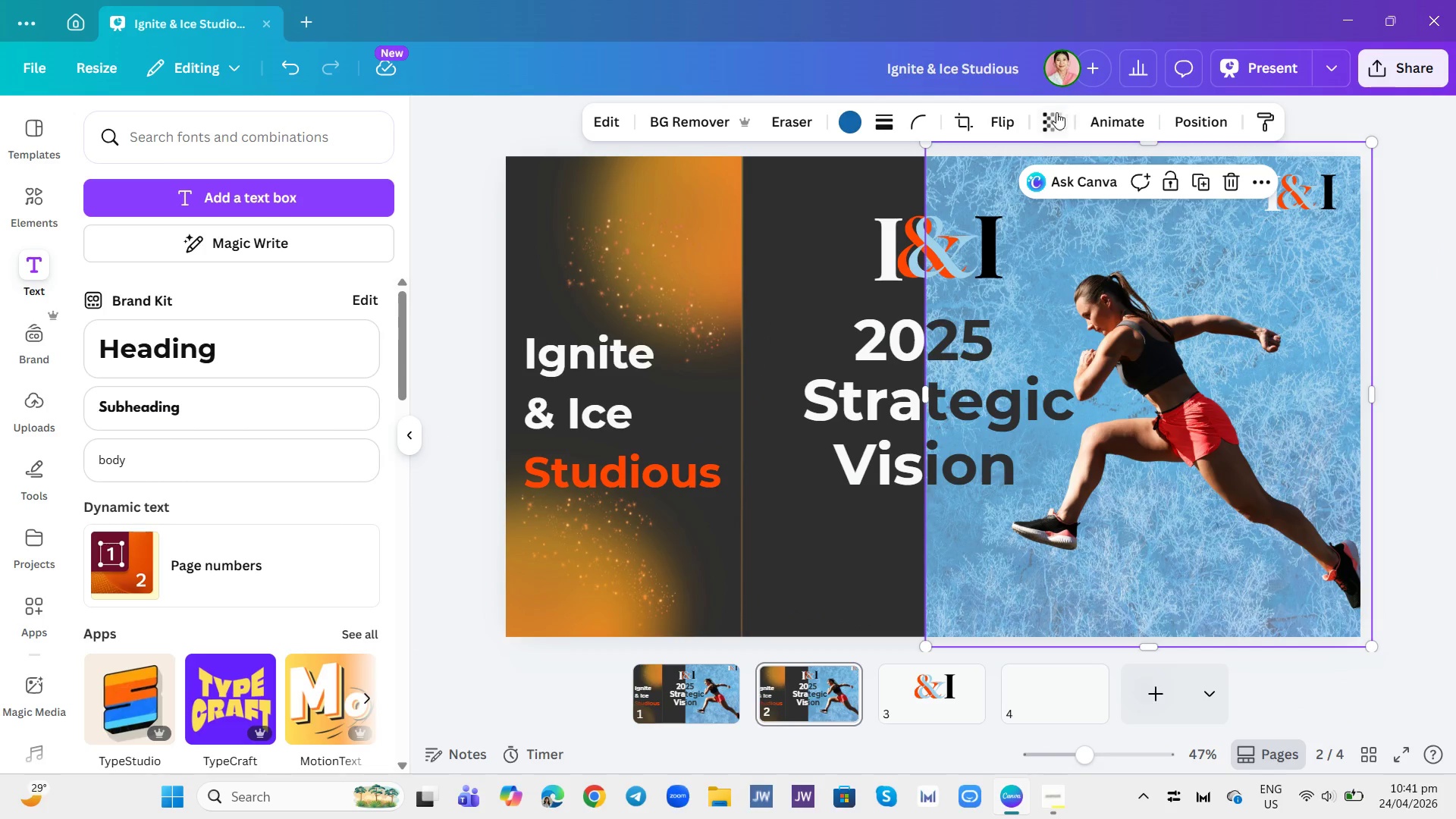 
left_click([1056, 113])
 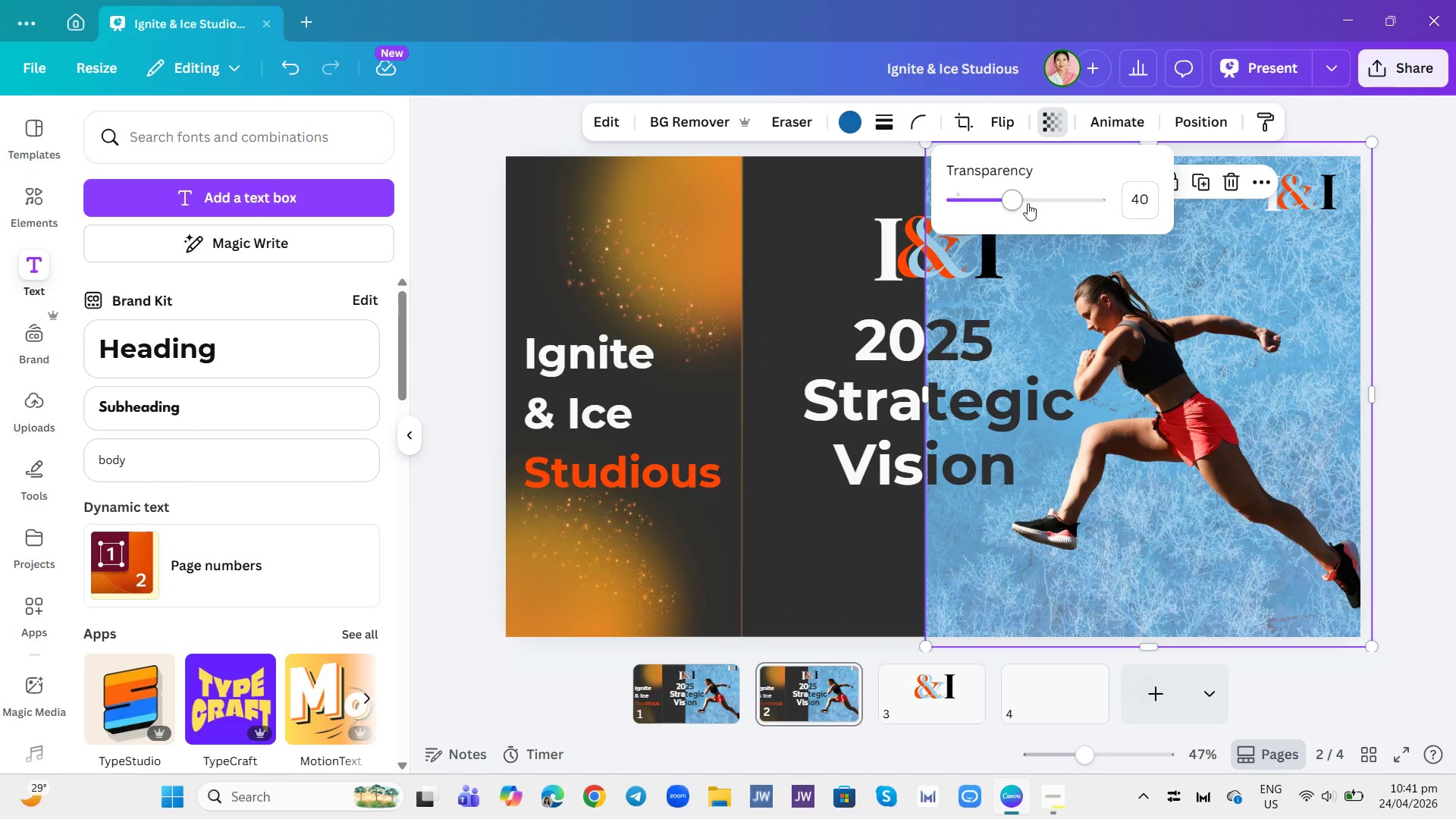 
left_click_drag(start_coordinate=[1015, 197], to_coordinate=[1012, 238])
 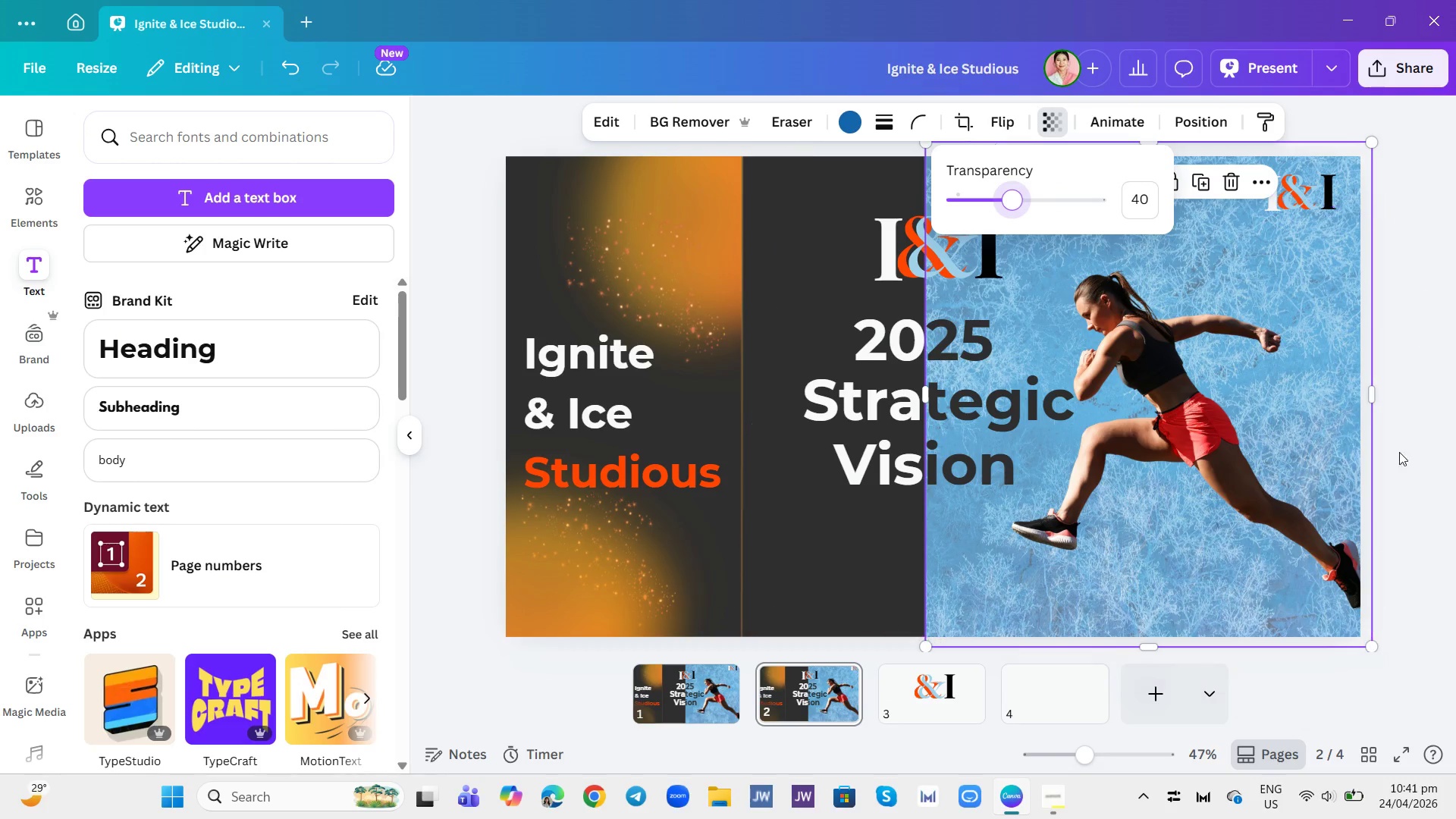 
left_click([1429, 497])
 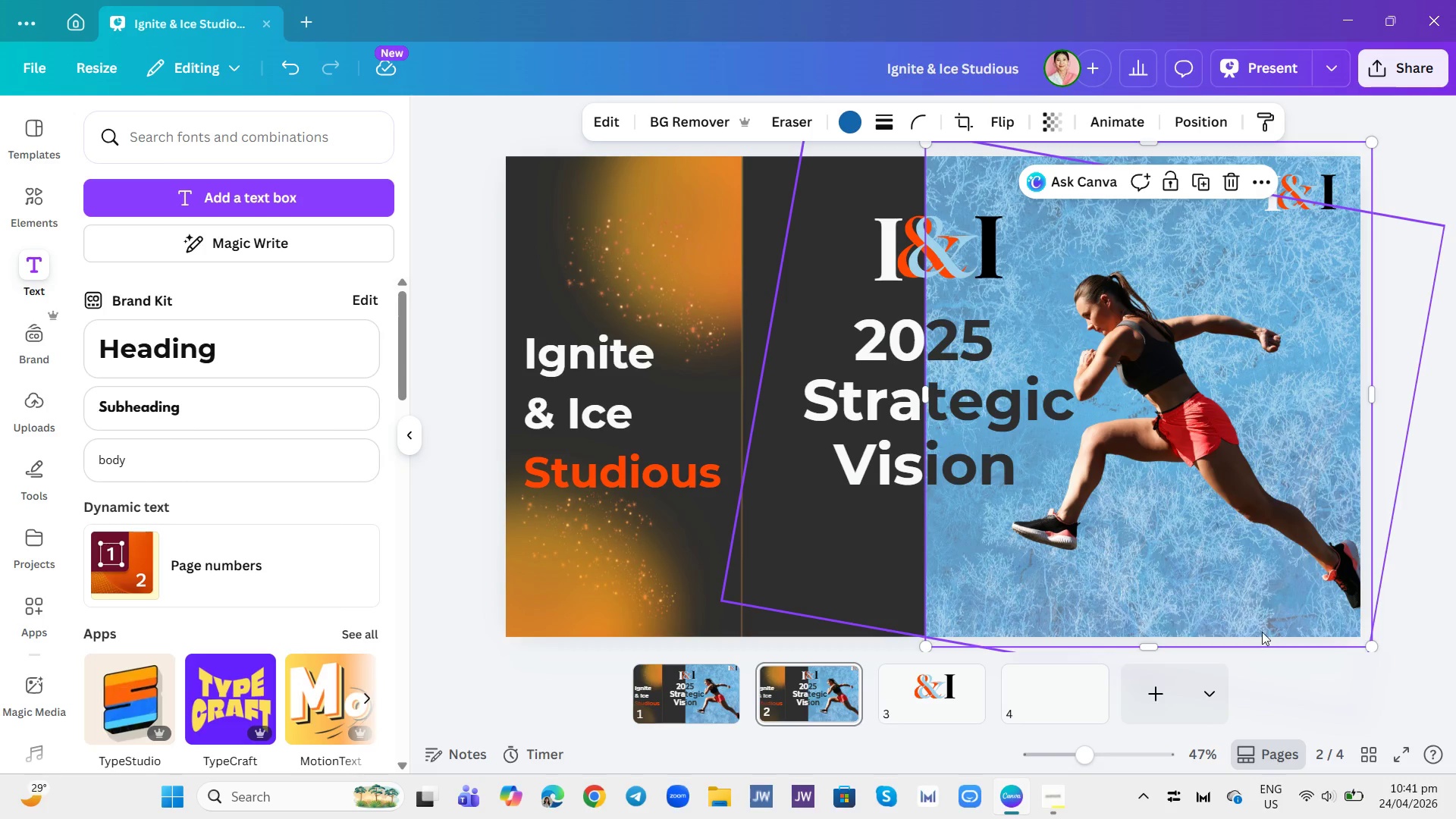 
left_click([1430, 503])
 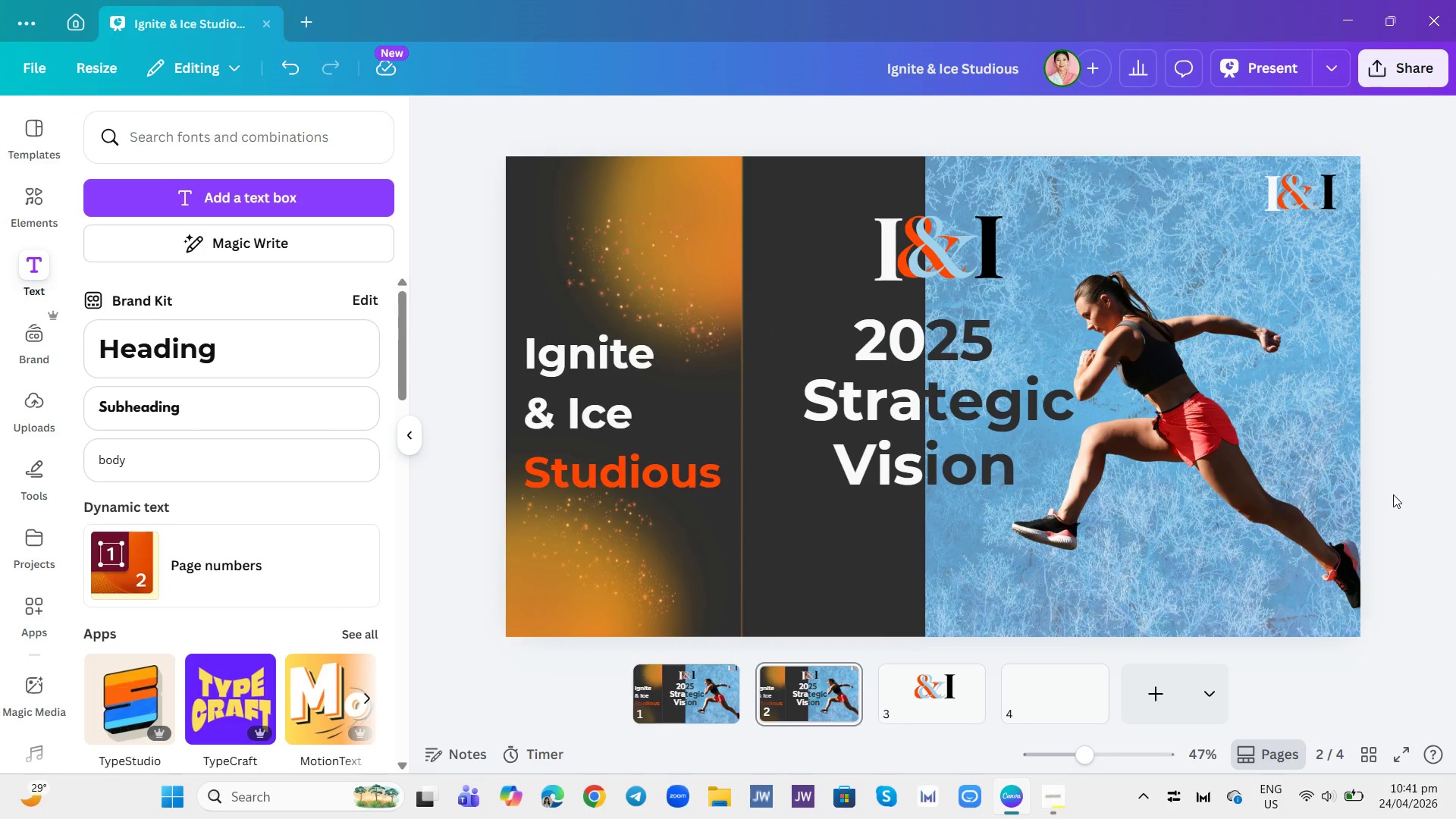 
left_click([1017, 695])
 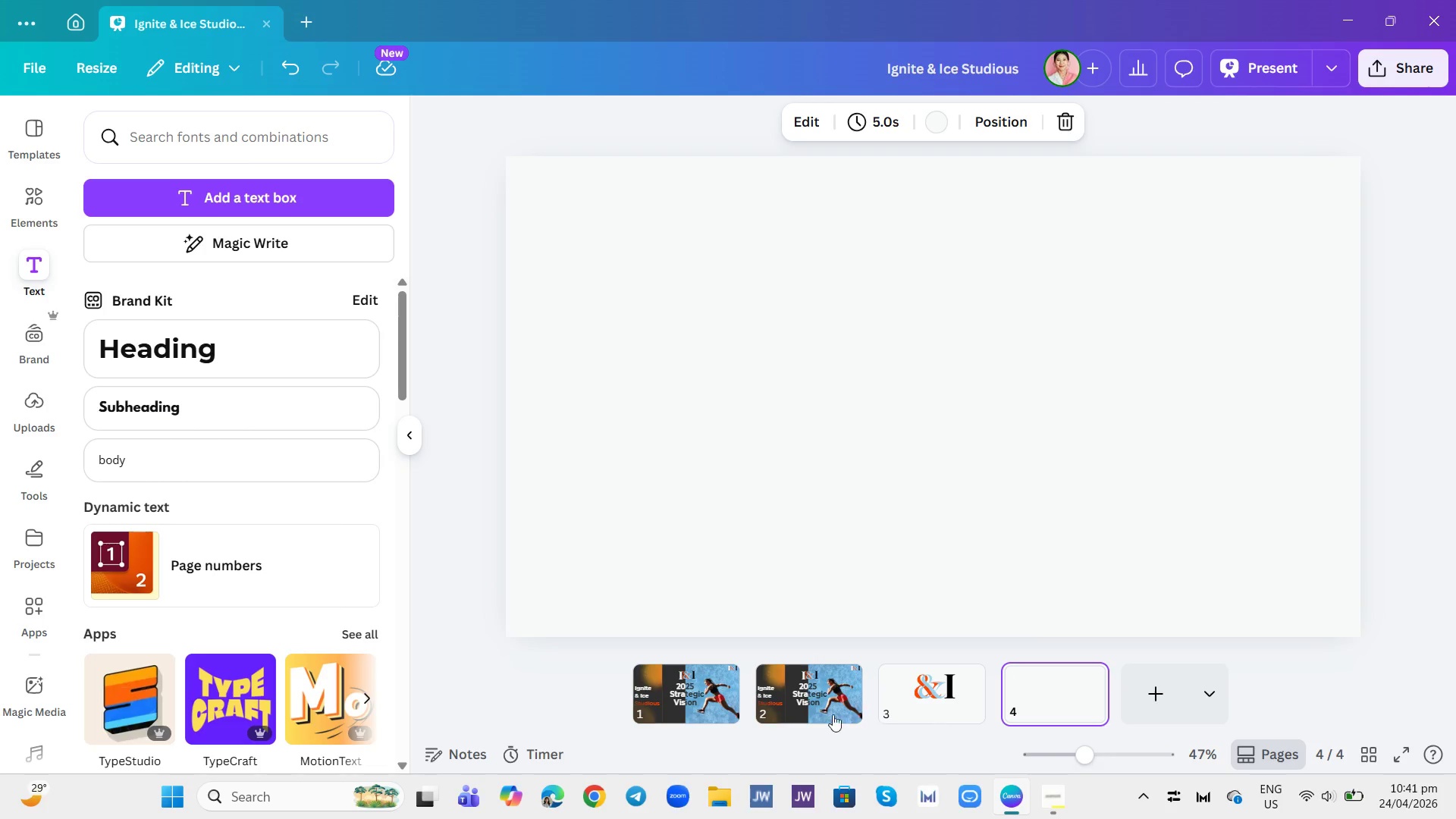 
left_click([817, 701])
 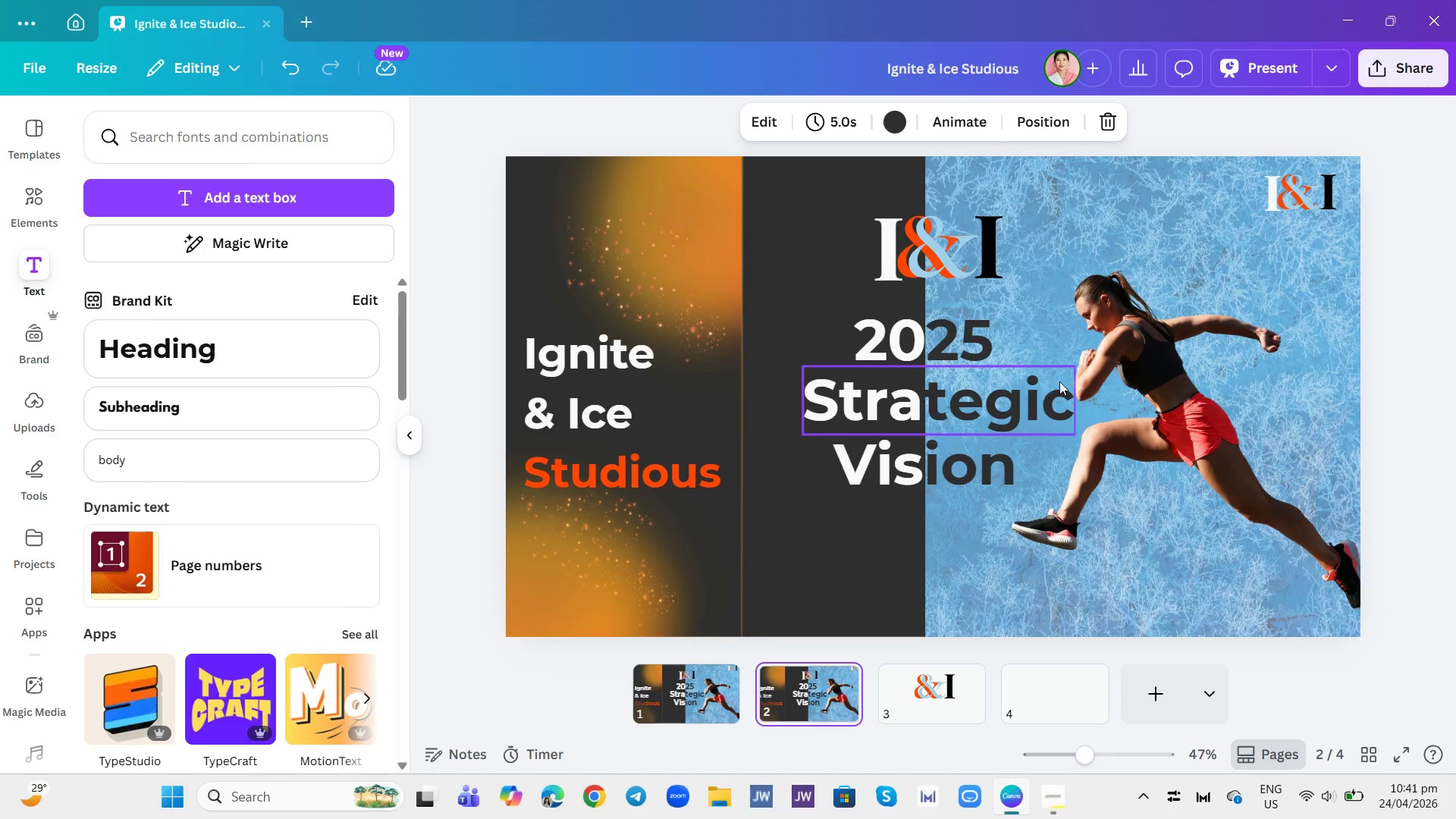 
left_click([1129, 369])
 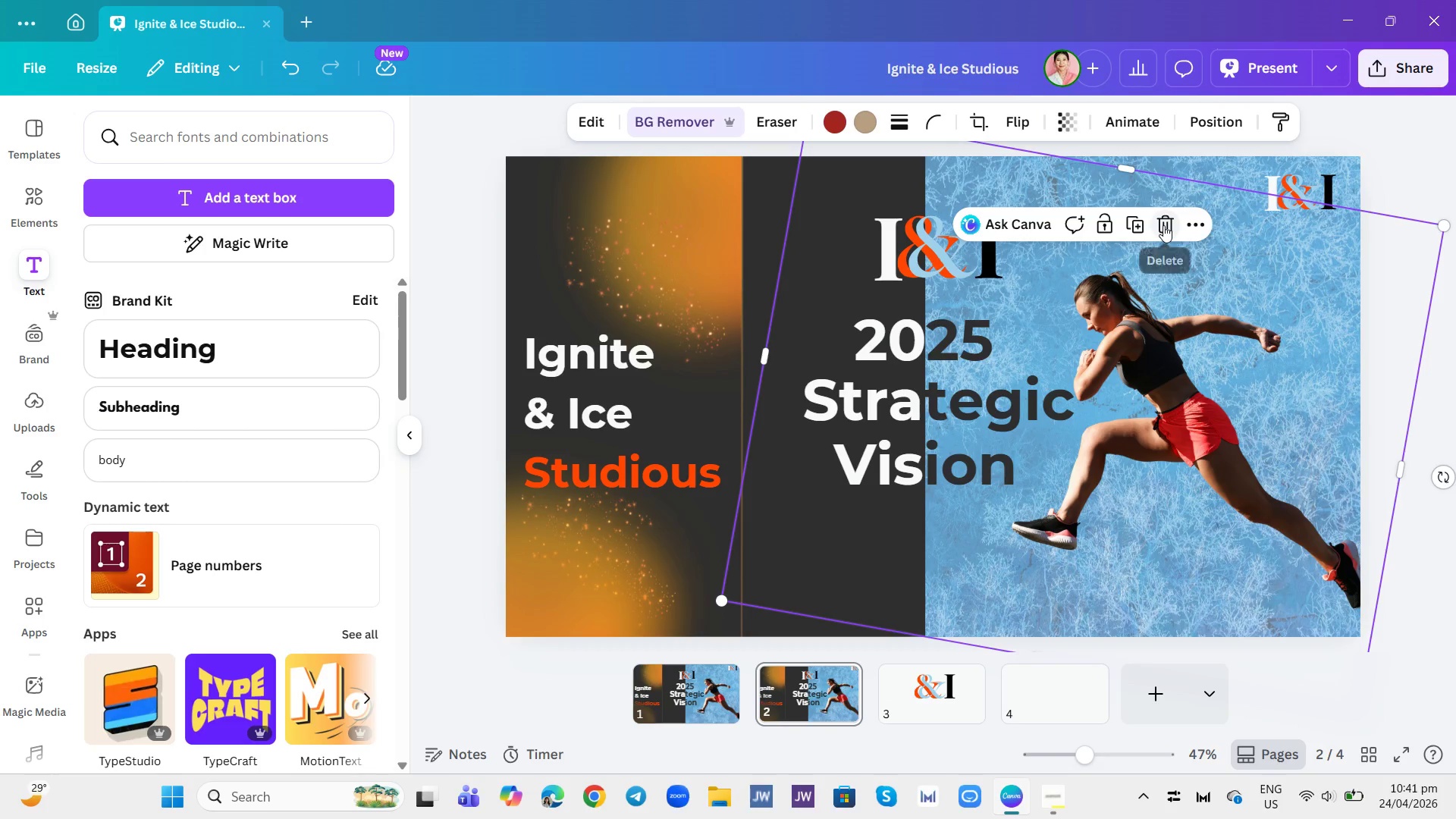 
left_click([1163, 225])
 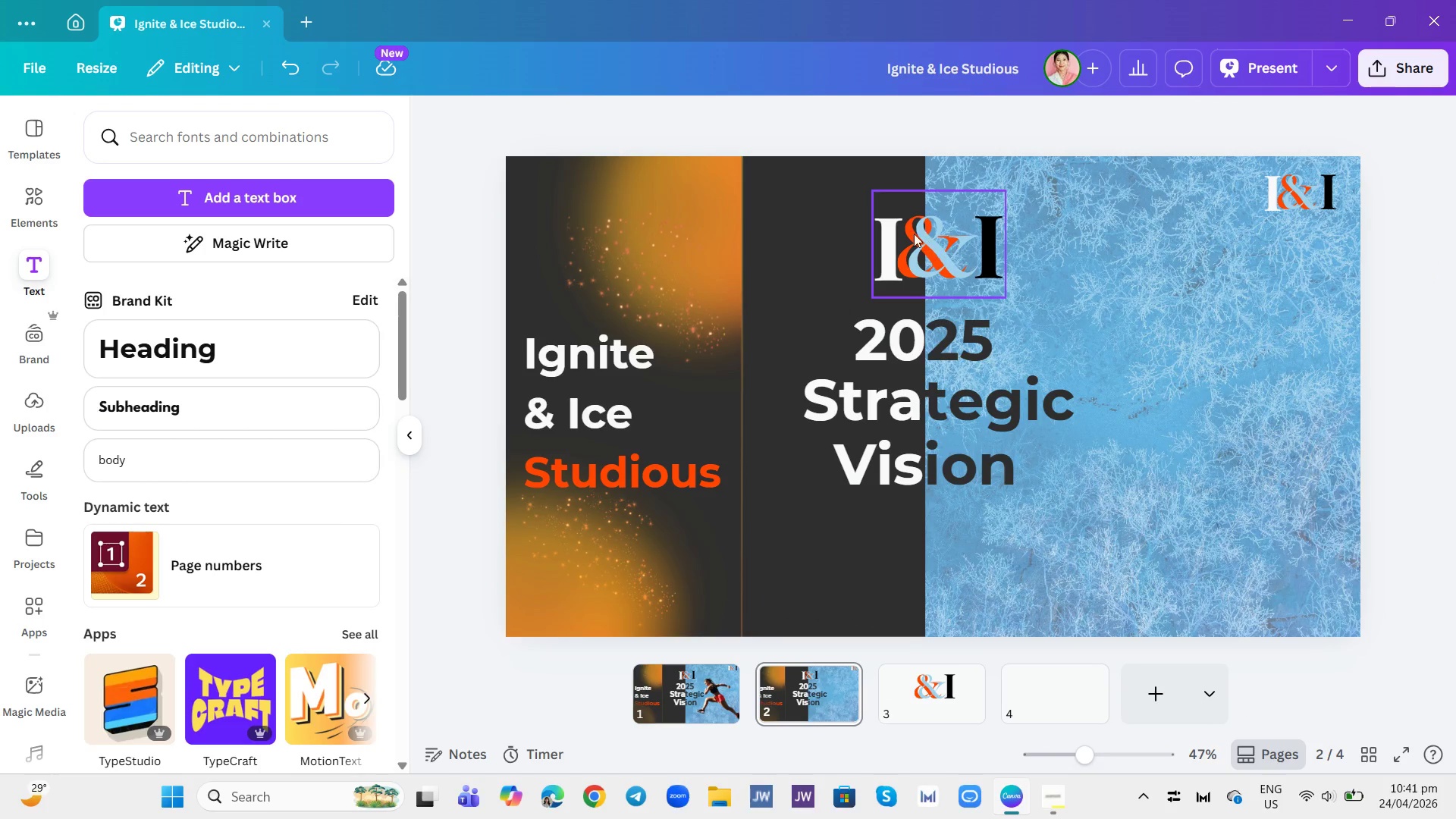 
left_click([936, 251])
 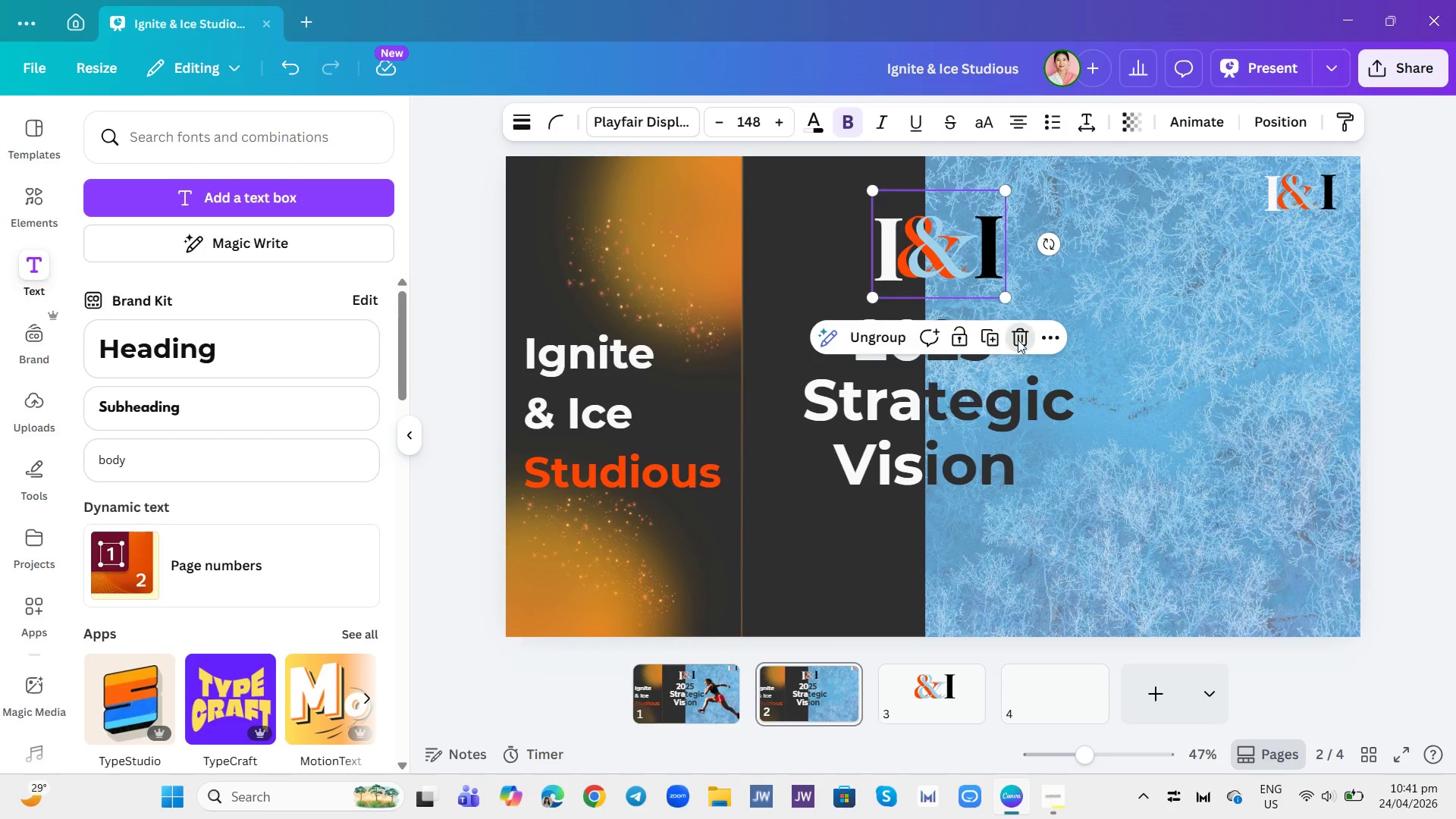 
double_click([988, 350])
 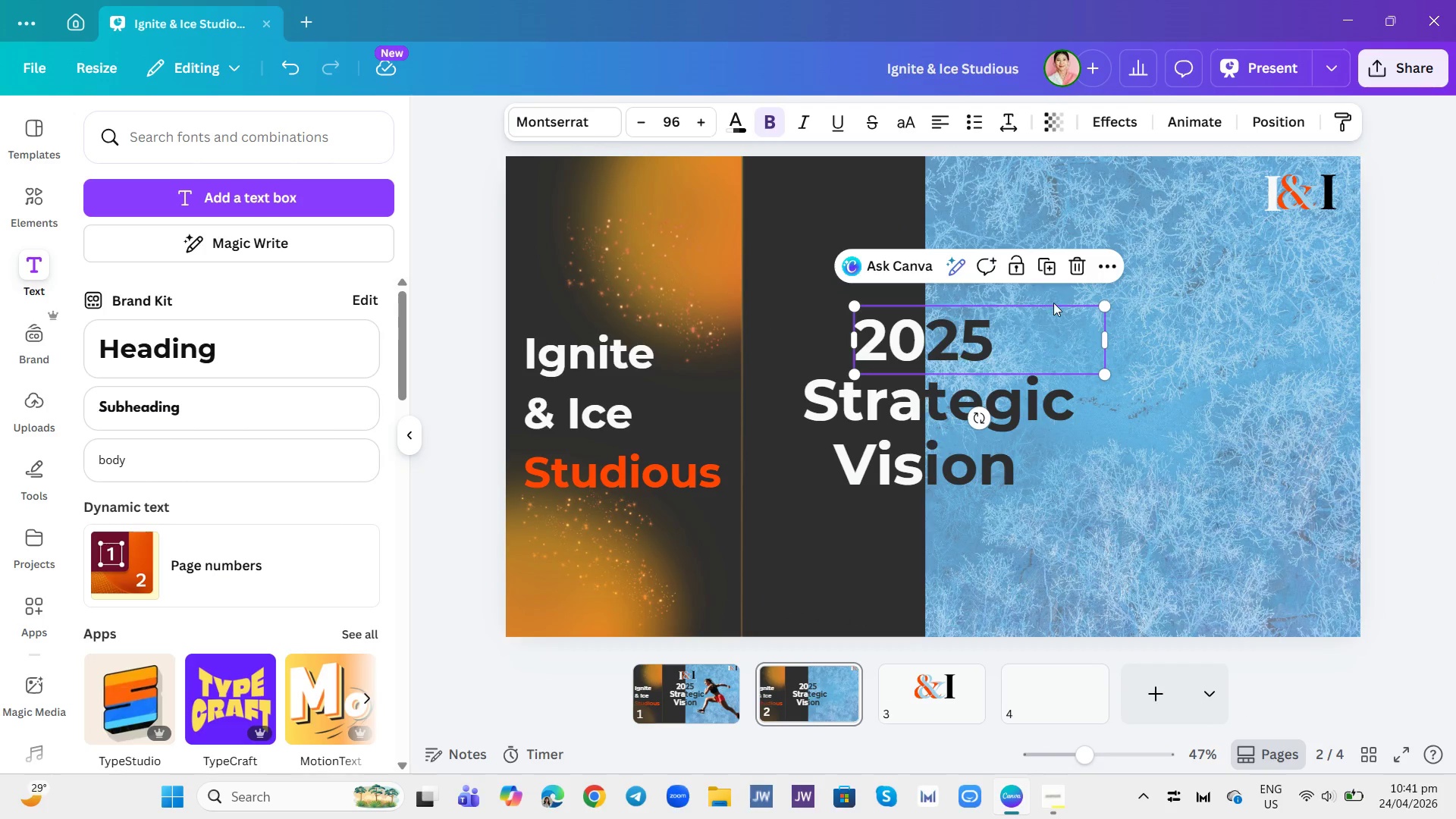 
left_click([1074, 271])
 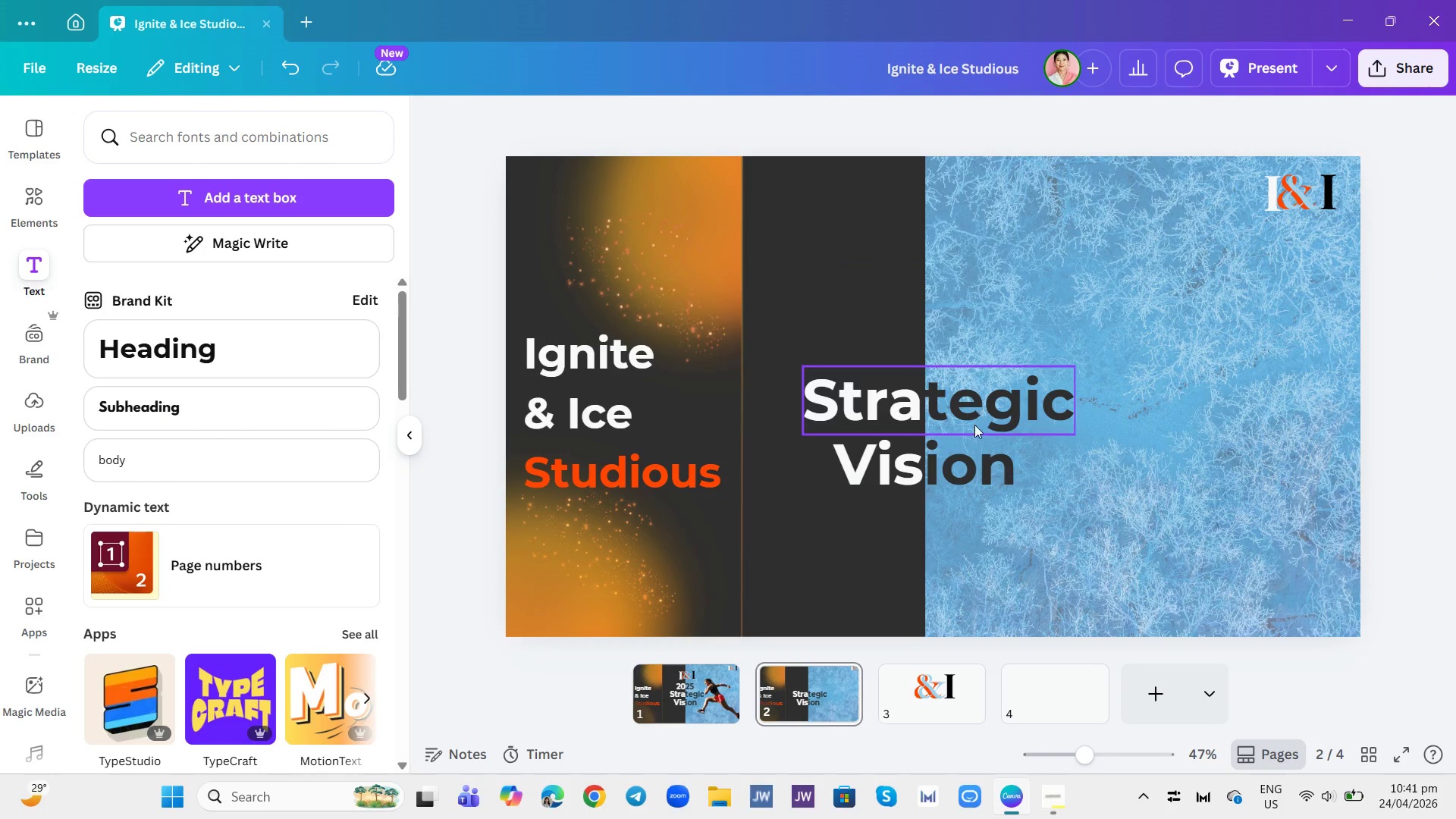 
left_click([974, 425])
 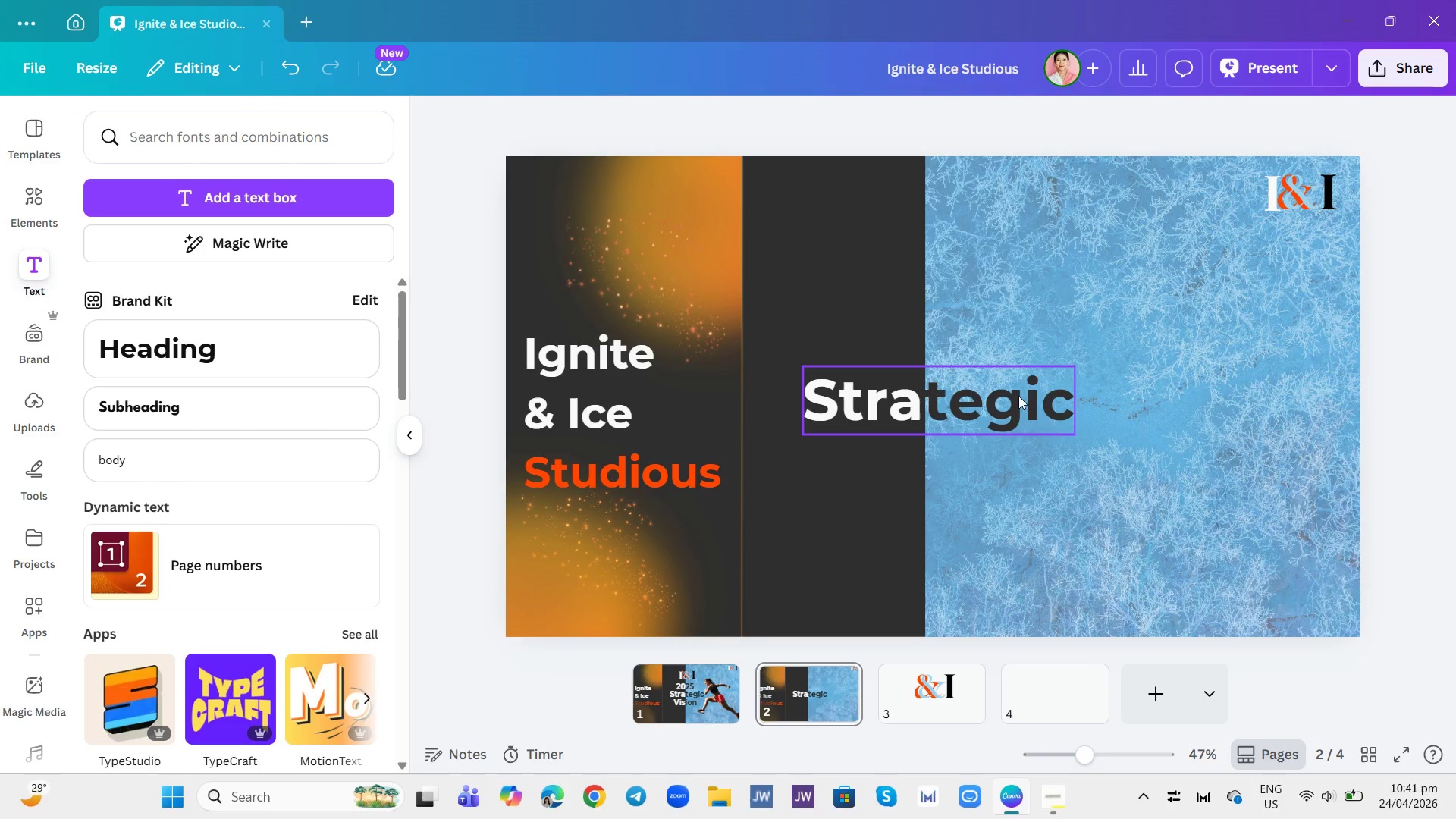 
double_click([1015, 403])
 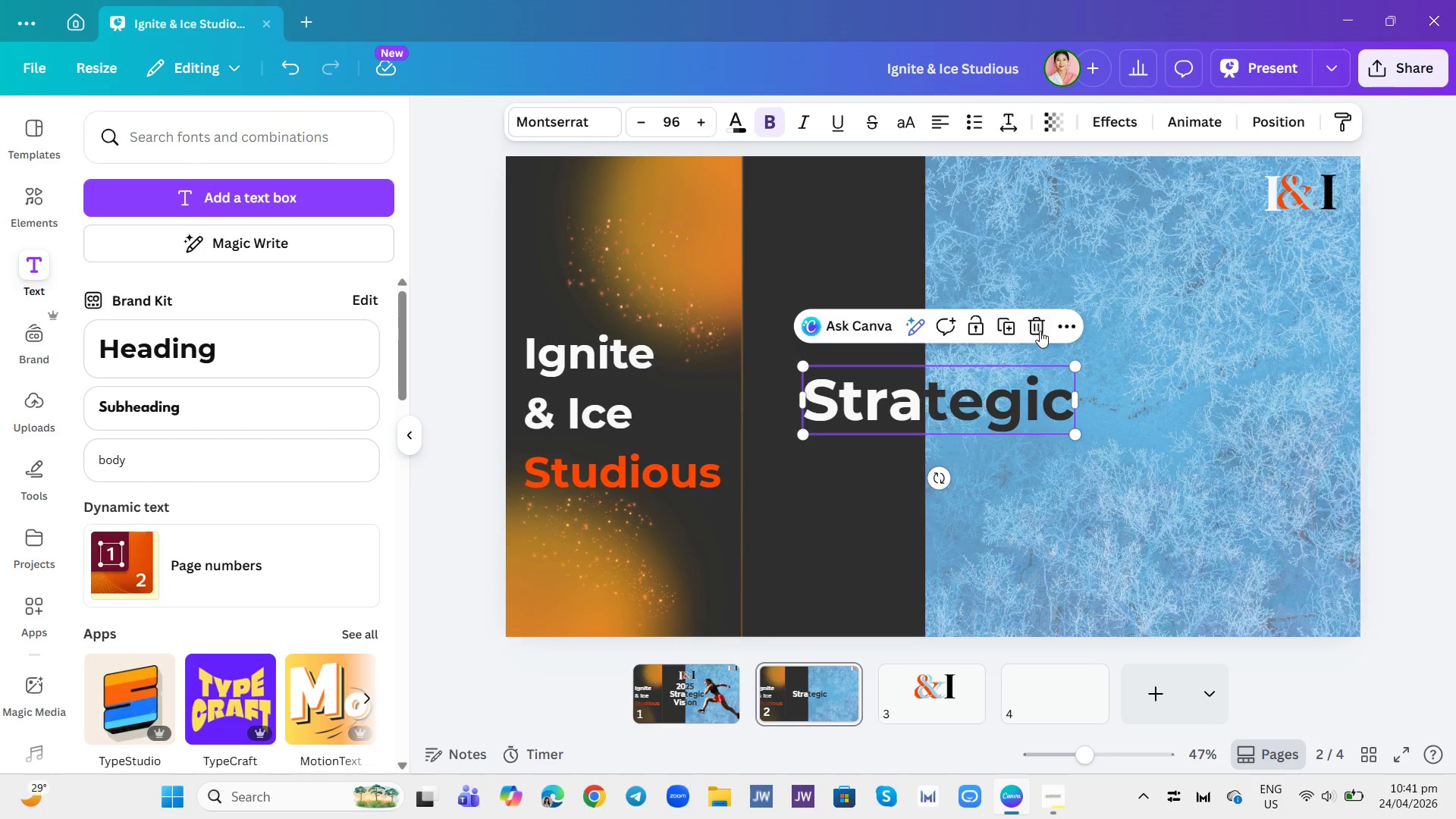 
left_click([1040, 331])
 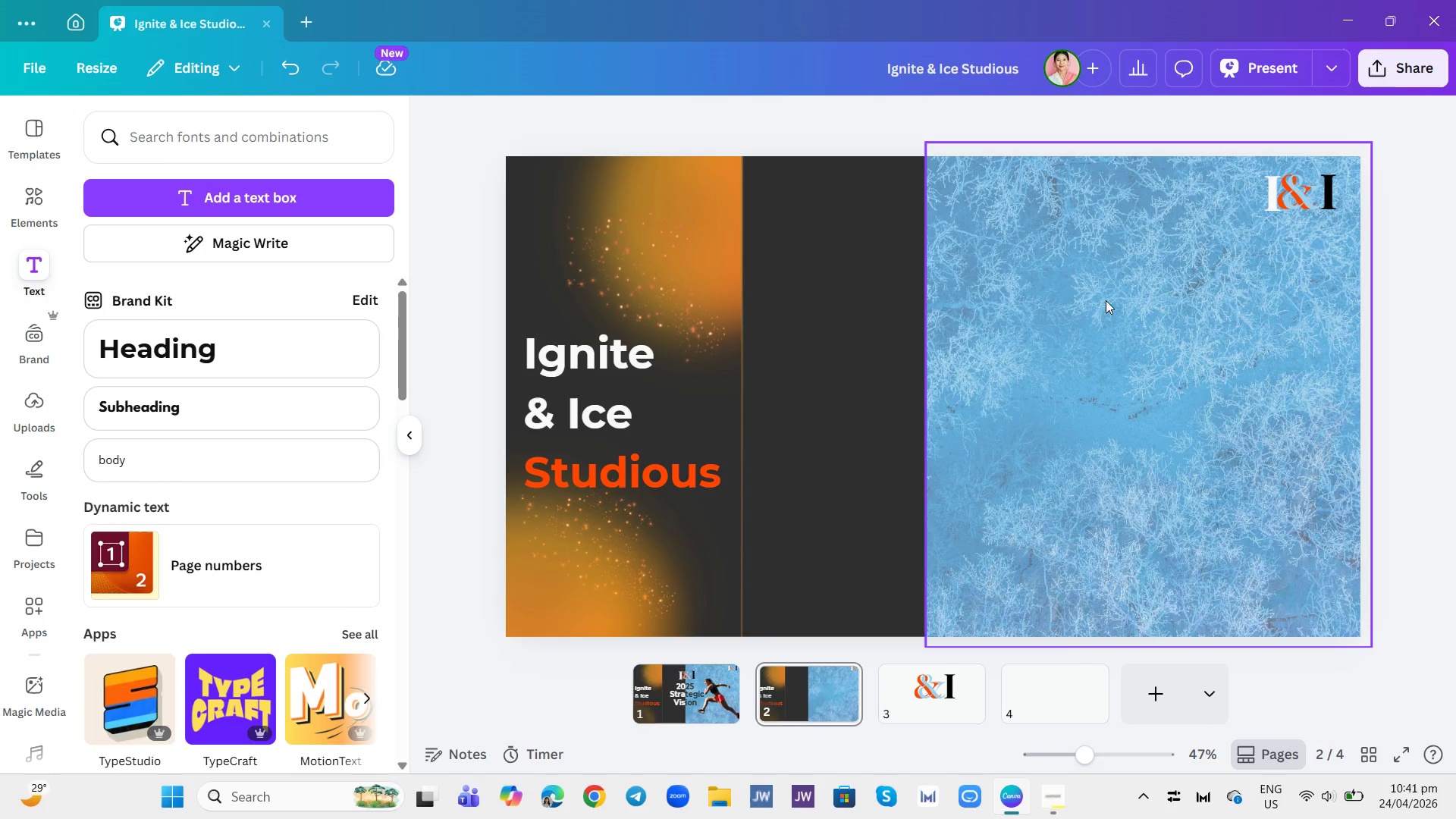 
wait(5.44)
 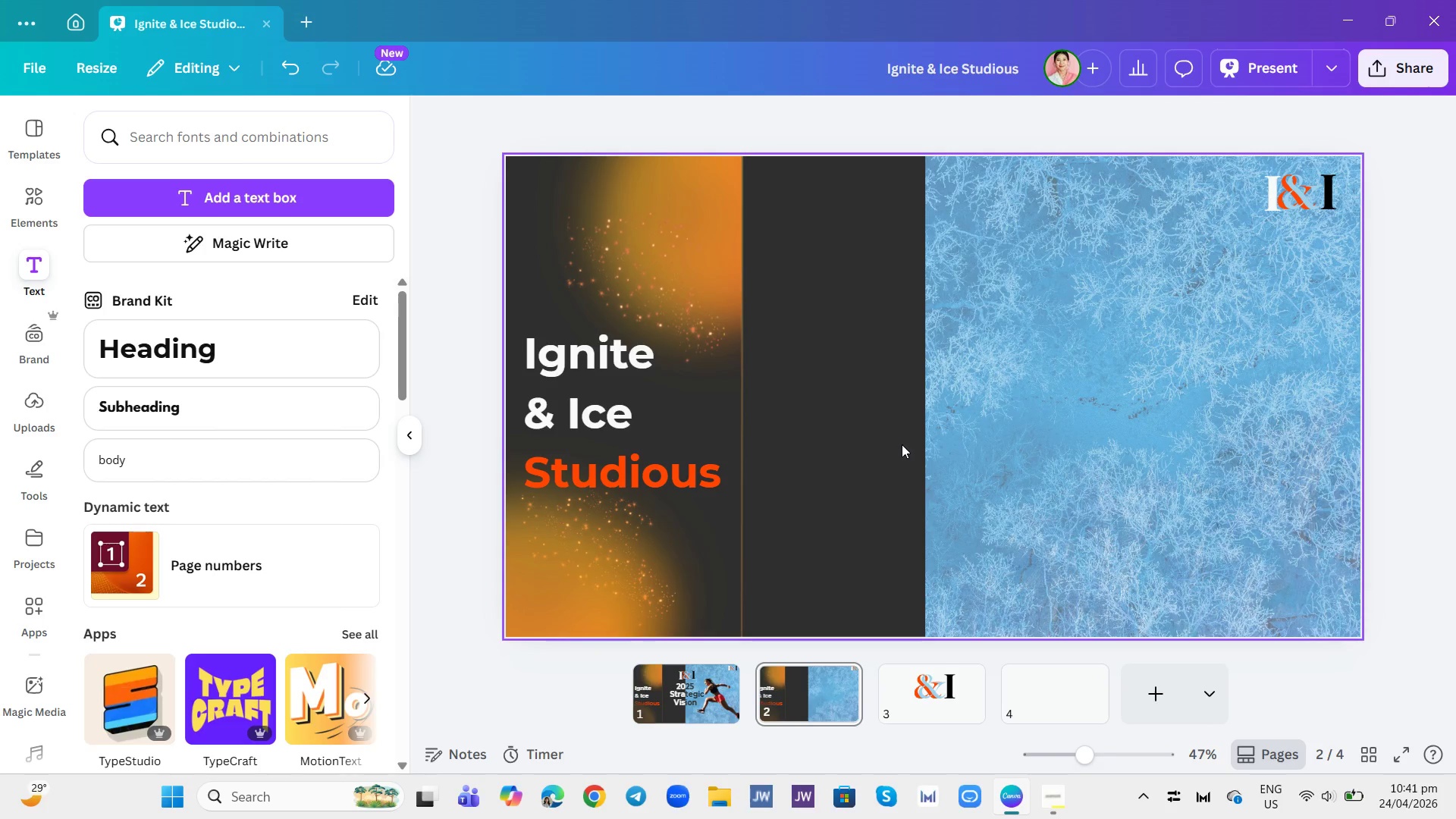 
left_click([827, 288])
 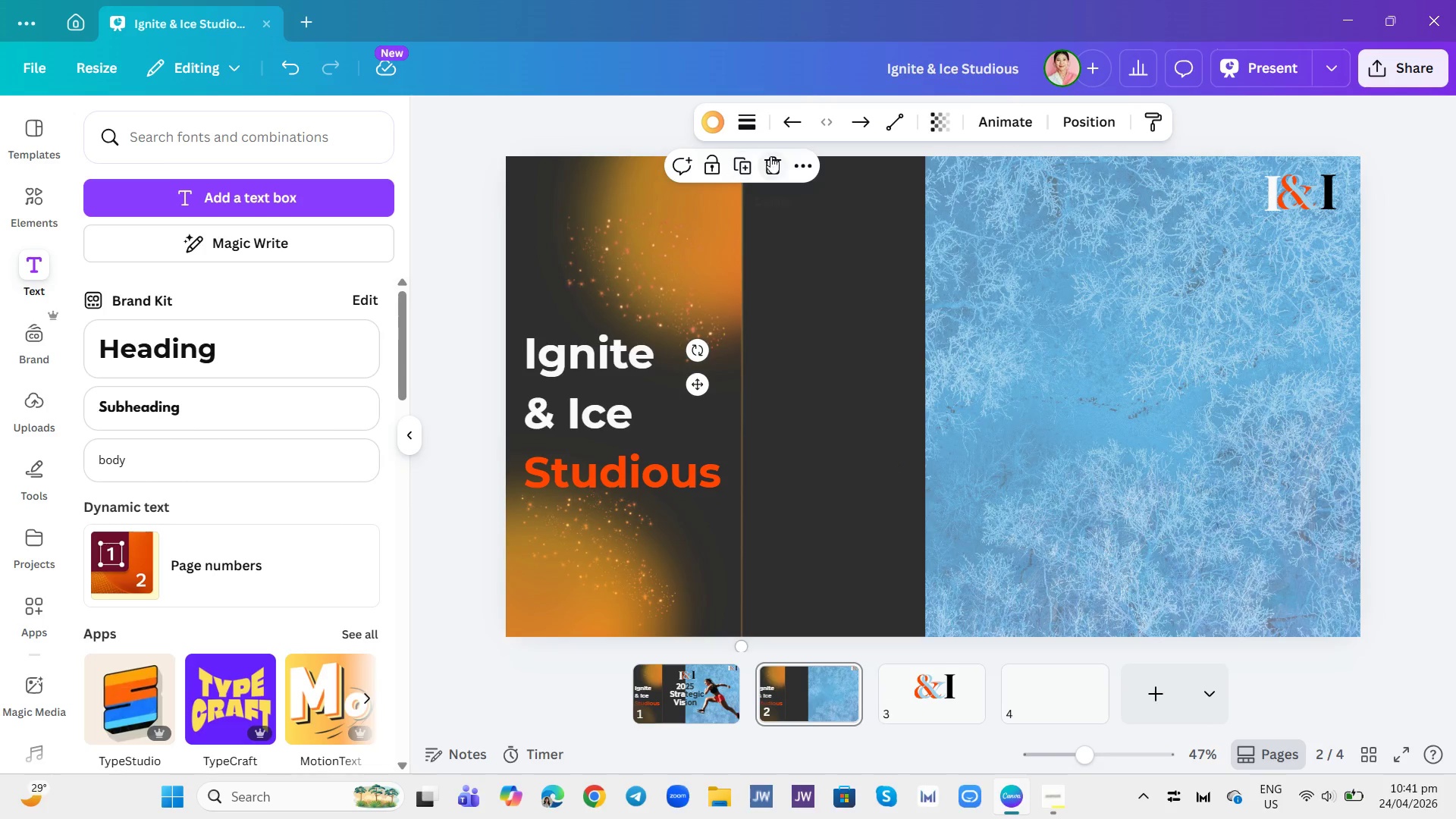 
left_click([770, 156])
 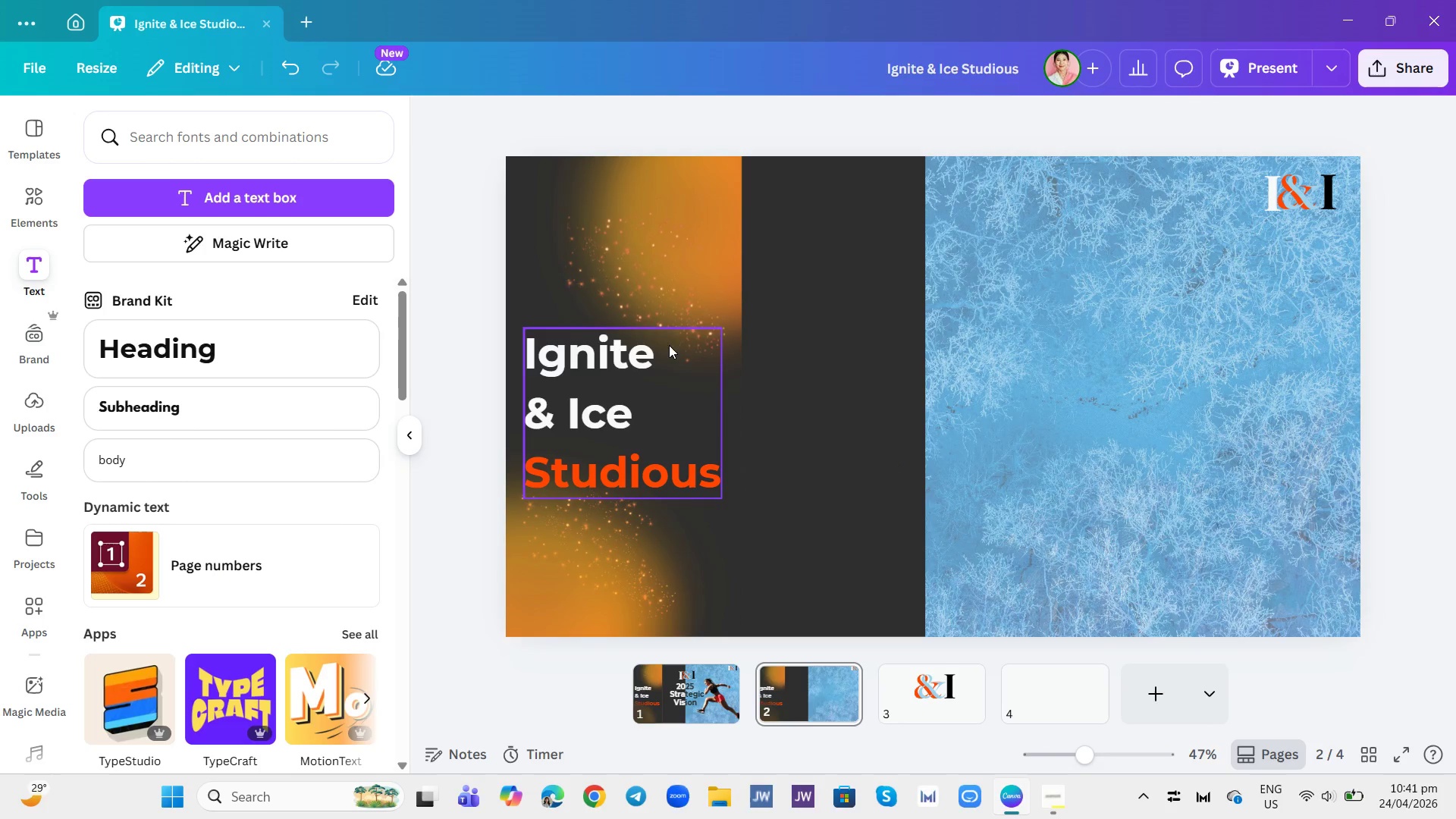 
left_click([602, 394])
 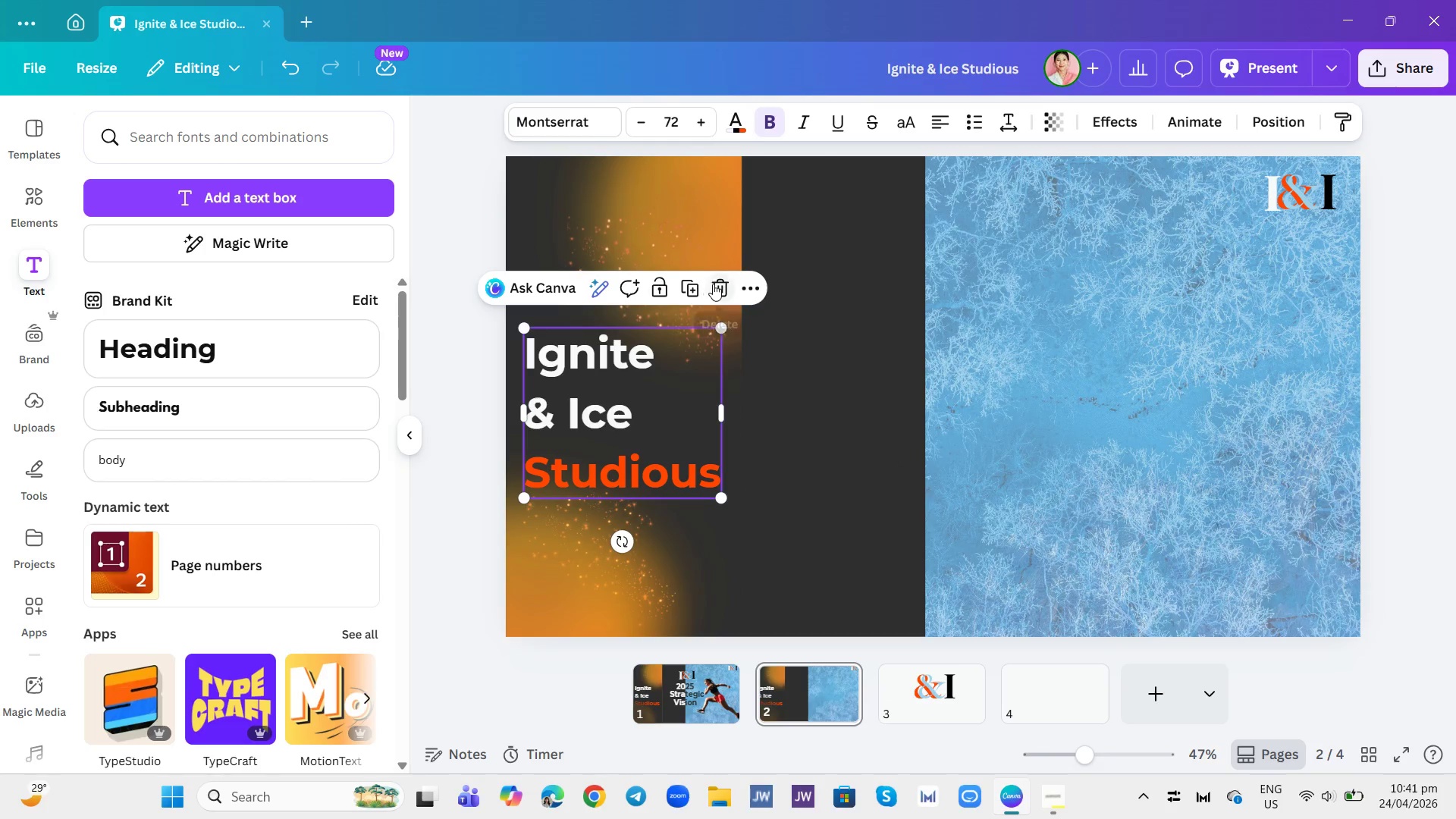 
left_click([720, 288])
 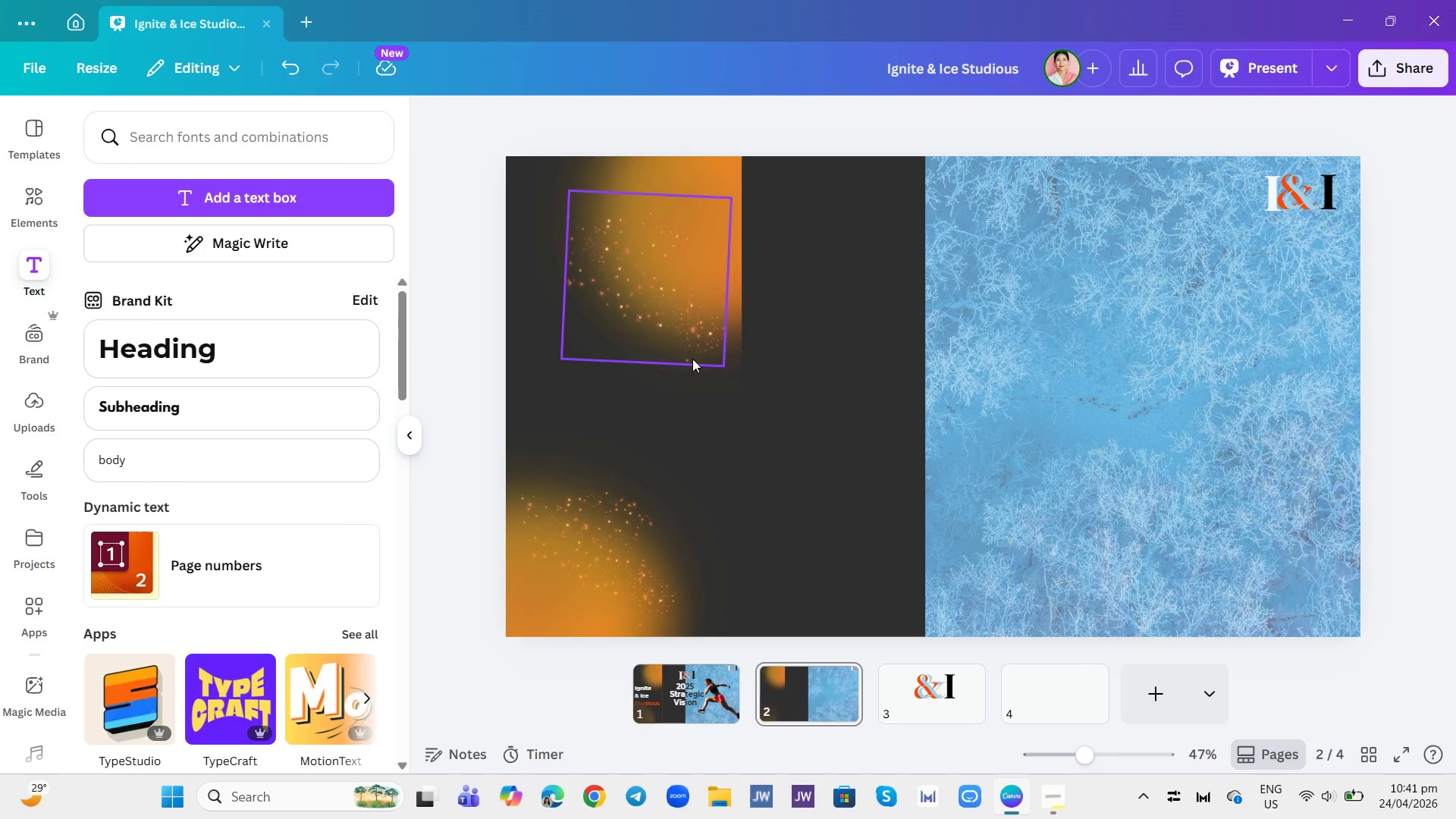 
left_click([702, 384])
 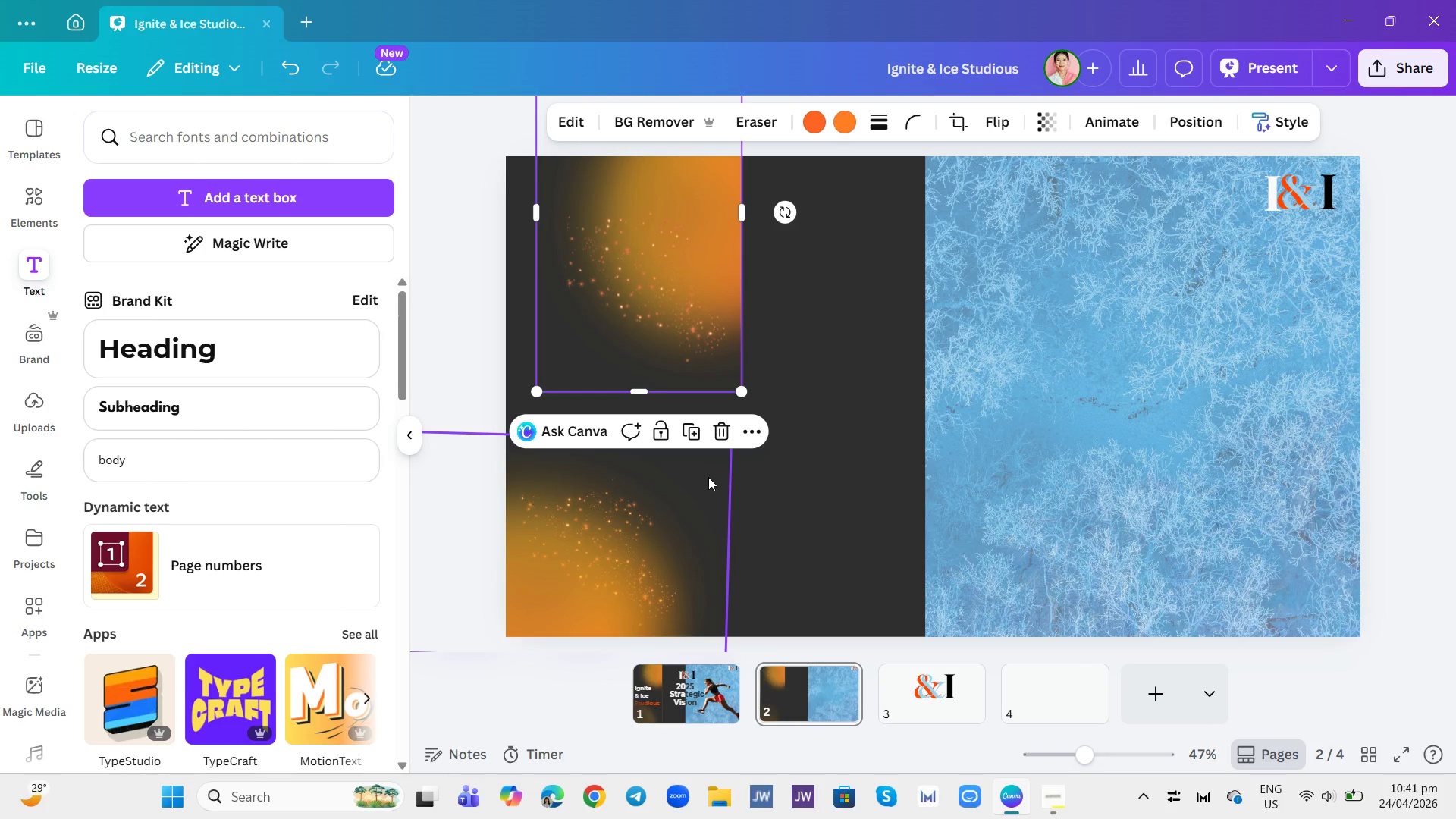 
left_click([708, 477])
 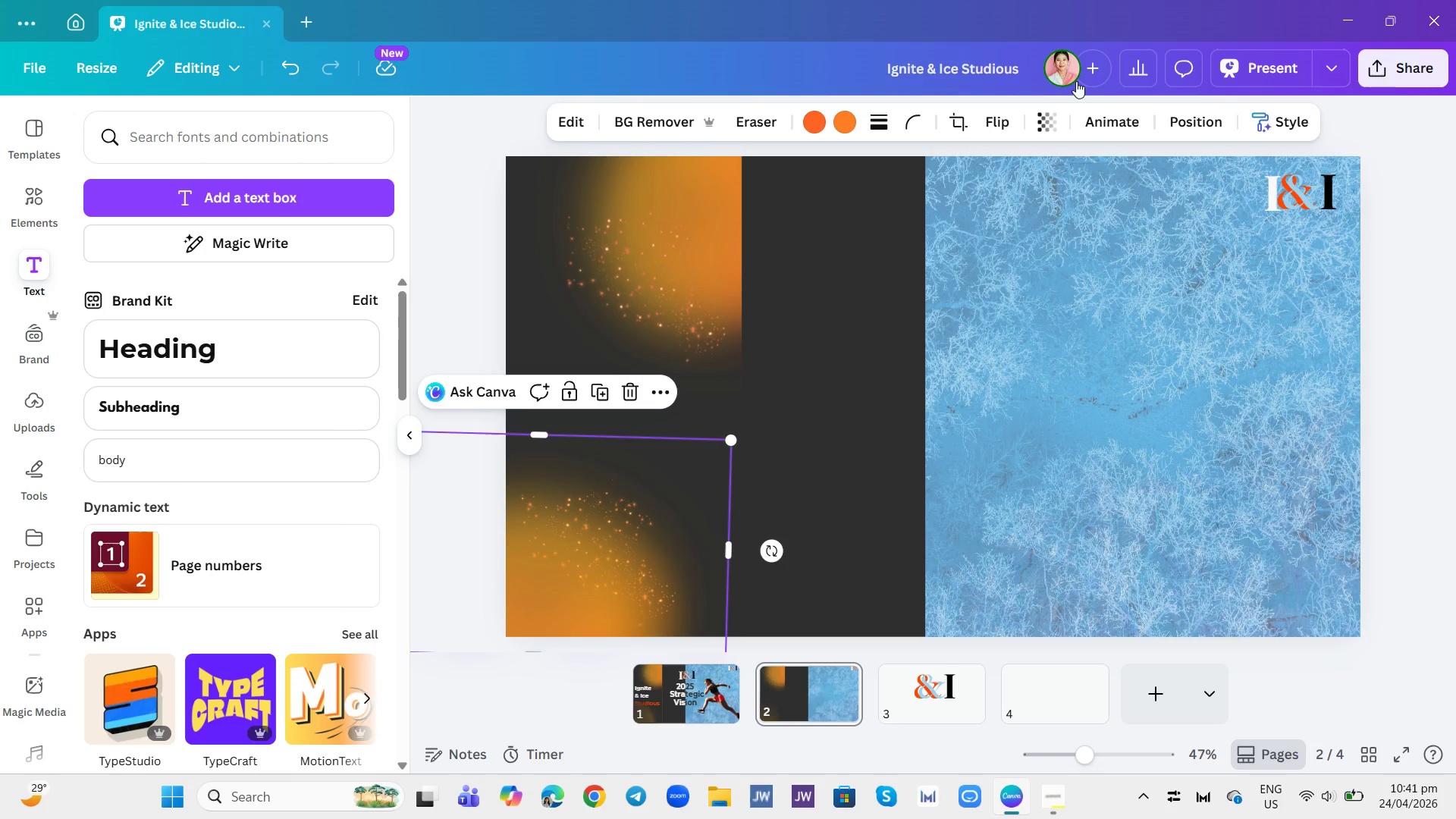 
left_click([671, 313])
 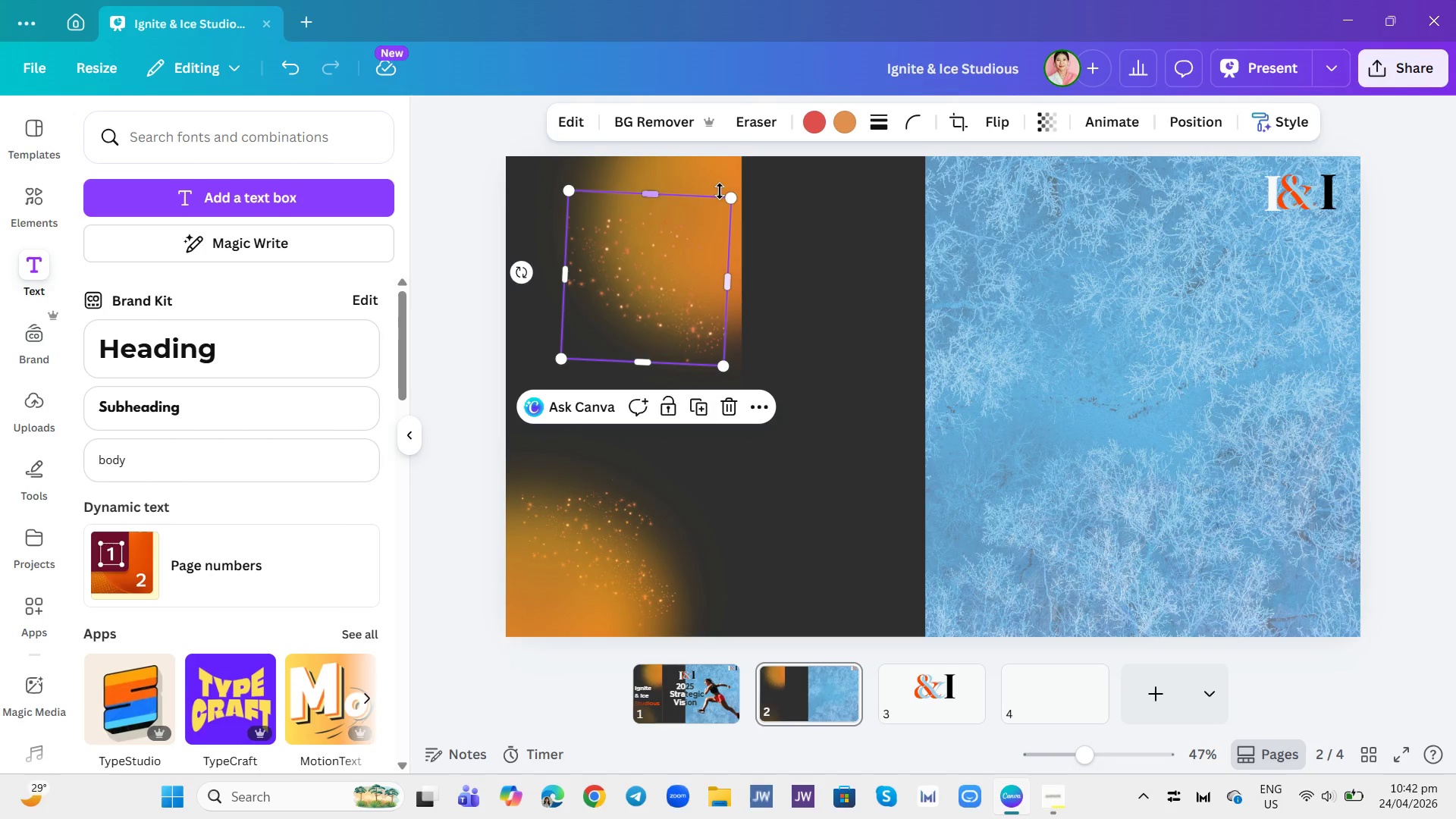 
left_click([716, 171])
 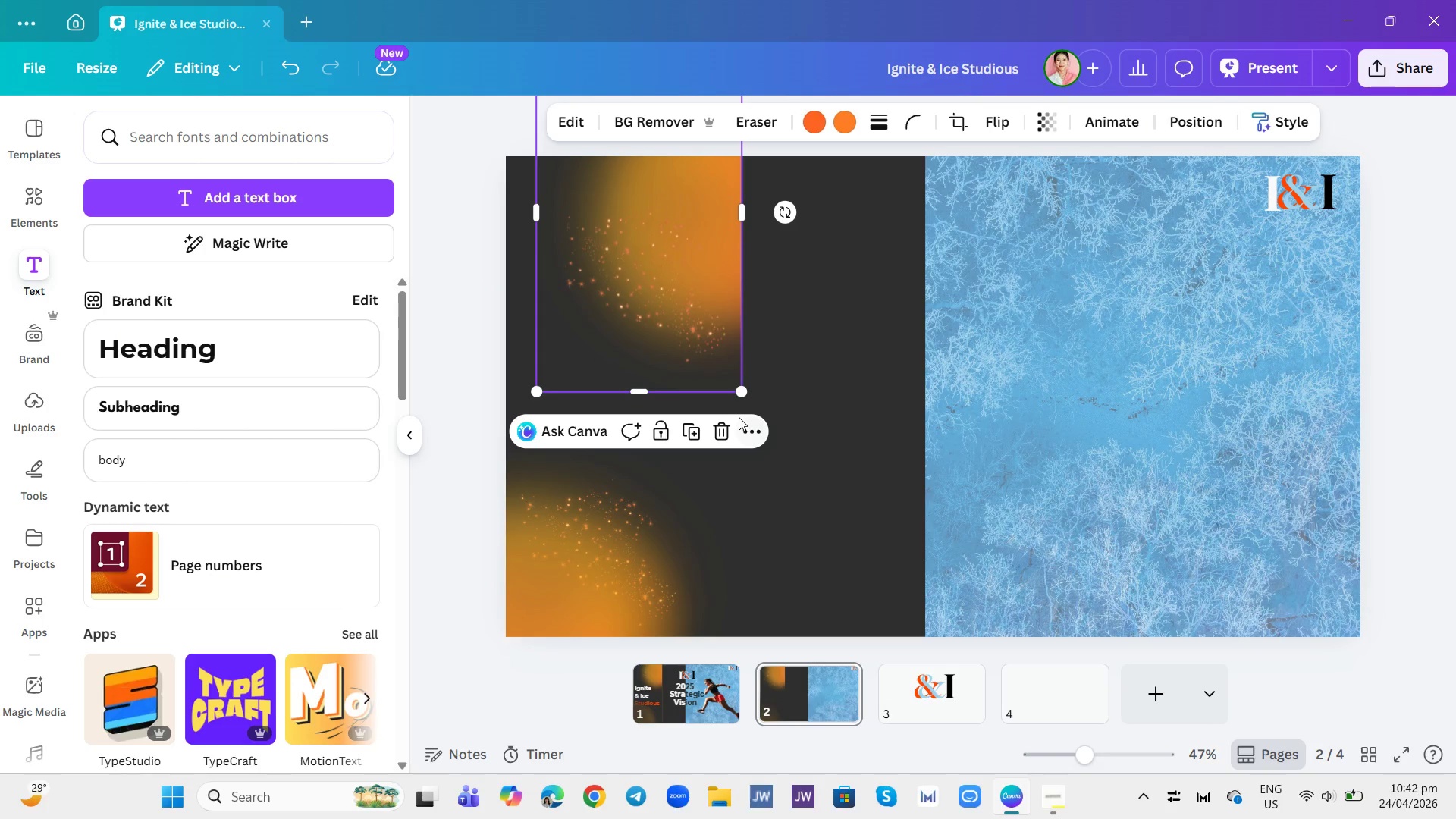 
left_click([723, 432])
 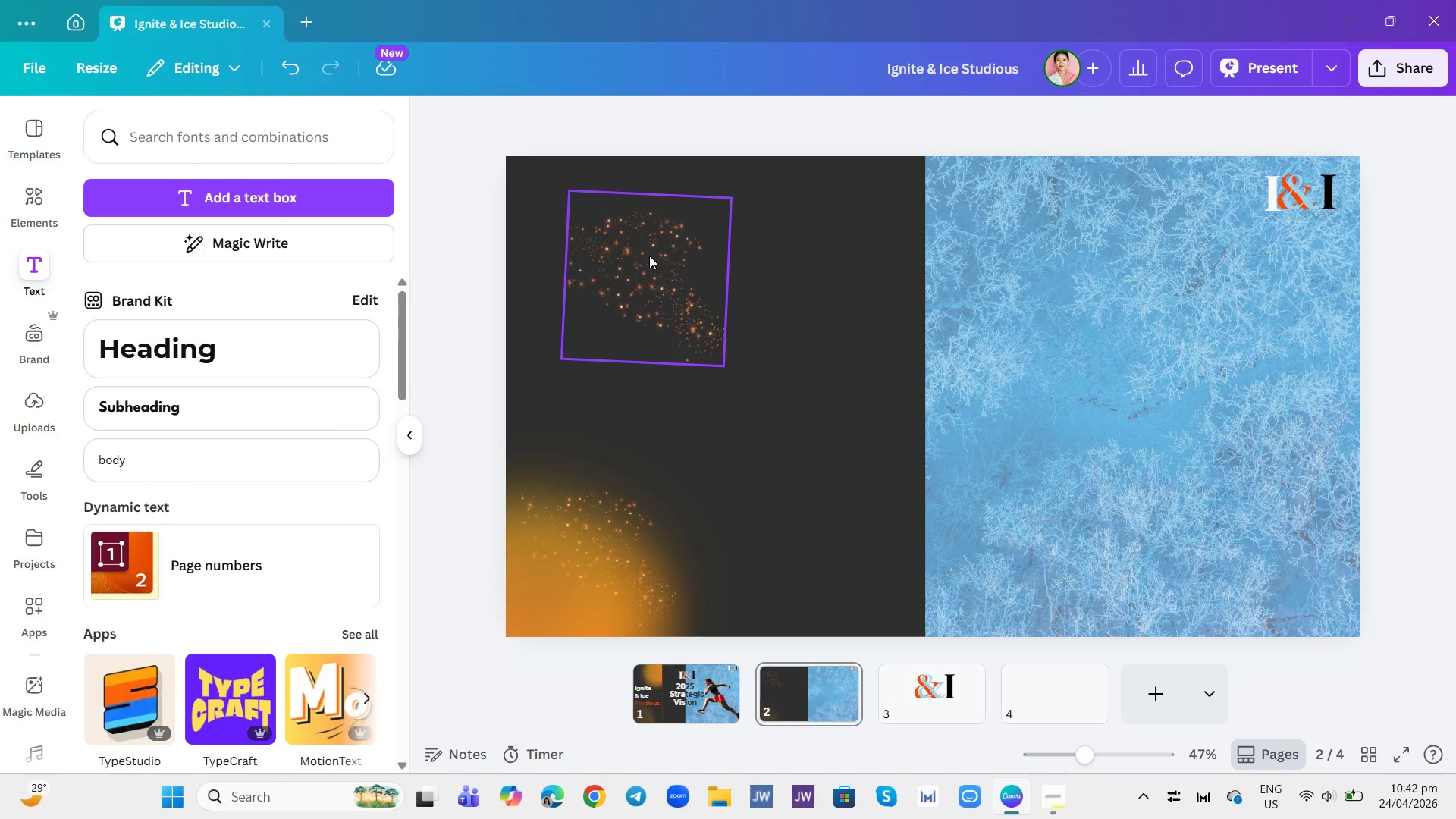 
left_click([649, 256])
 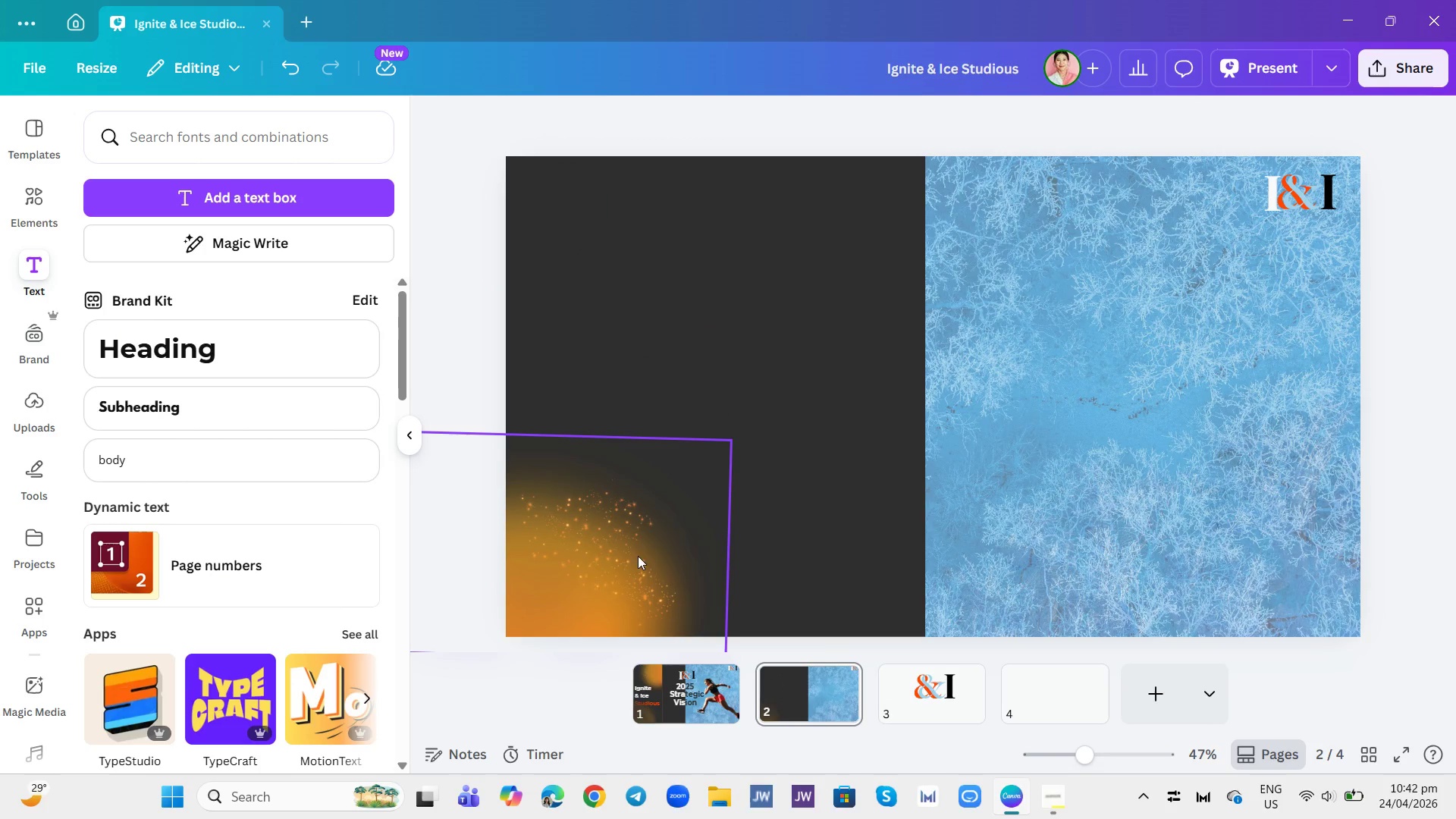 
left_click([785, 447])
 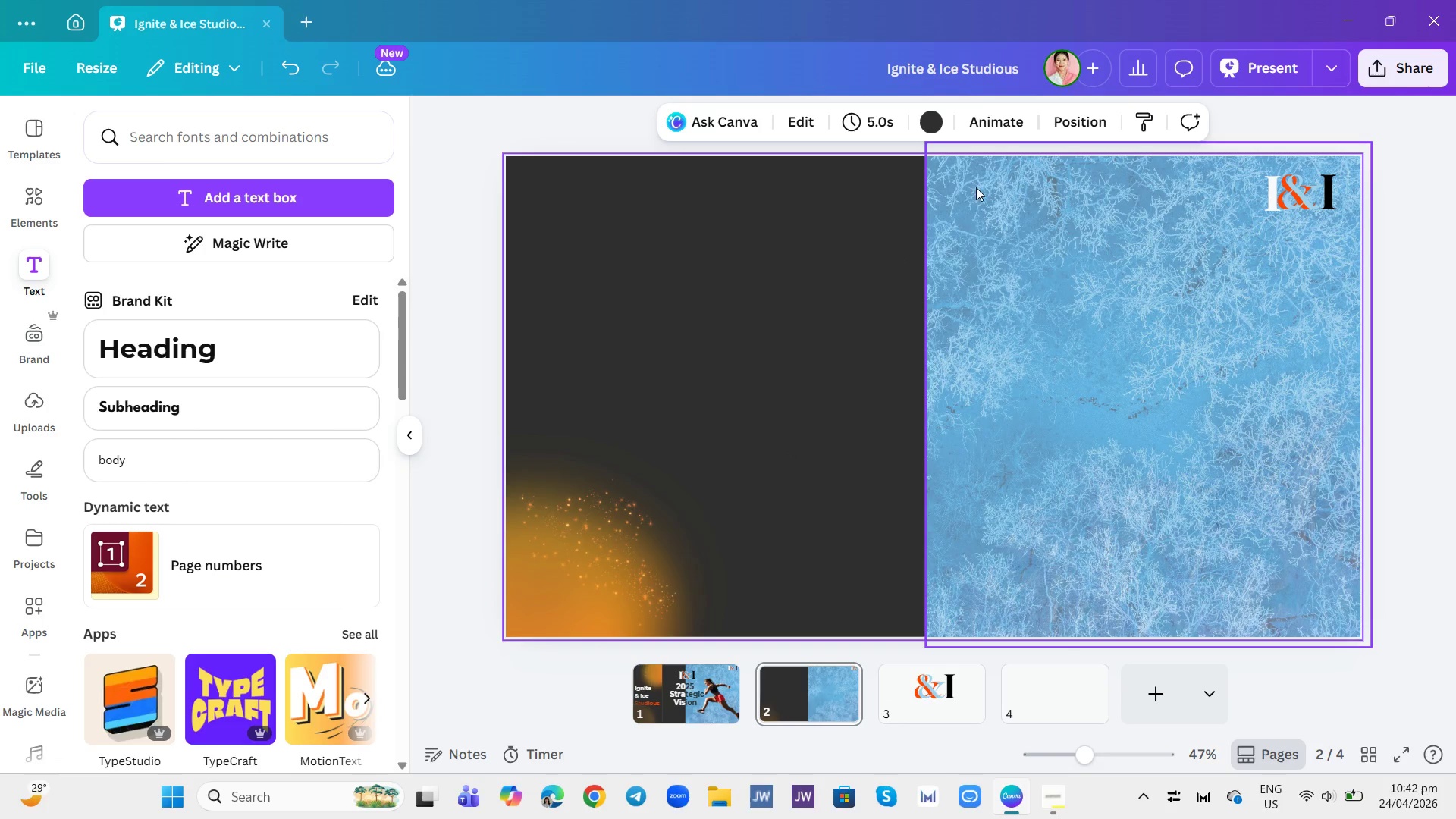 
wait(11.67)
 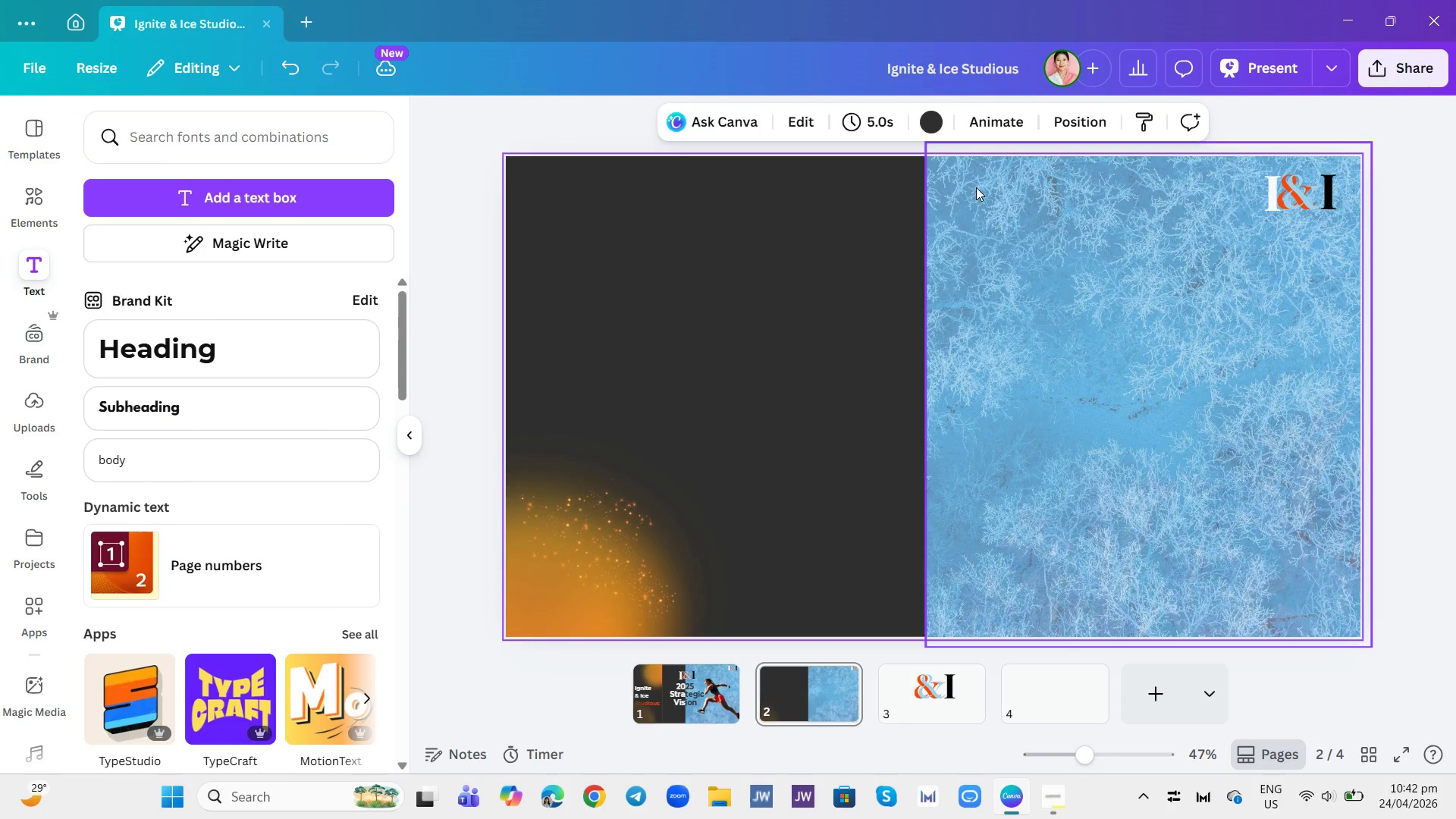 
left_click_drag(start_coordinate=[711, 692], to_coordinate=[707, 693])
 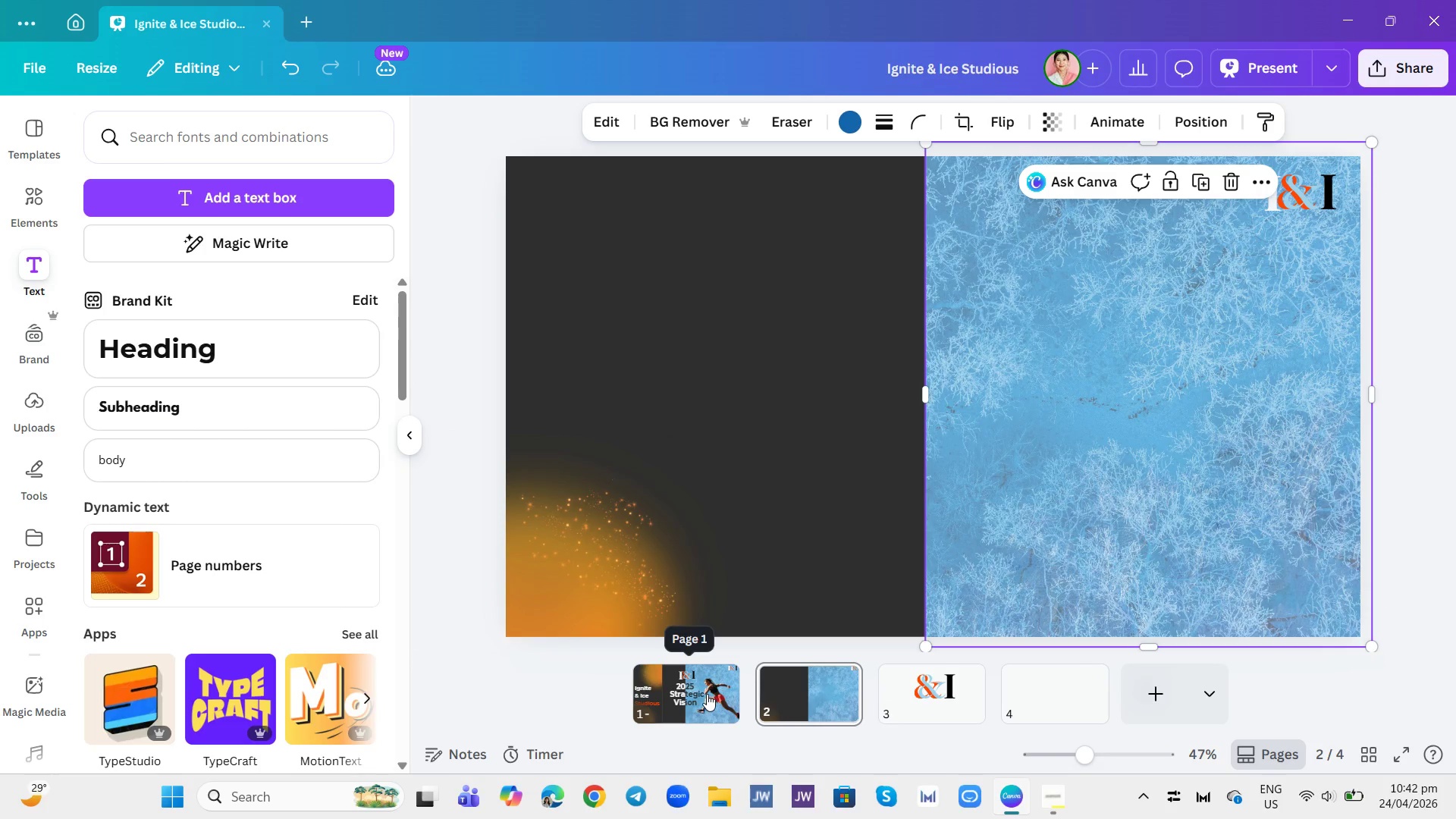 
left_click([707, 694])
 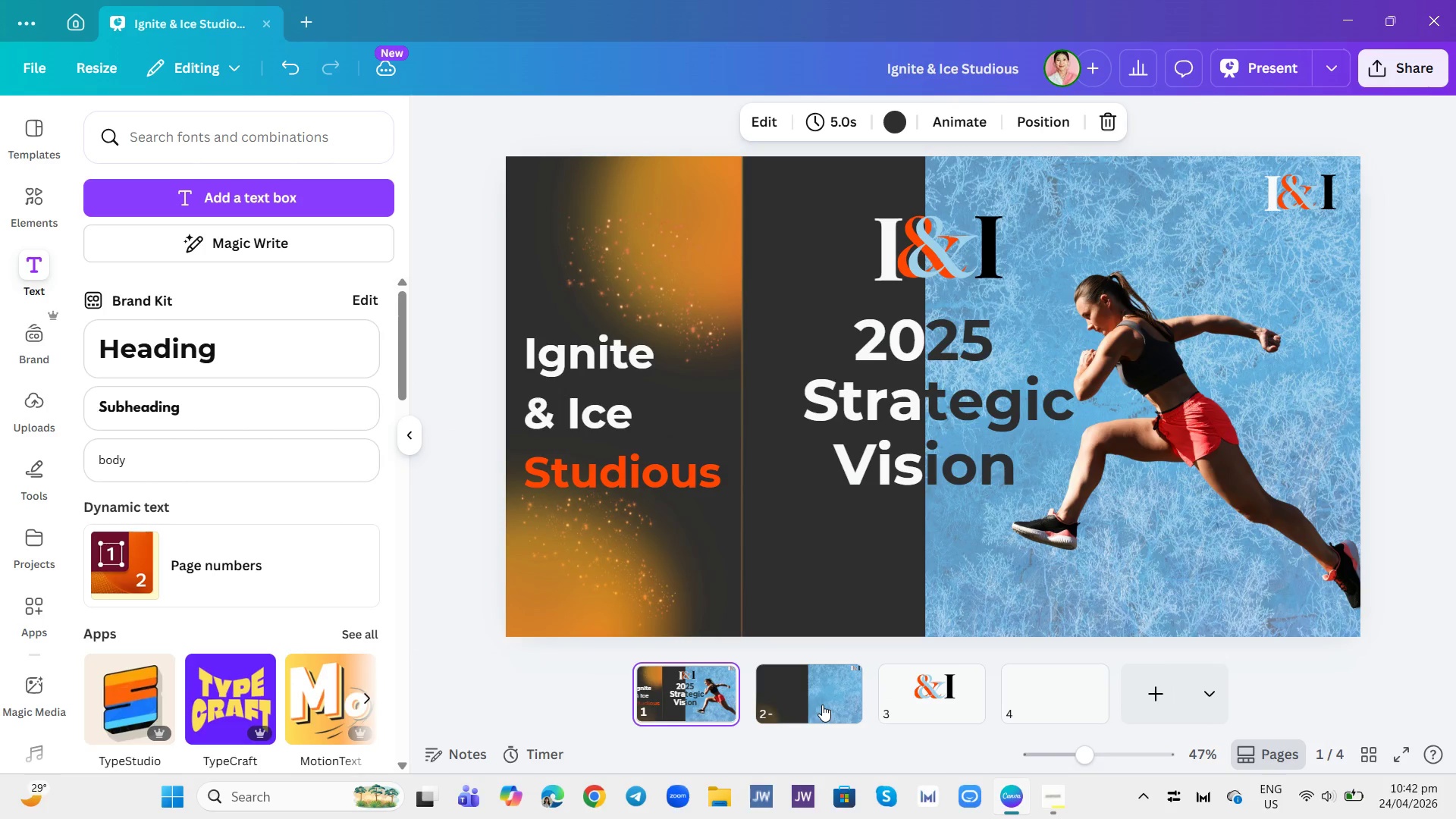 
wait(7.89)
 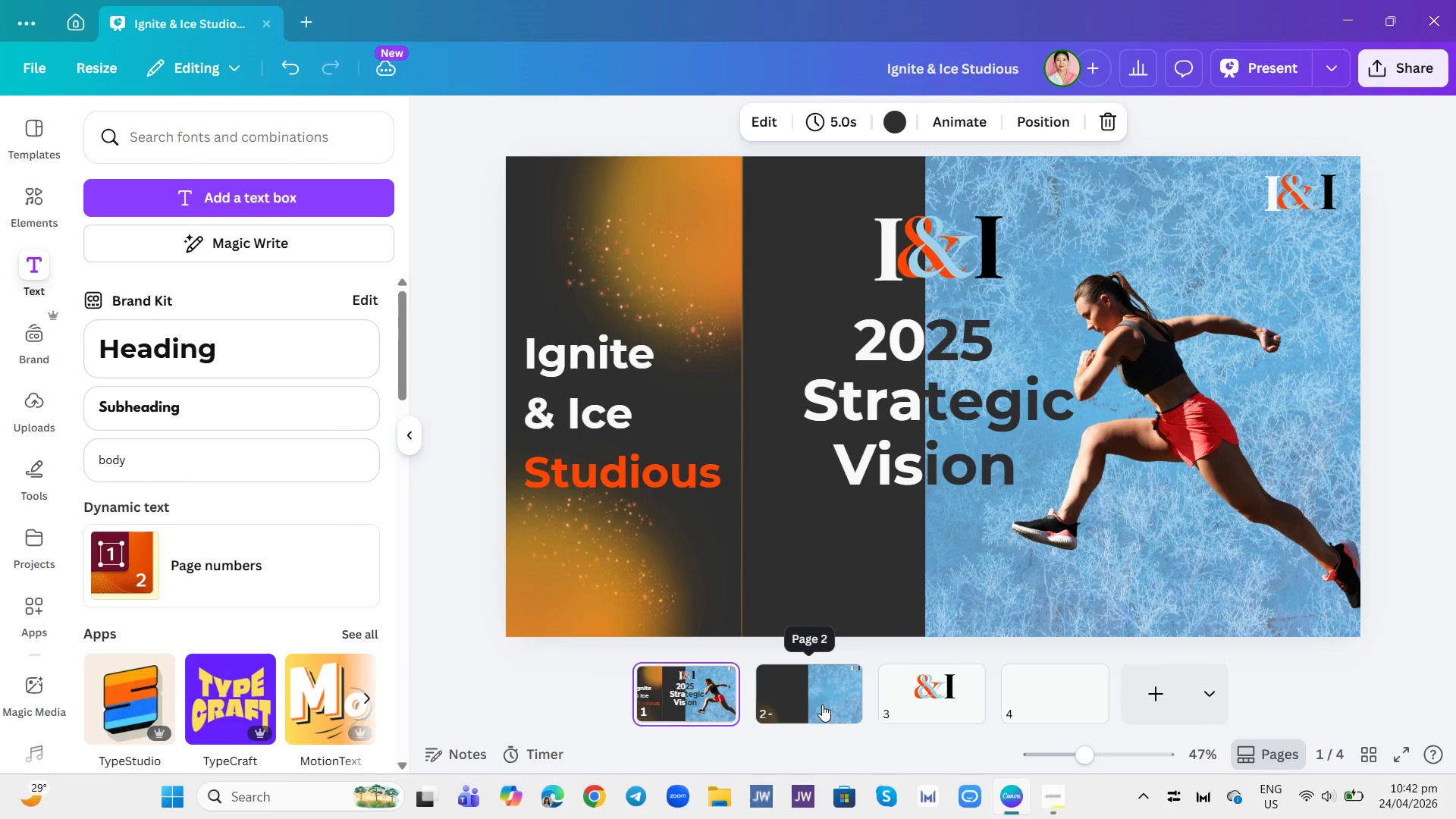 
left_click([822, 704])
 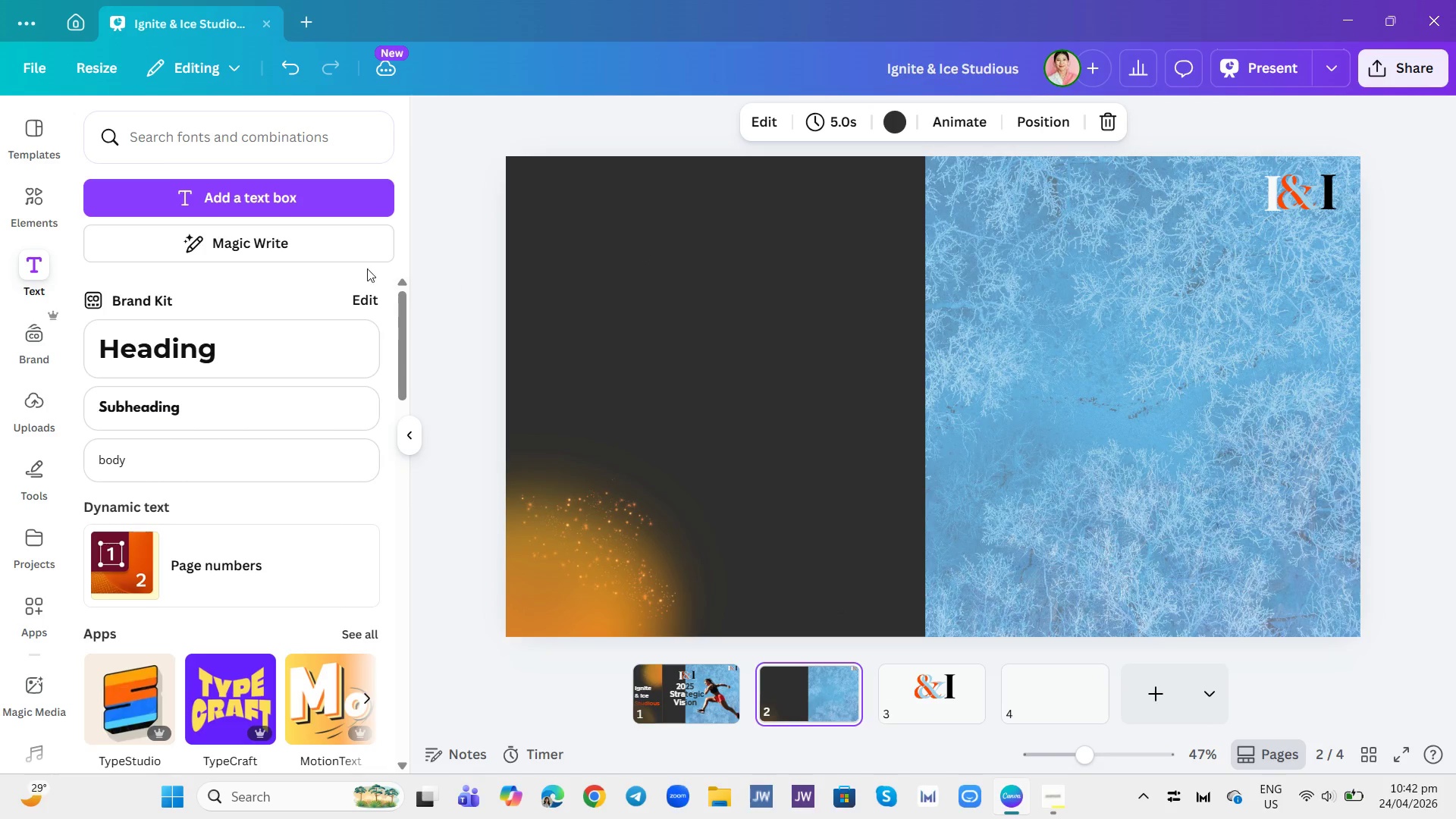 
wait(6.31)
 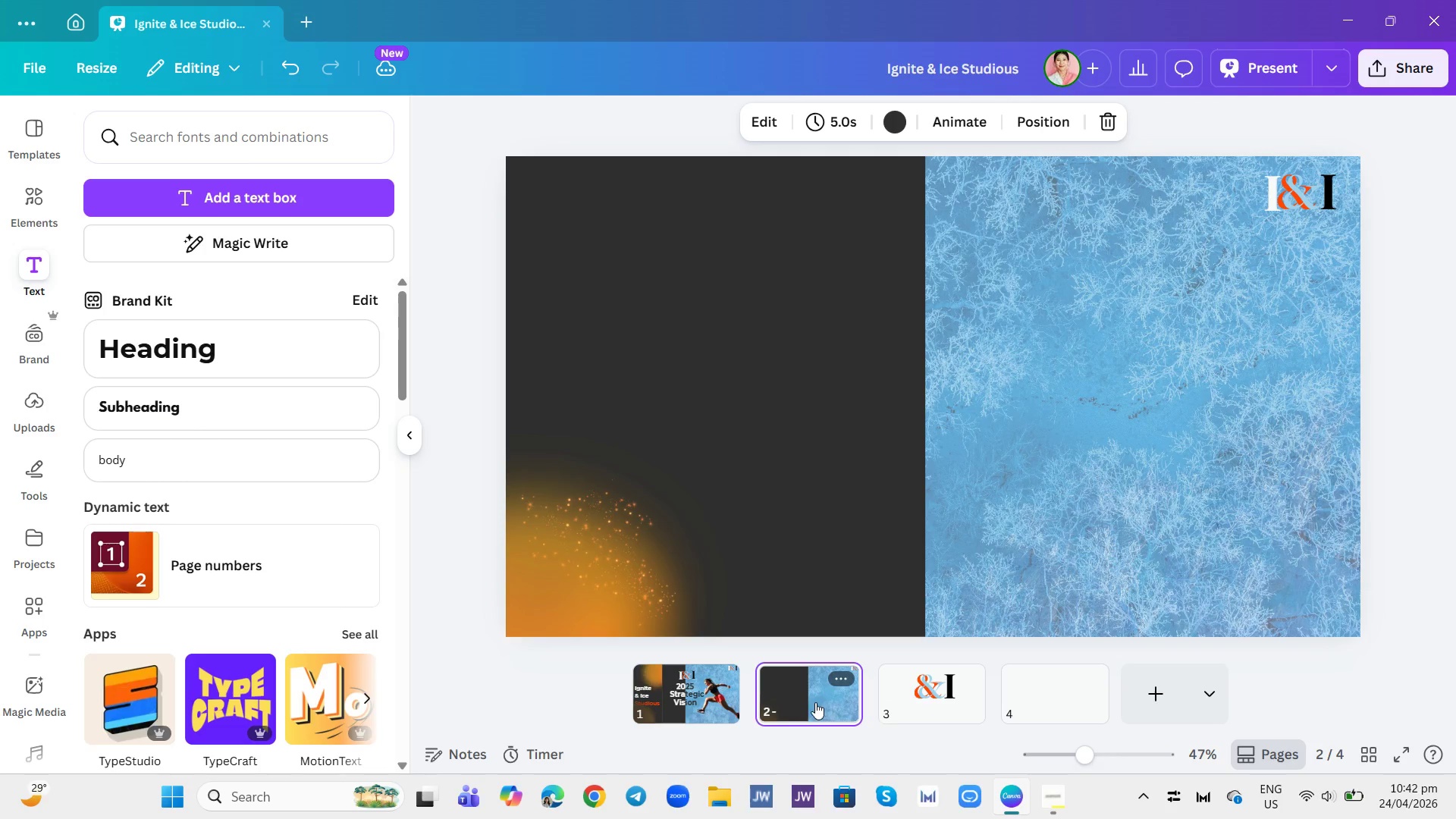 
left_click([36, 196])
 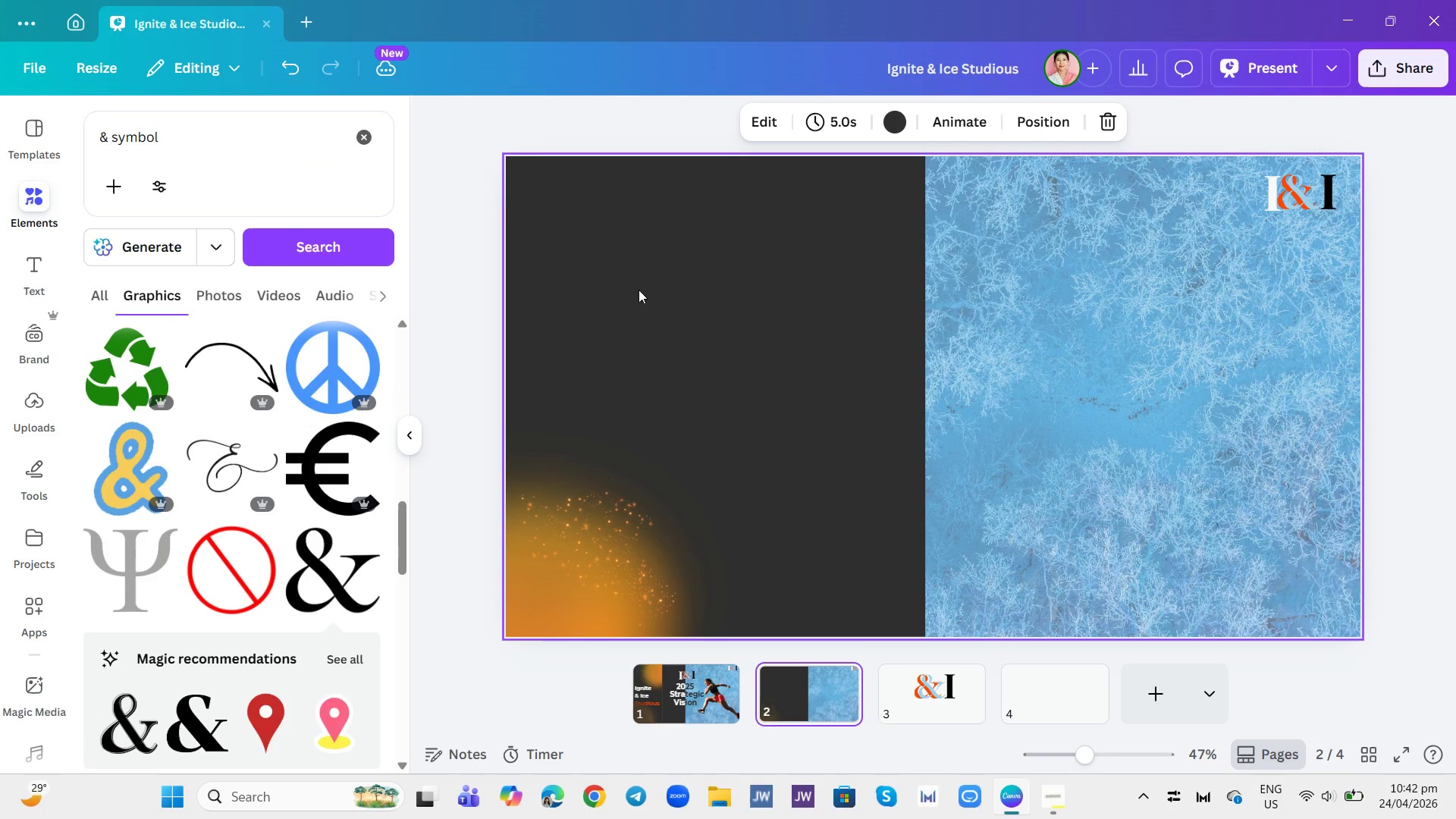 
left_click([749, 329])
 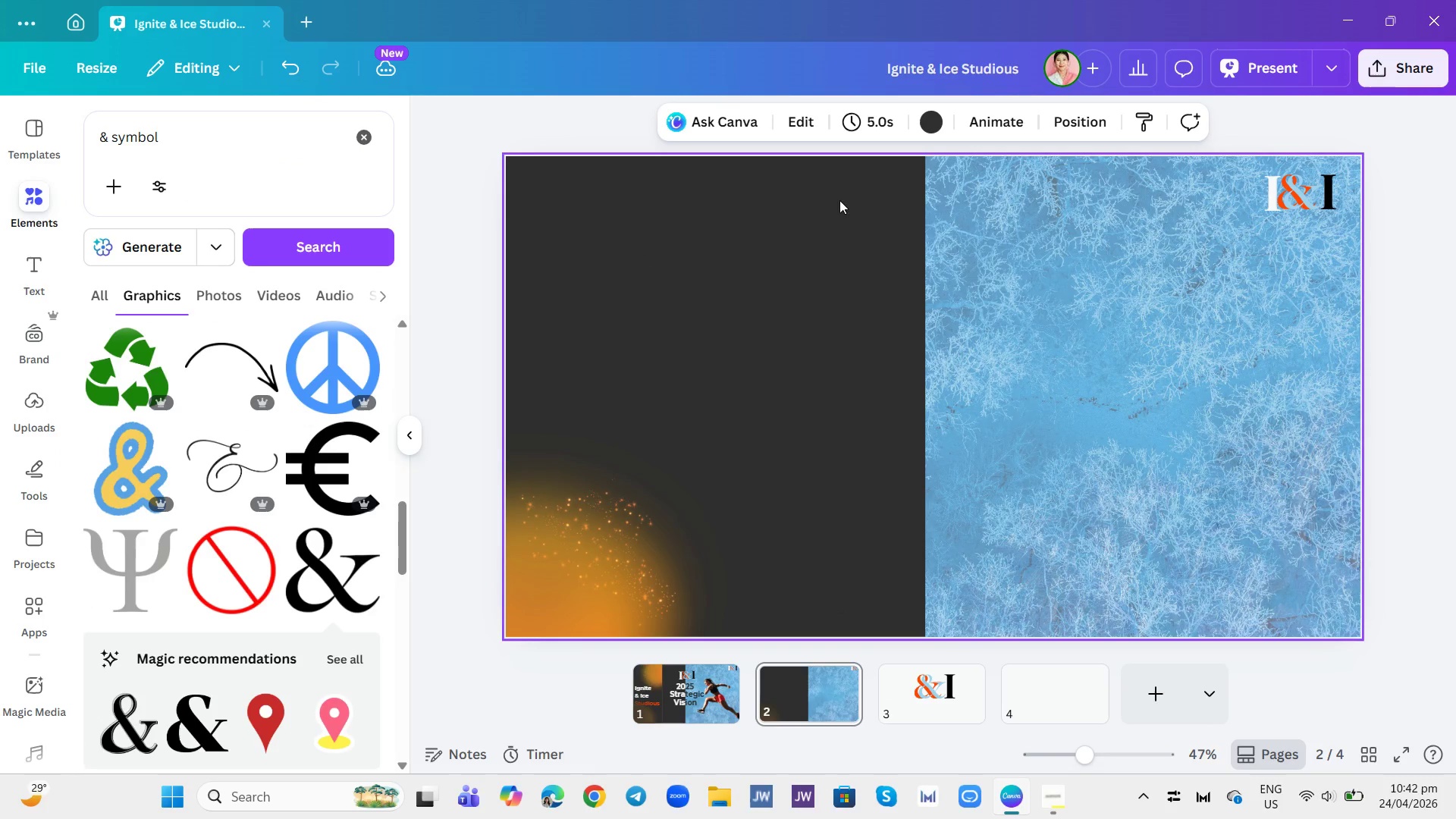 
left_click_drag(start_coordinate=[809, 224], to_coordinate=[832, 240])
 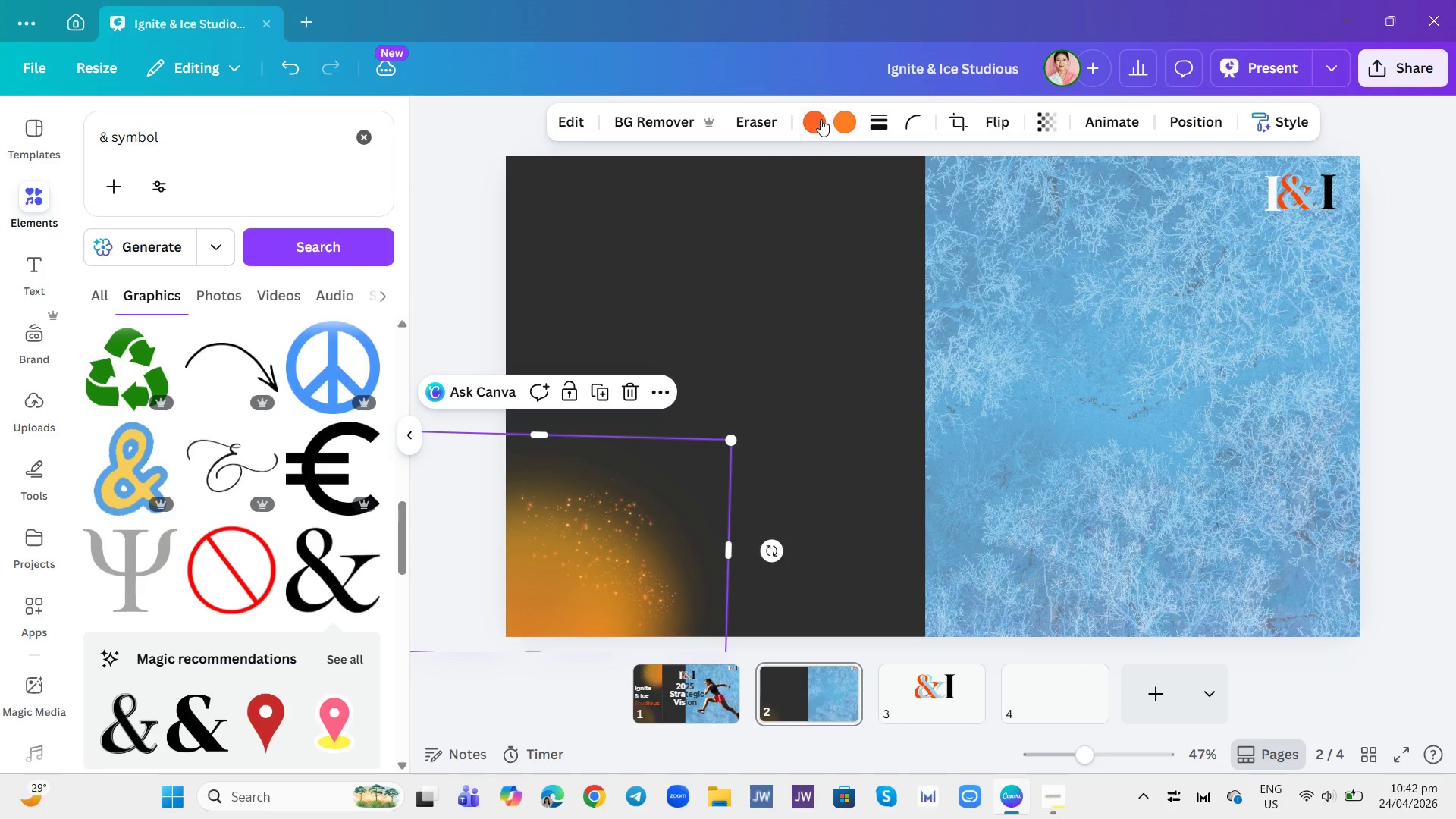 
wait(6.89)
 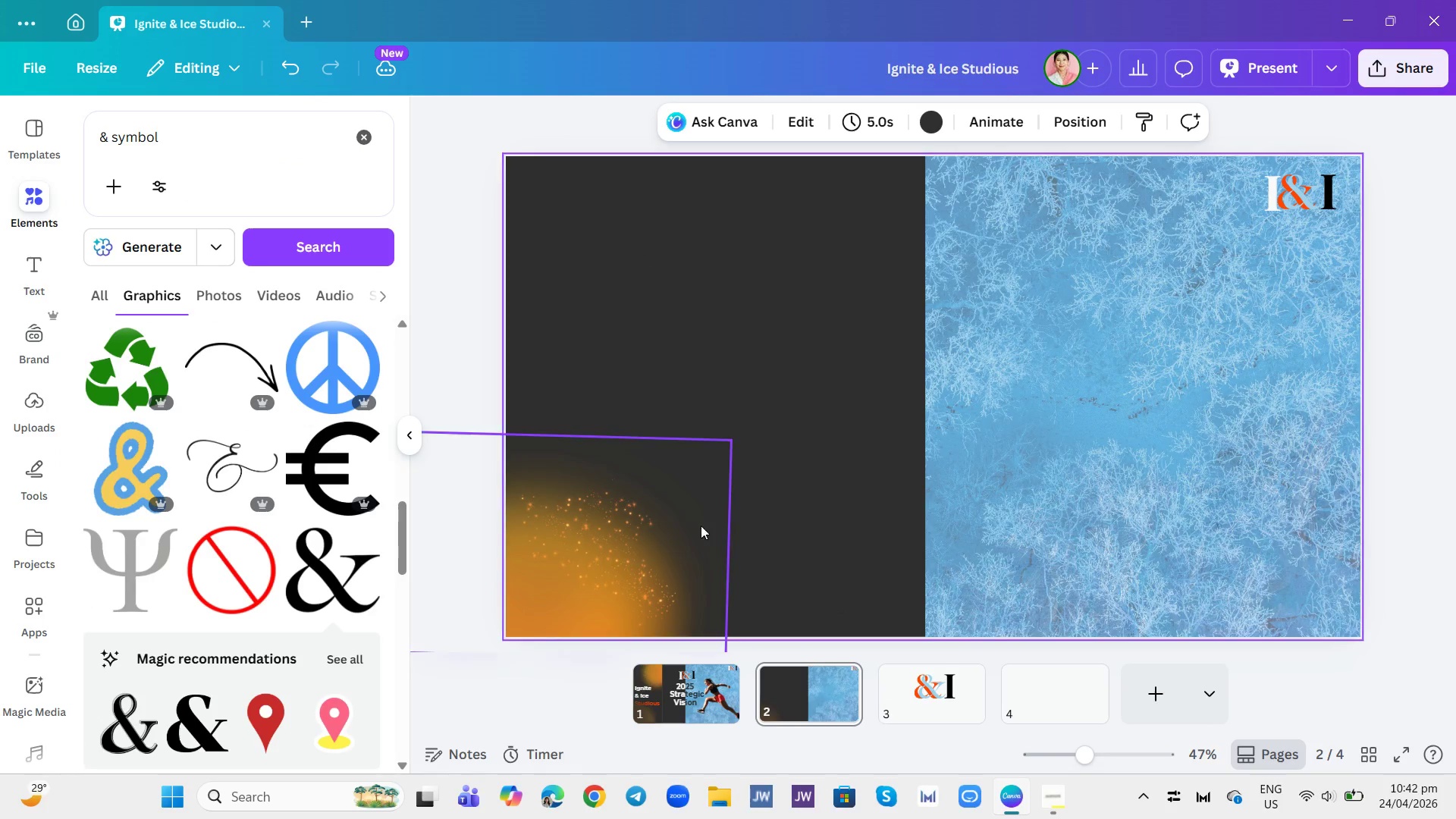 
left_click([186, 390])
 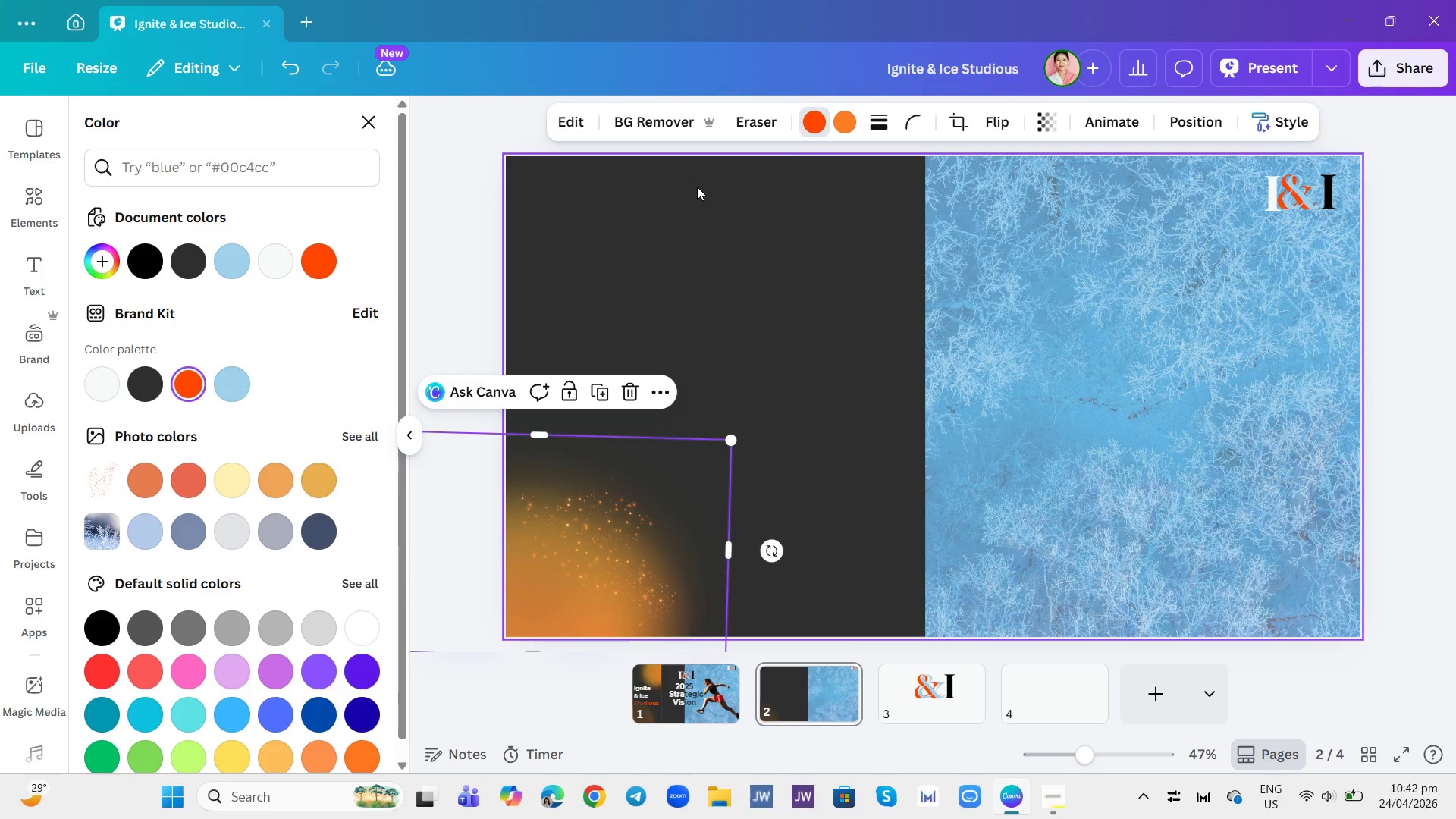 
left_click([852, 107])
 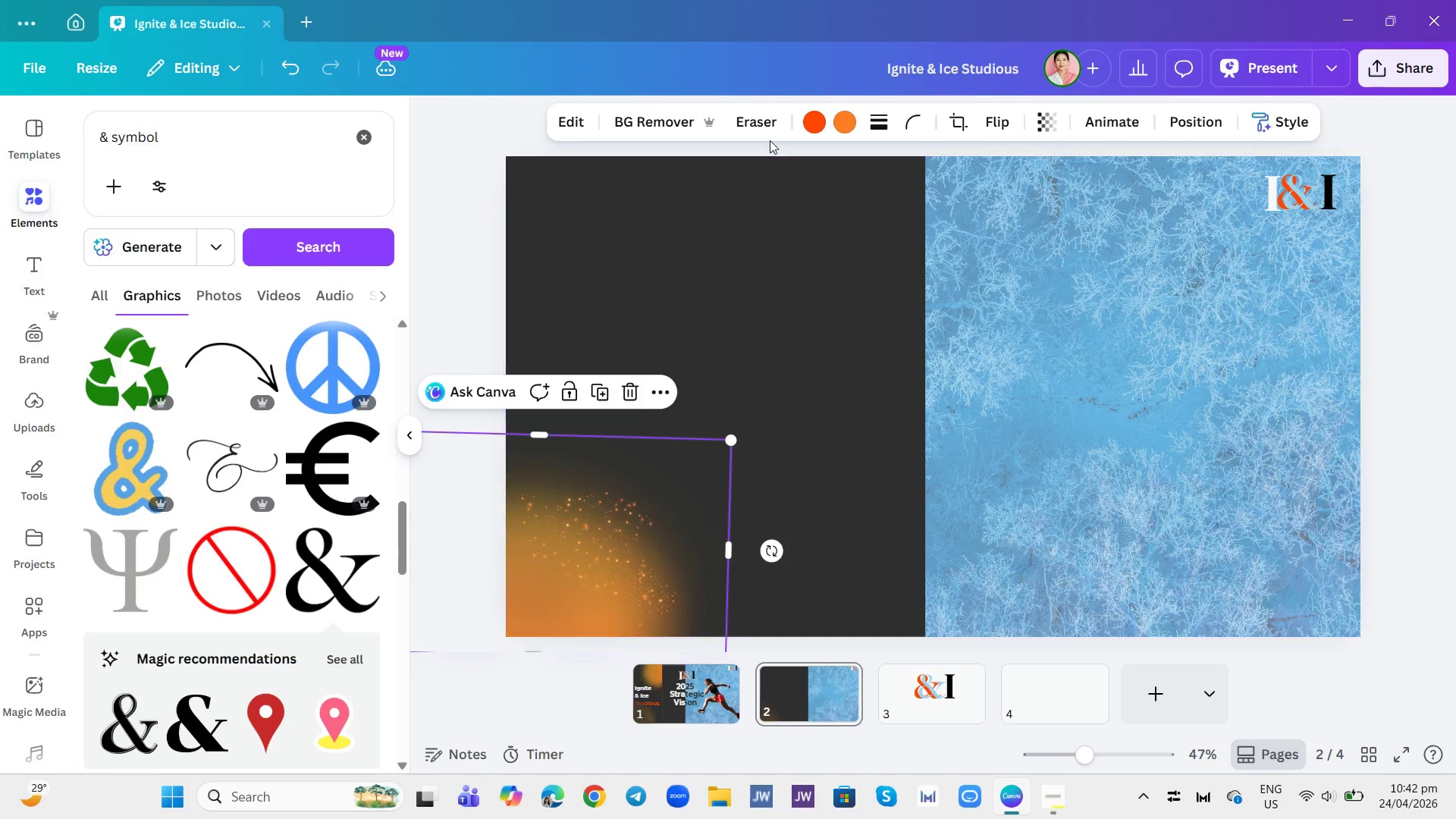 
left_click([855, 118])
 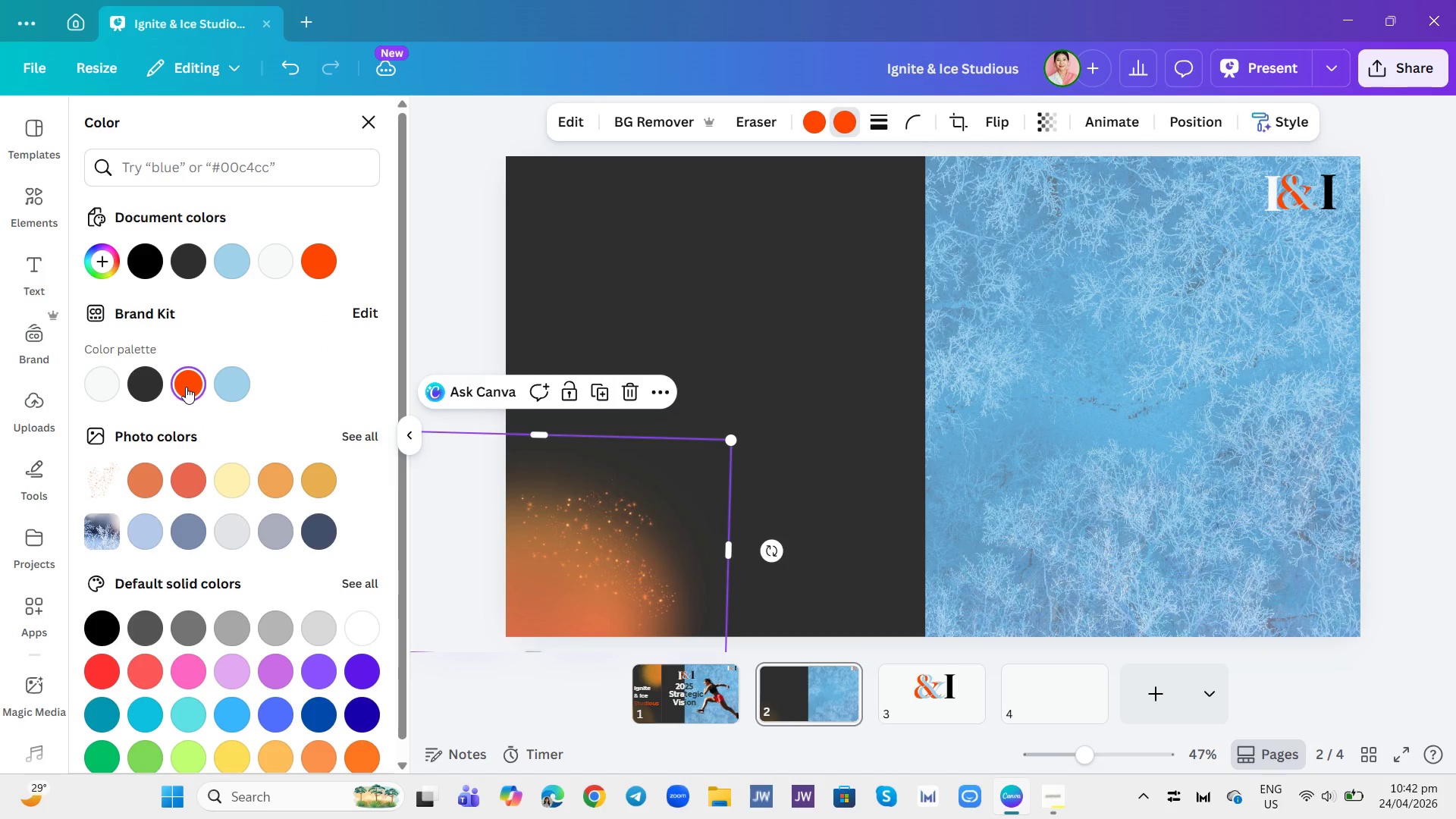 
left_click([189, 479])
 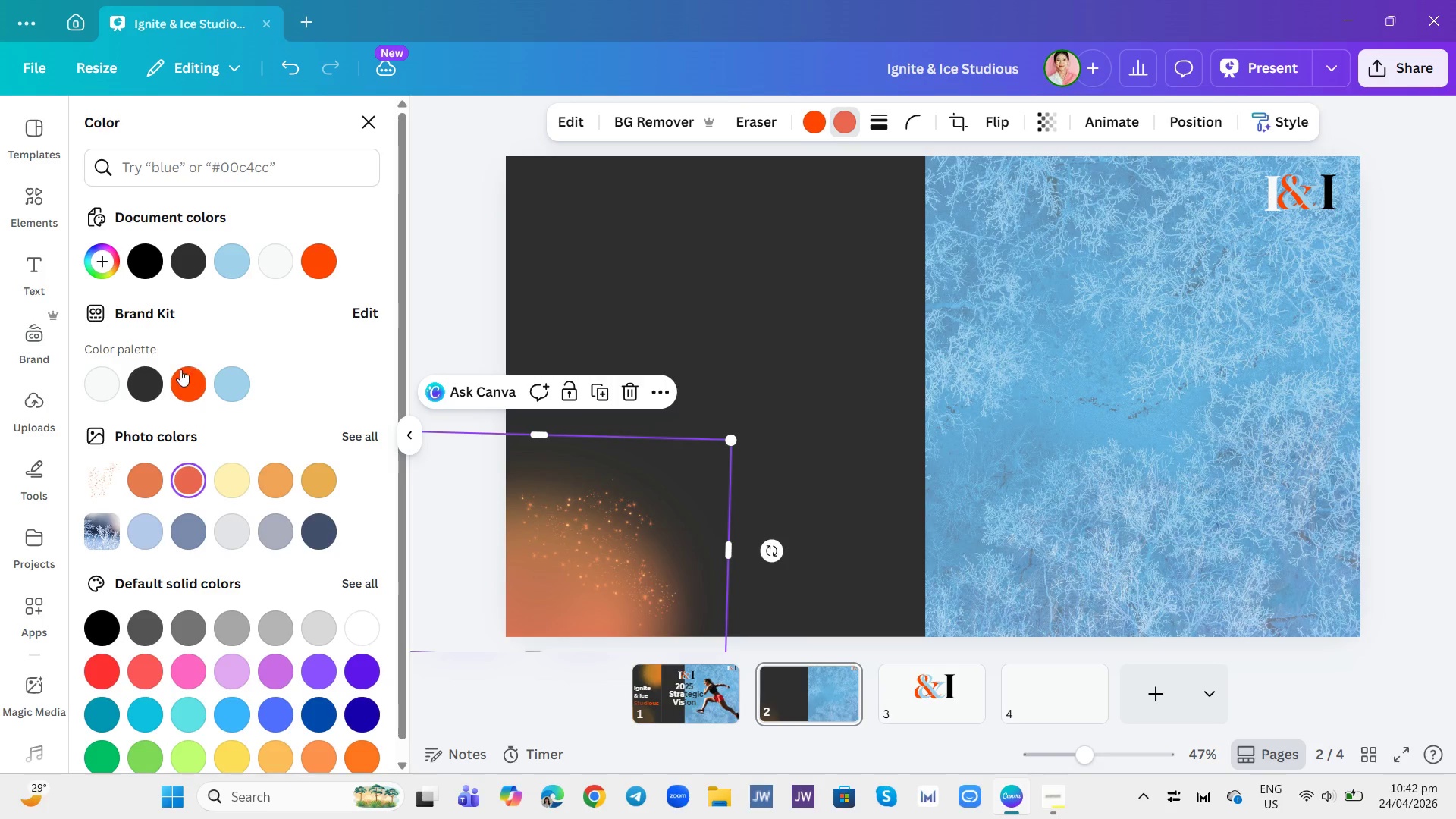 
scroll: coordinate [280, 307], scroll_direction: up, amount: 1.0
 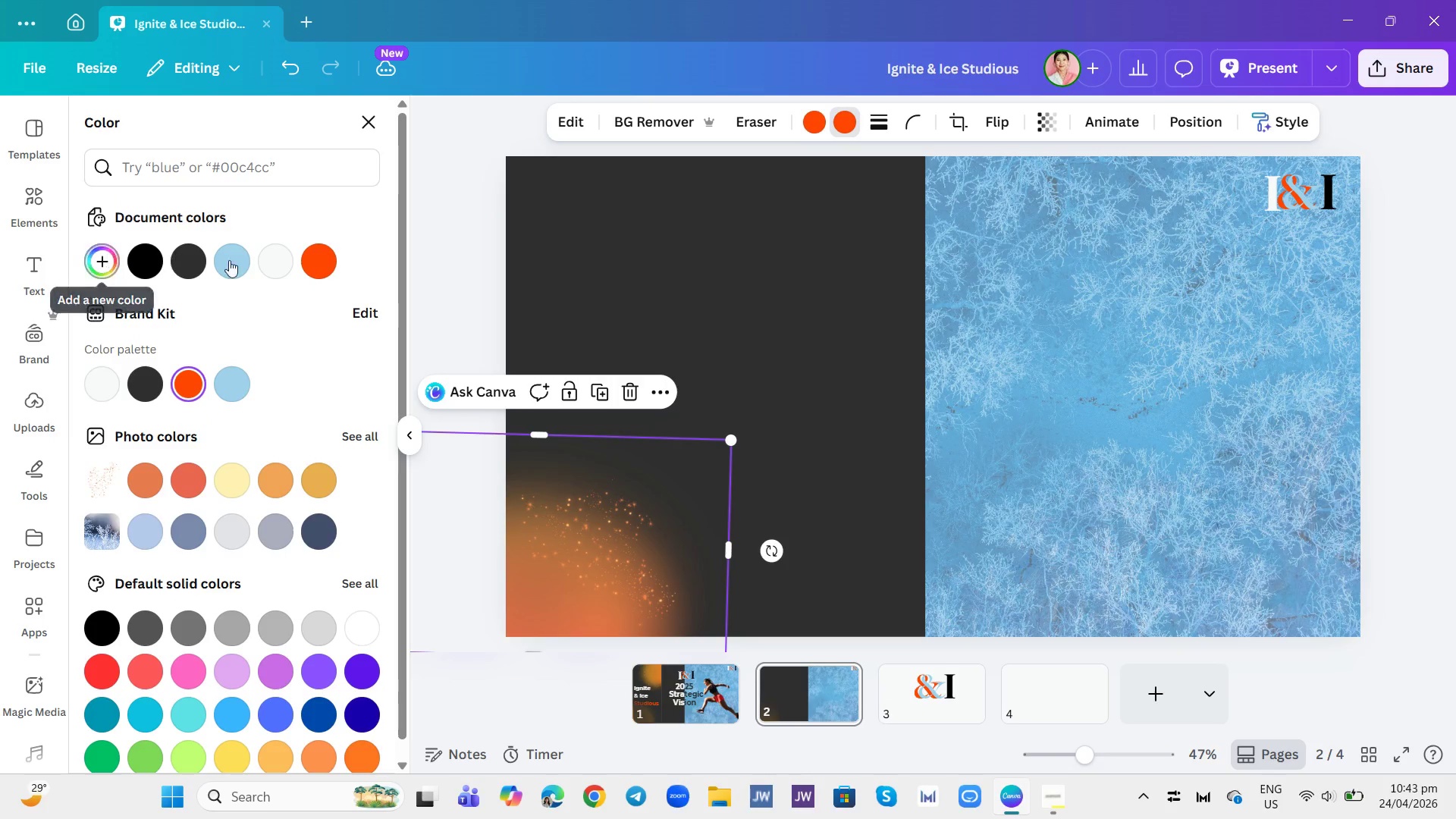 
mouse_move([293, 267])
 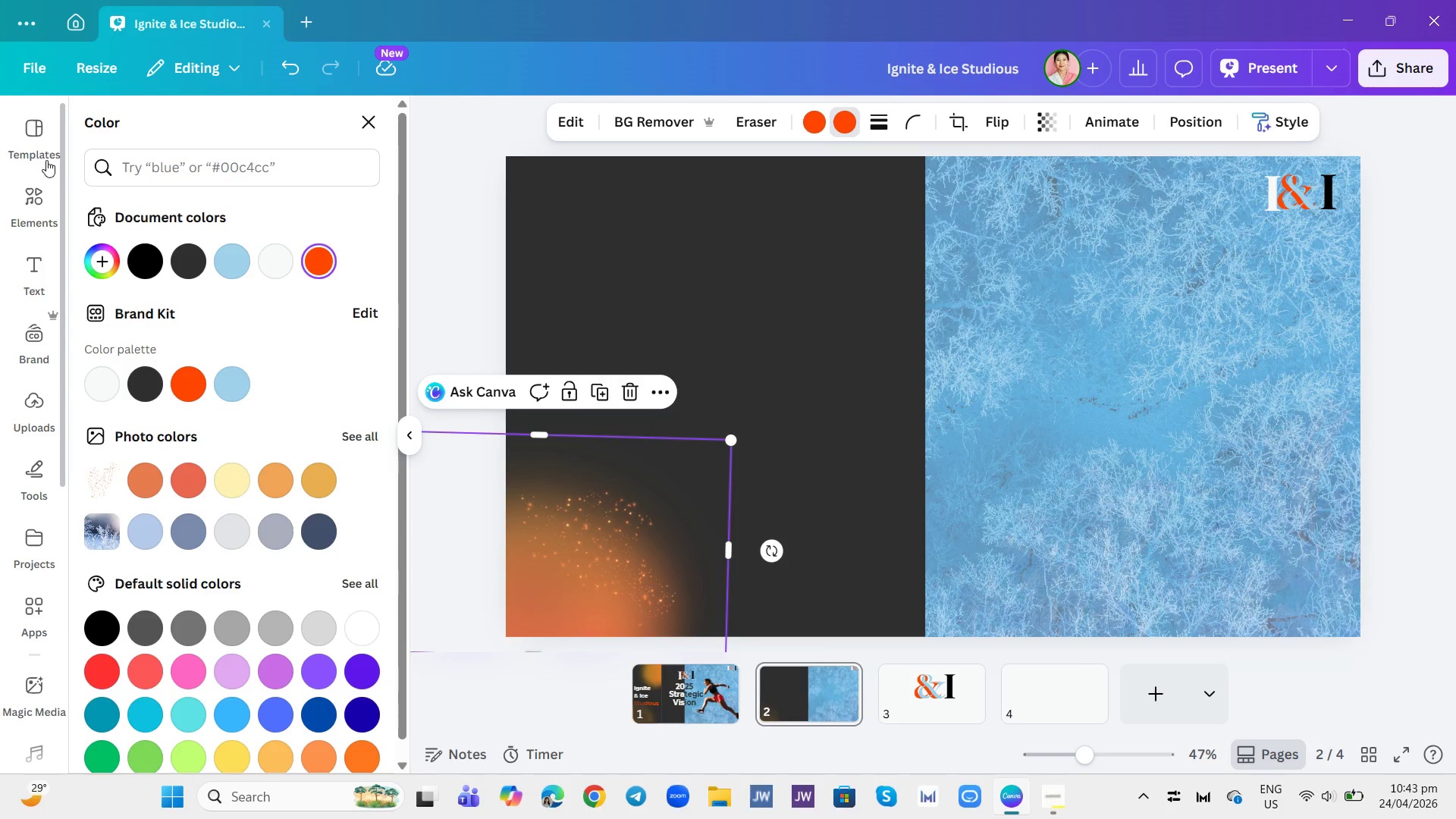 
left_click([33, 200])
 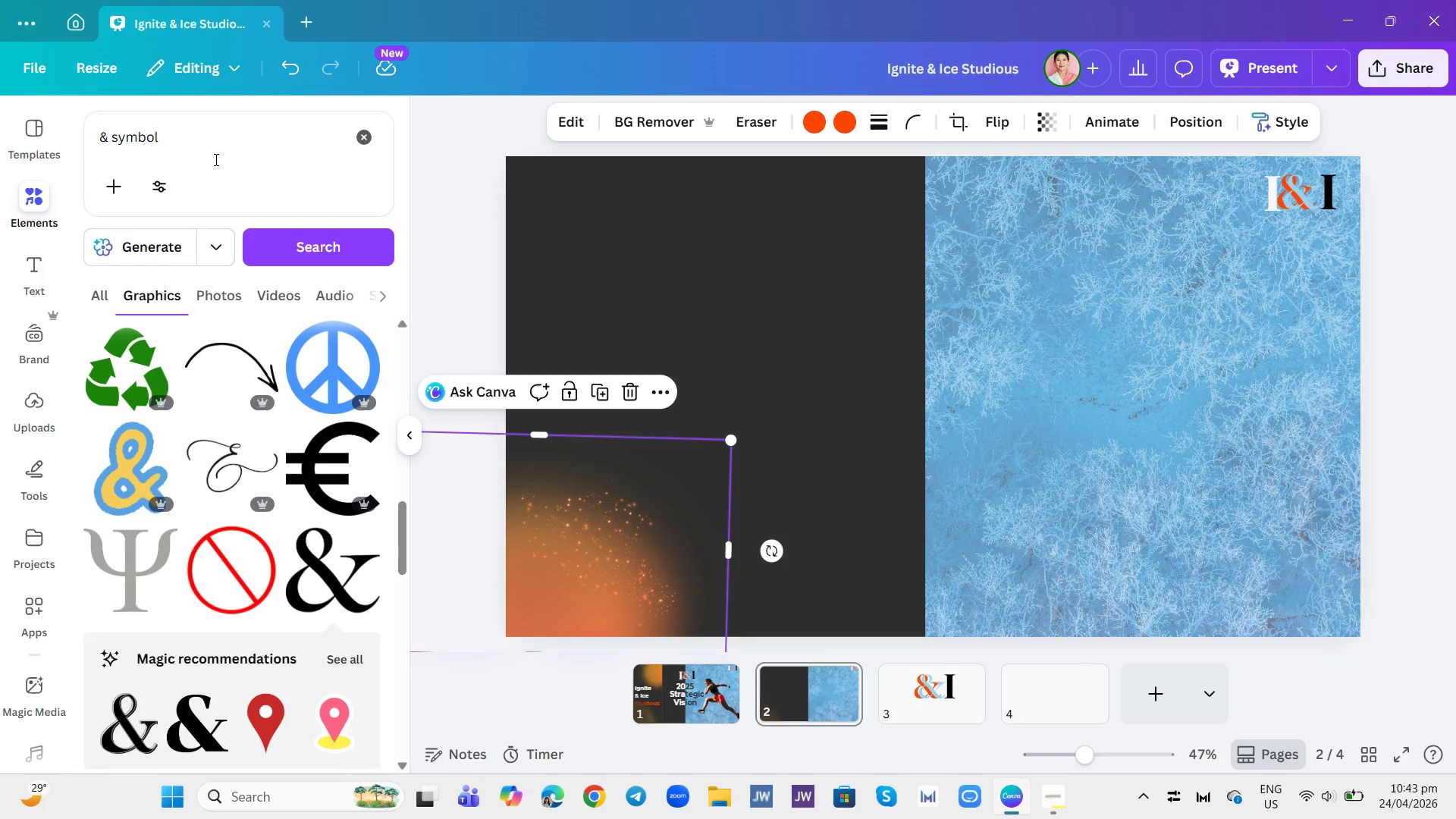 
left_click([231, 152])
 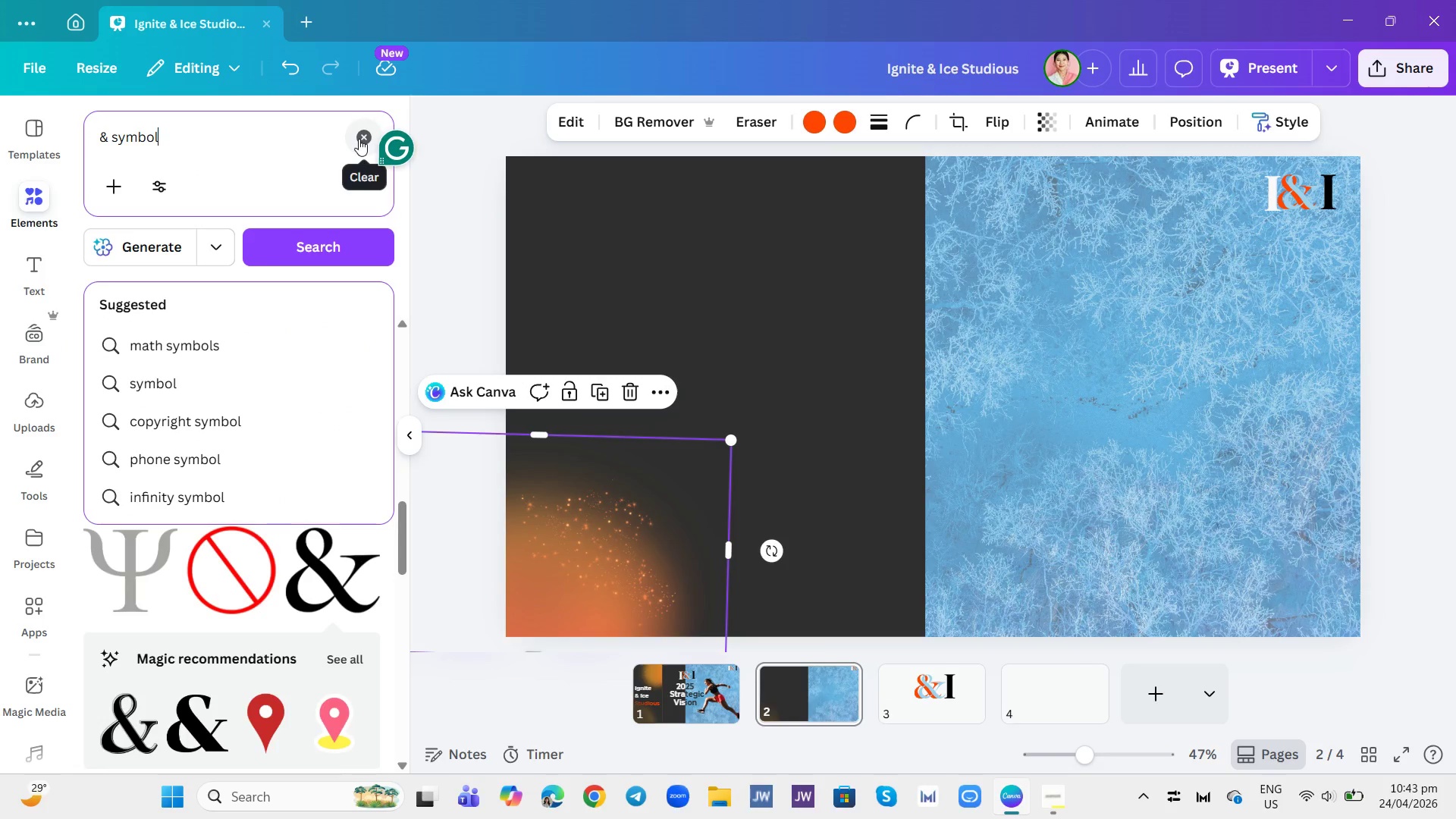 
left_click([358, 139])
 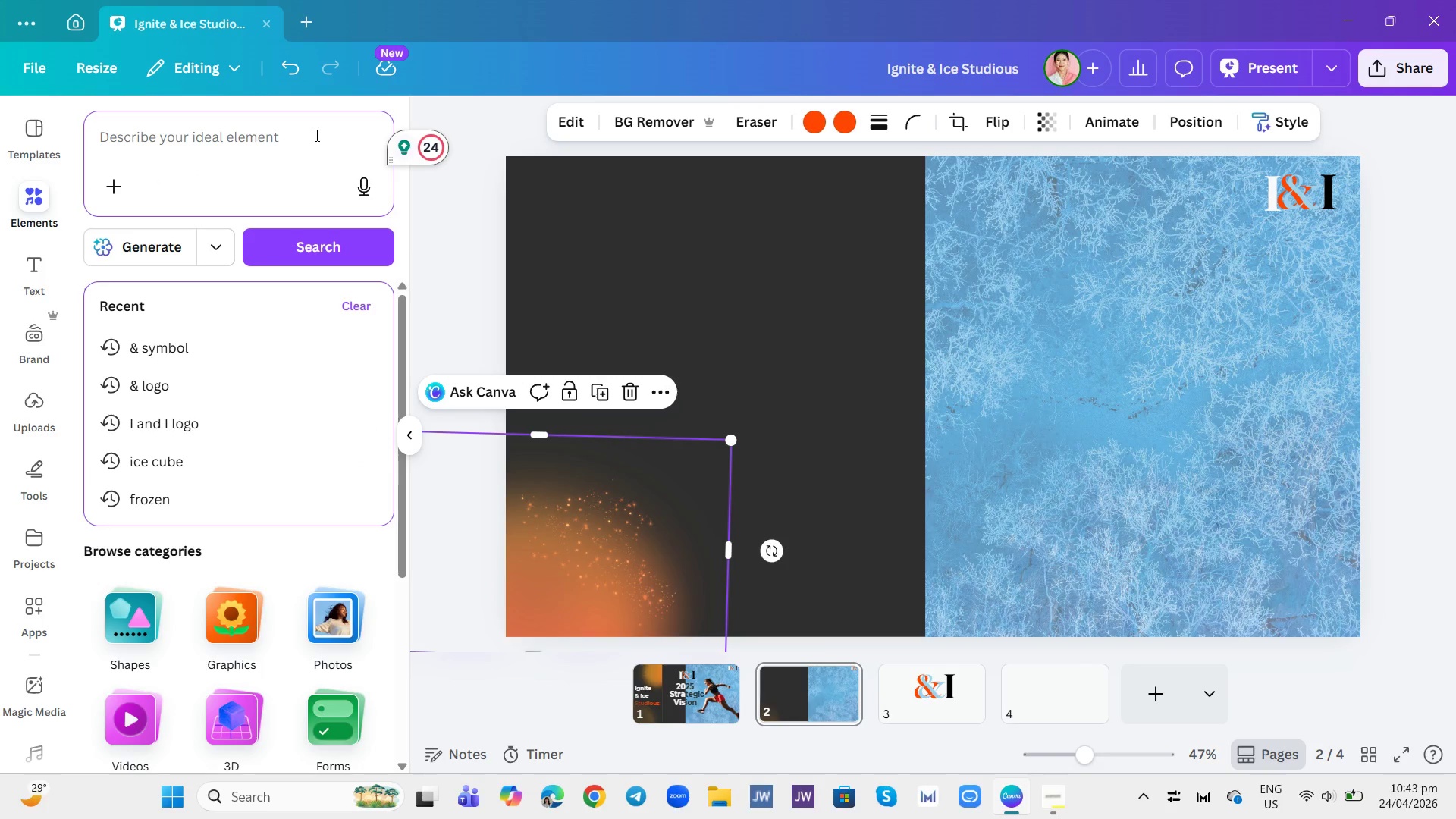 
type(gradient red)
 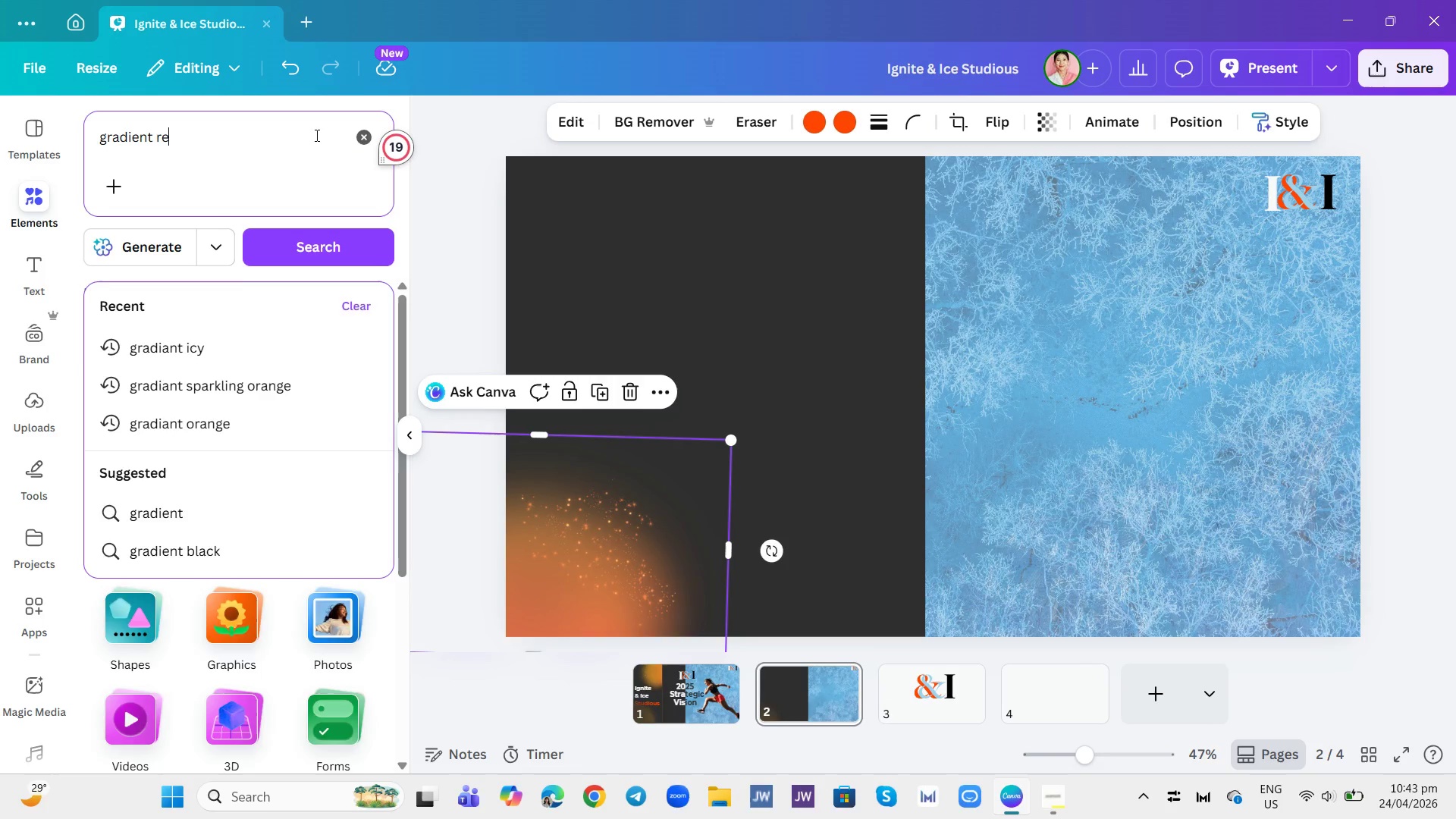 
key(Enter)
 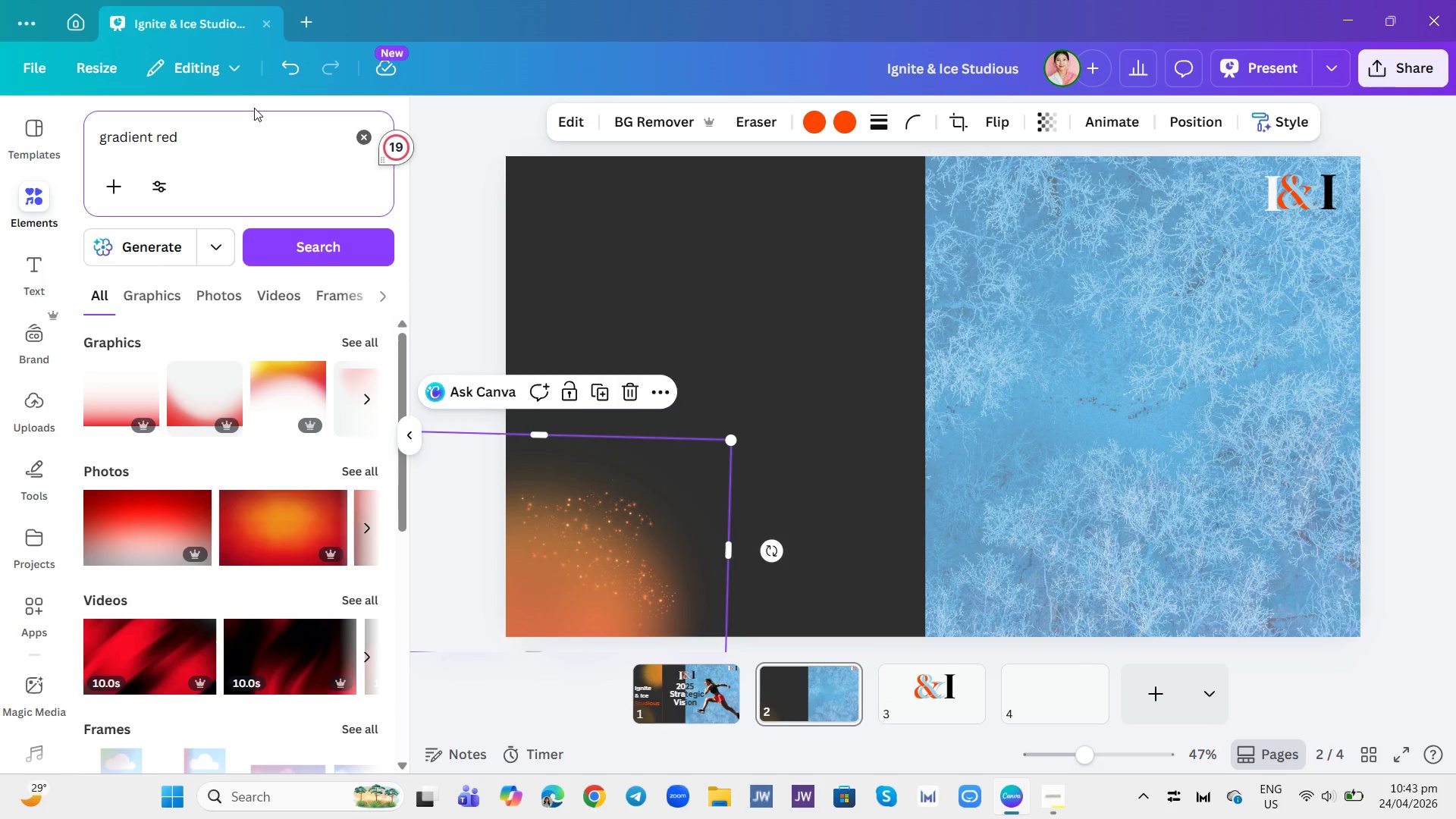 
left_click([164, 295])
 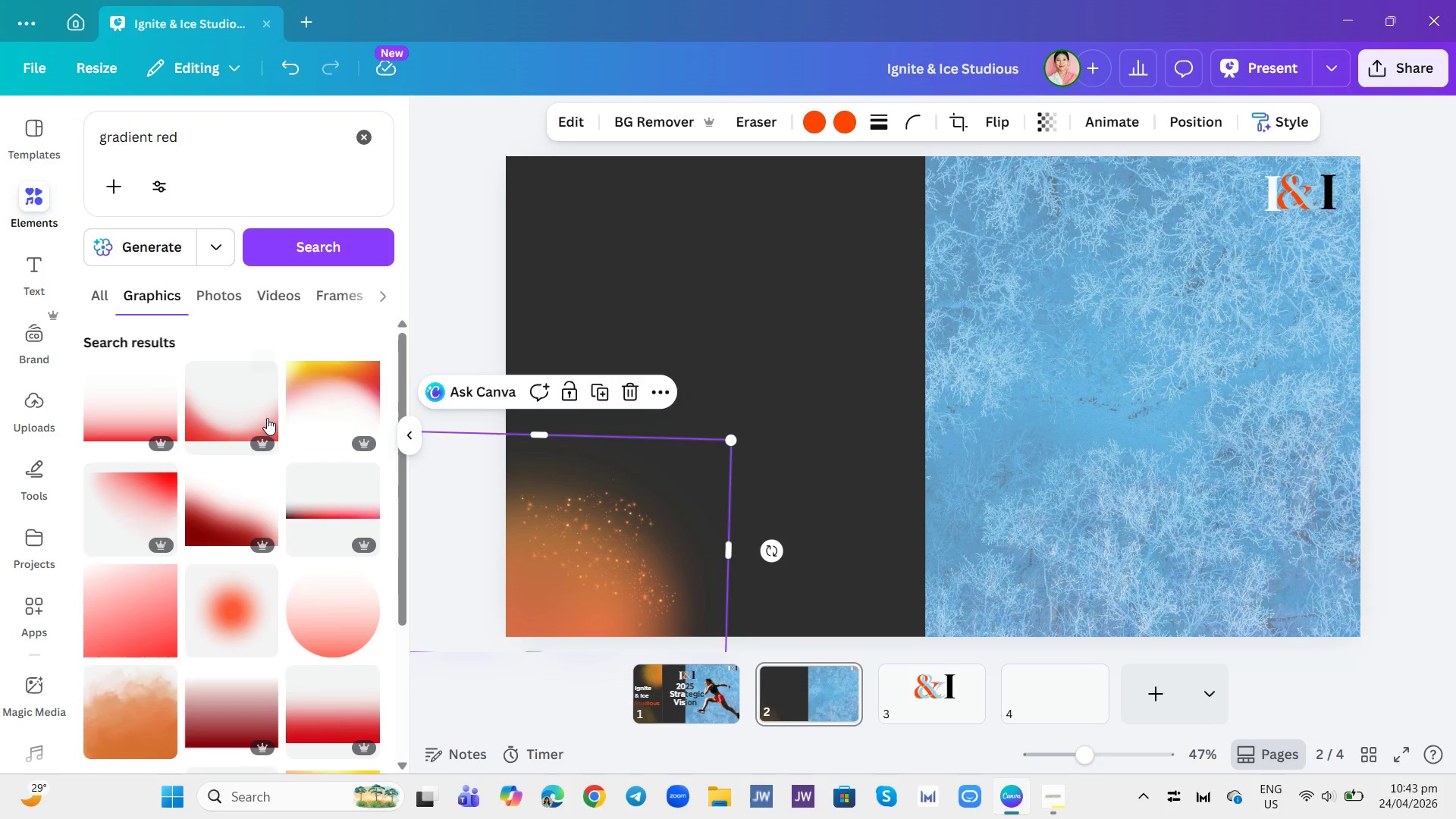 
scroll: coordinate [282, 516], scroll_direction: down, amount: 3.0
 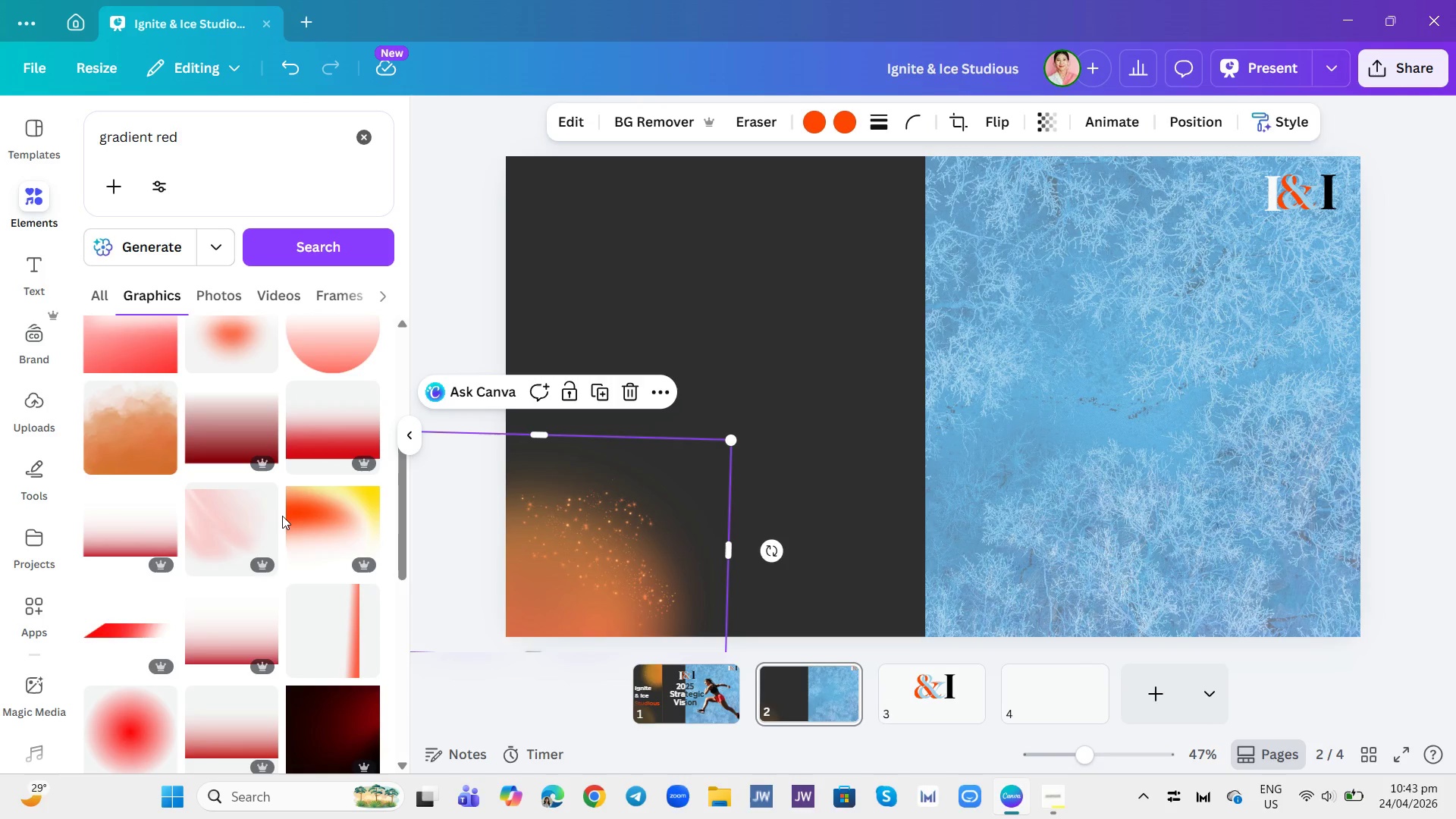 
scroll: coordinate [287, 516], scroll_direction: up, amount: 3.0
 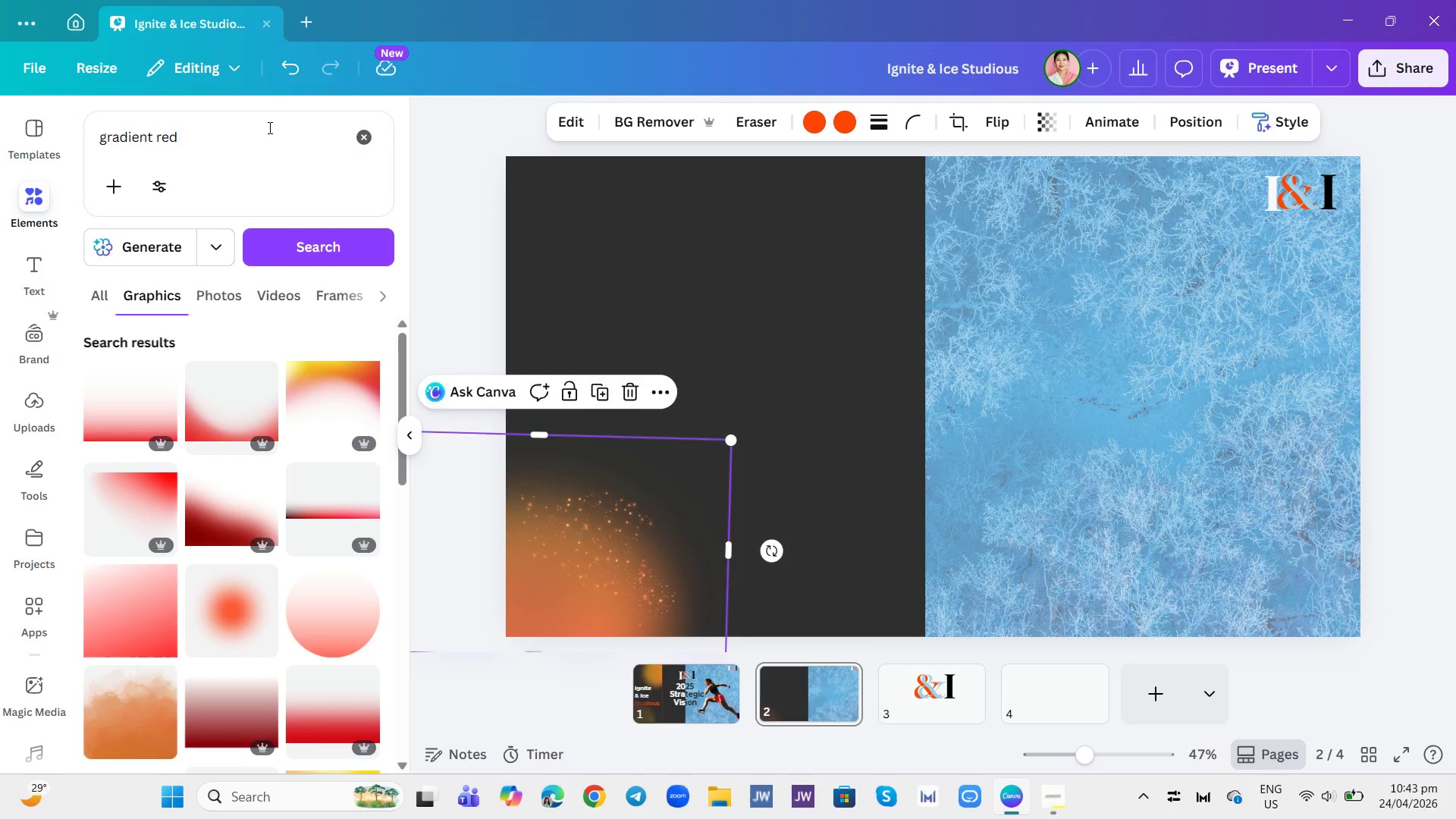 
wait(5.08)
 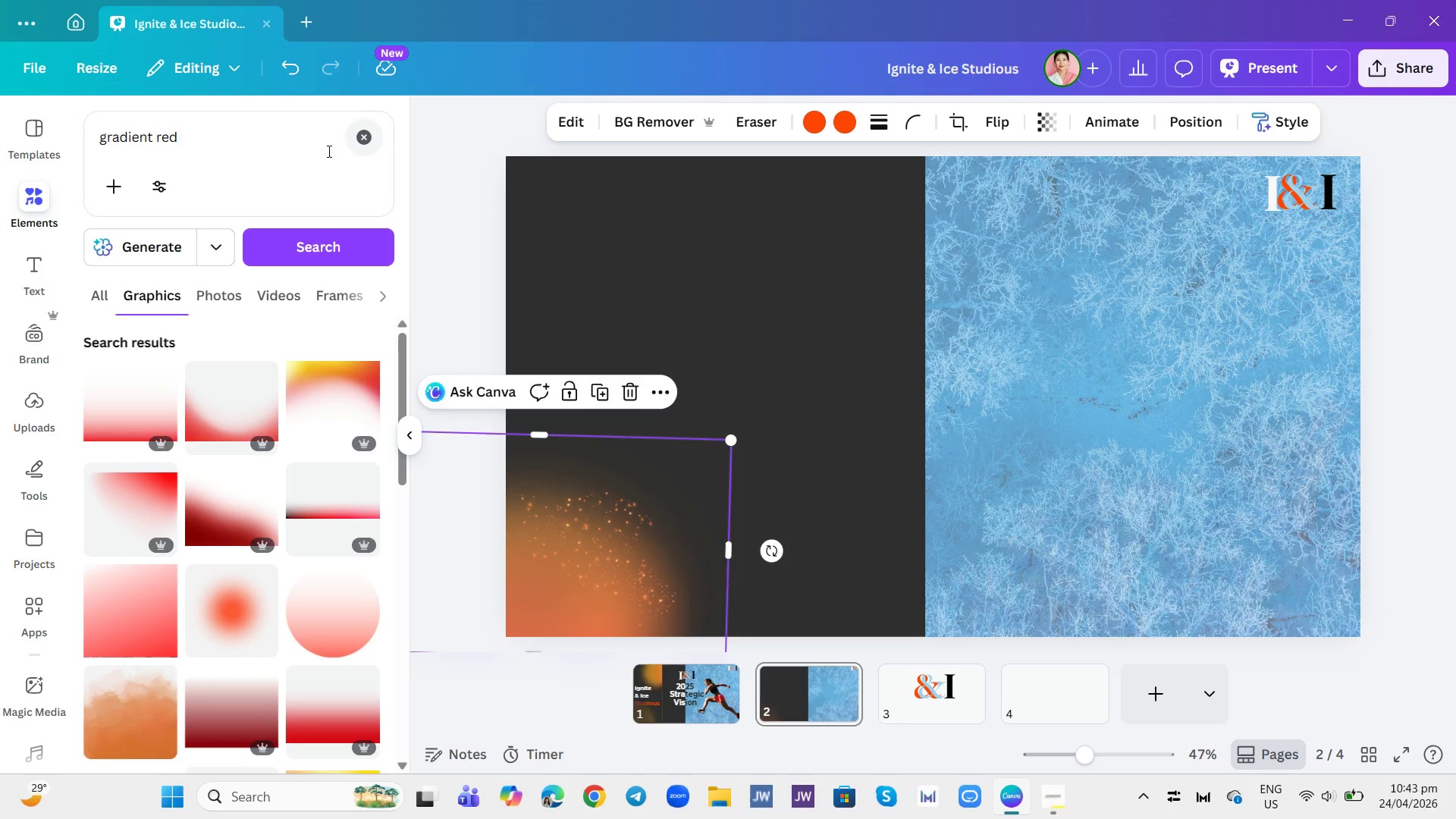 
left_click([268, 127])
 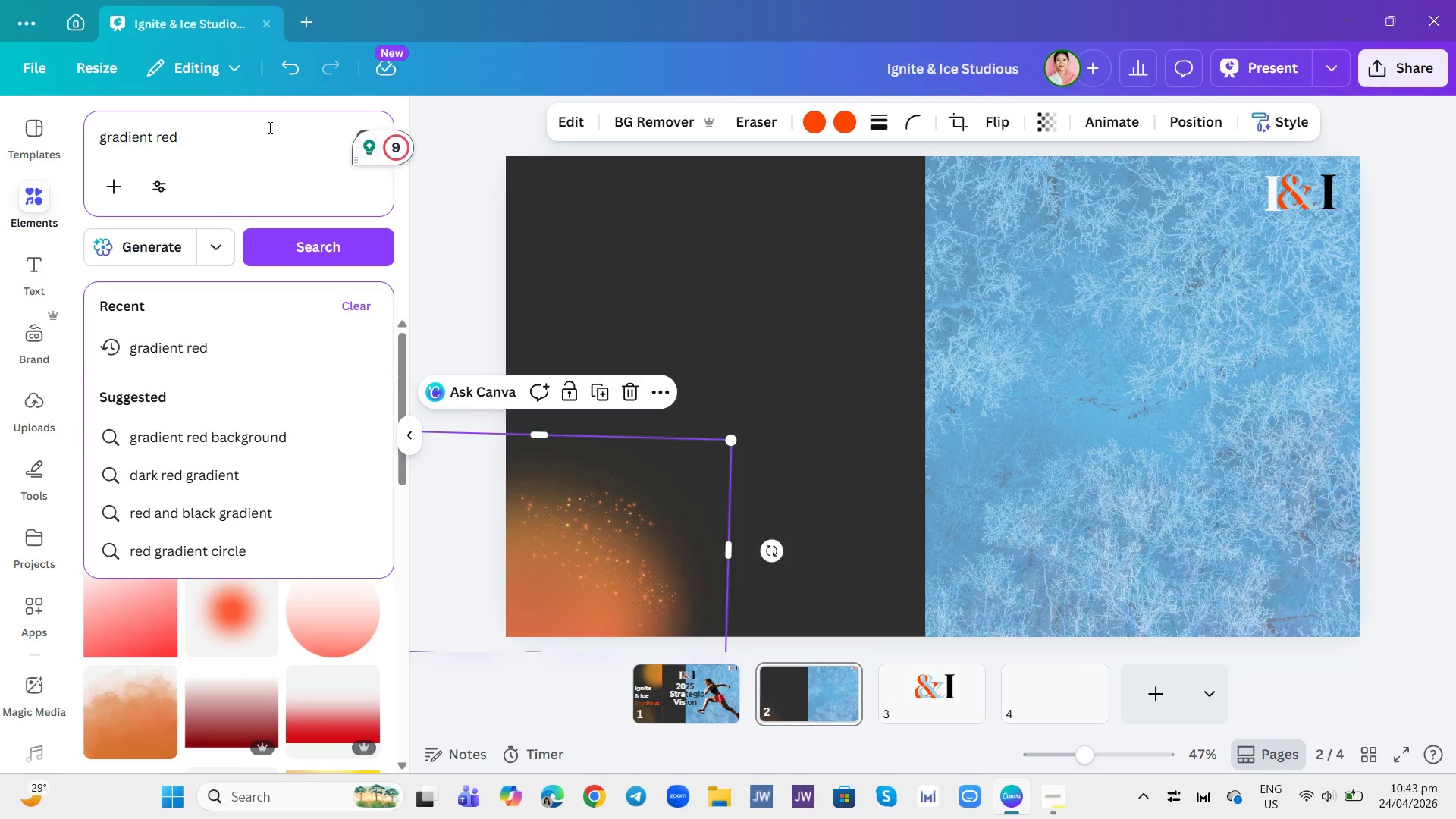 
type( fire)
 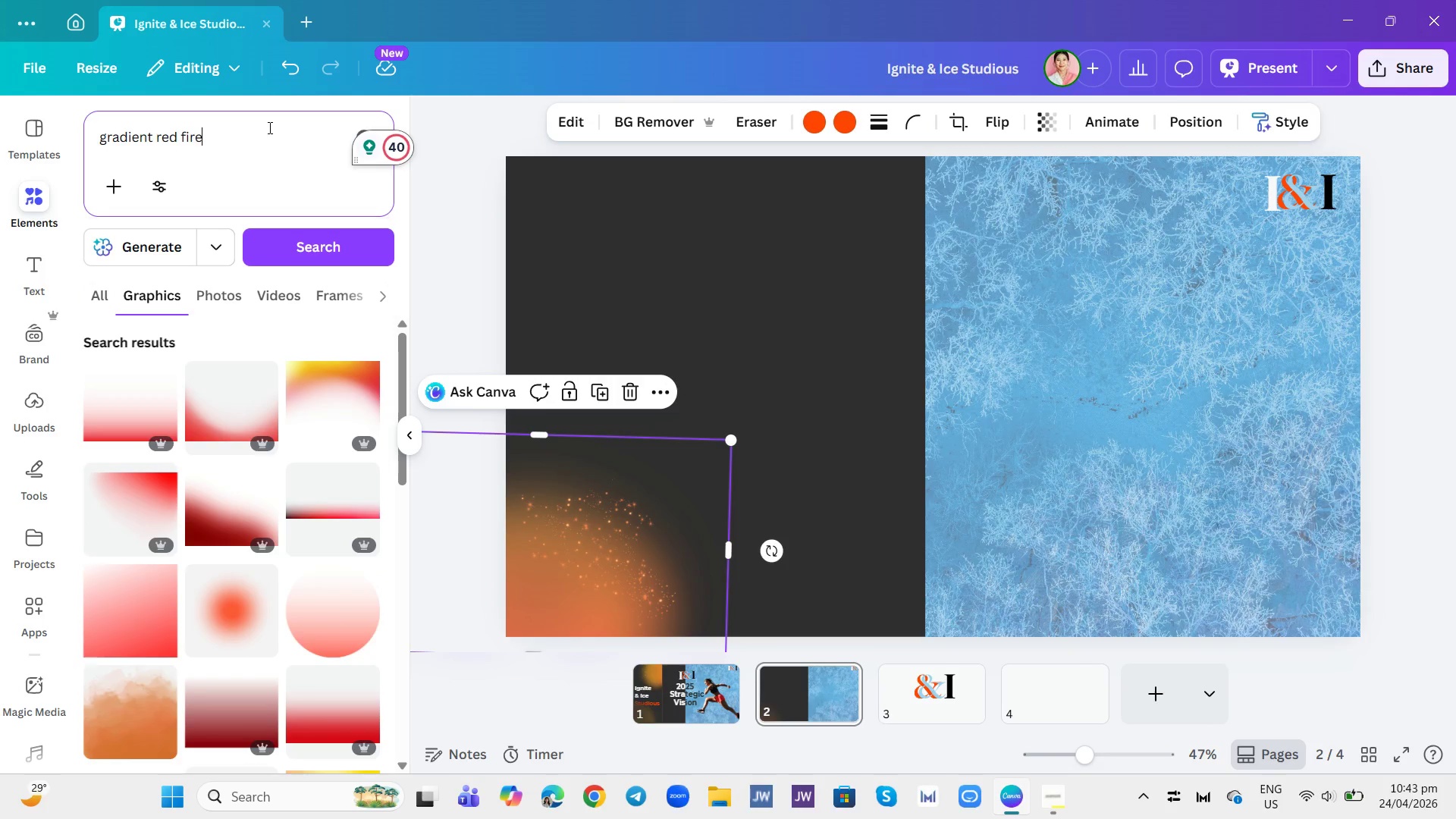 
key(Enter)
 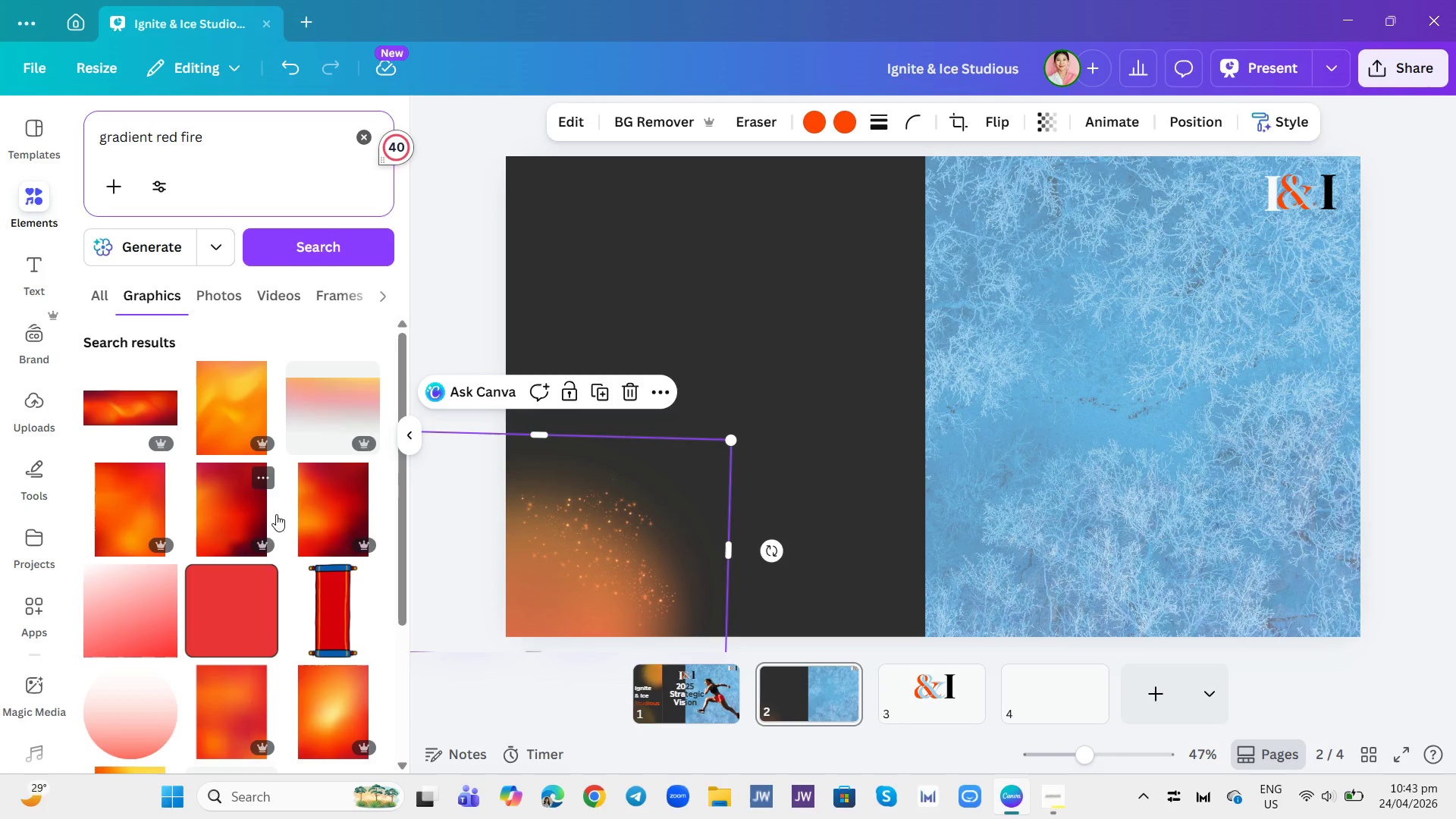 
scroll: coordinate [286, 519], scroll_direction: down, amount: 15.0
 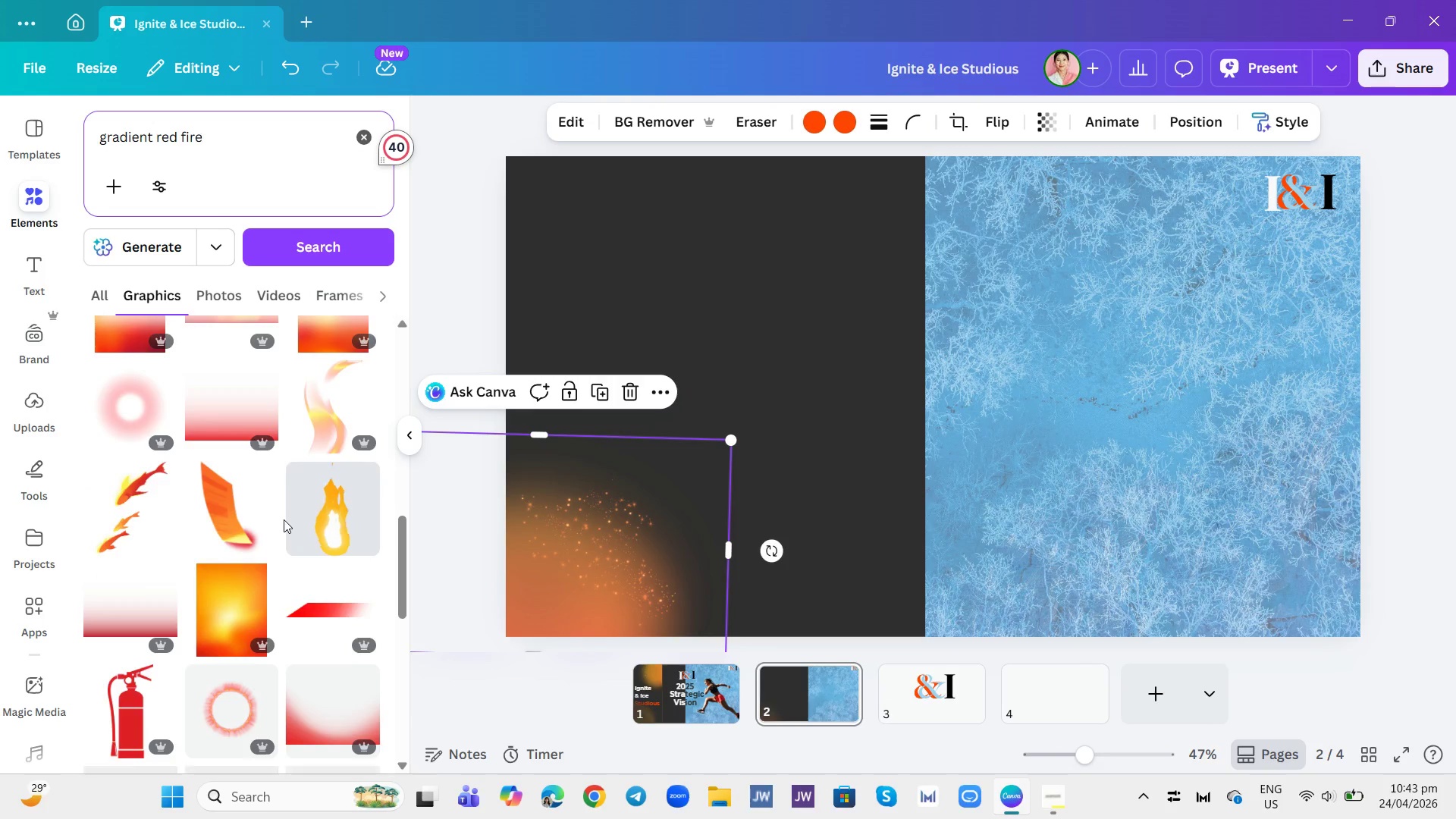 
scroll: coordinate [284, 519], scroll_direction: up, amount: 5.0
 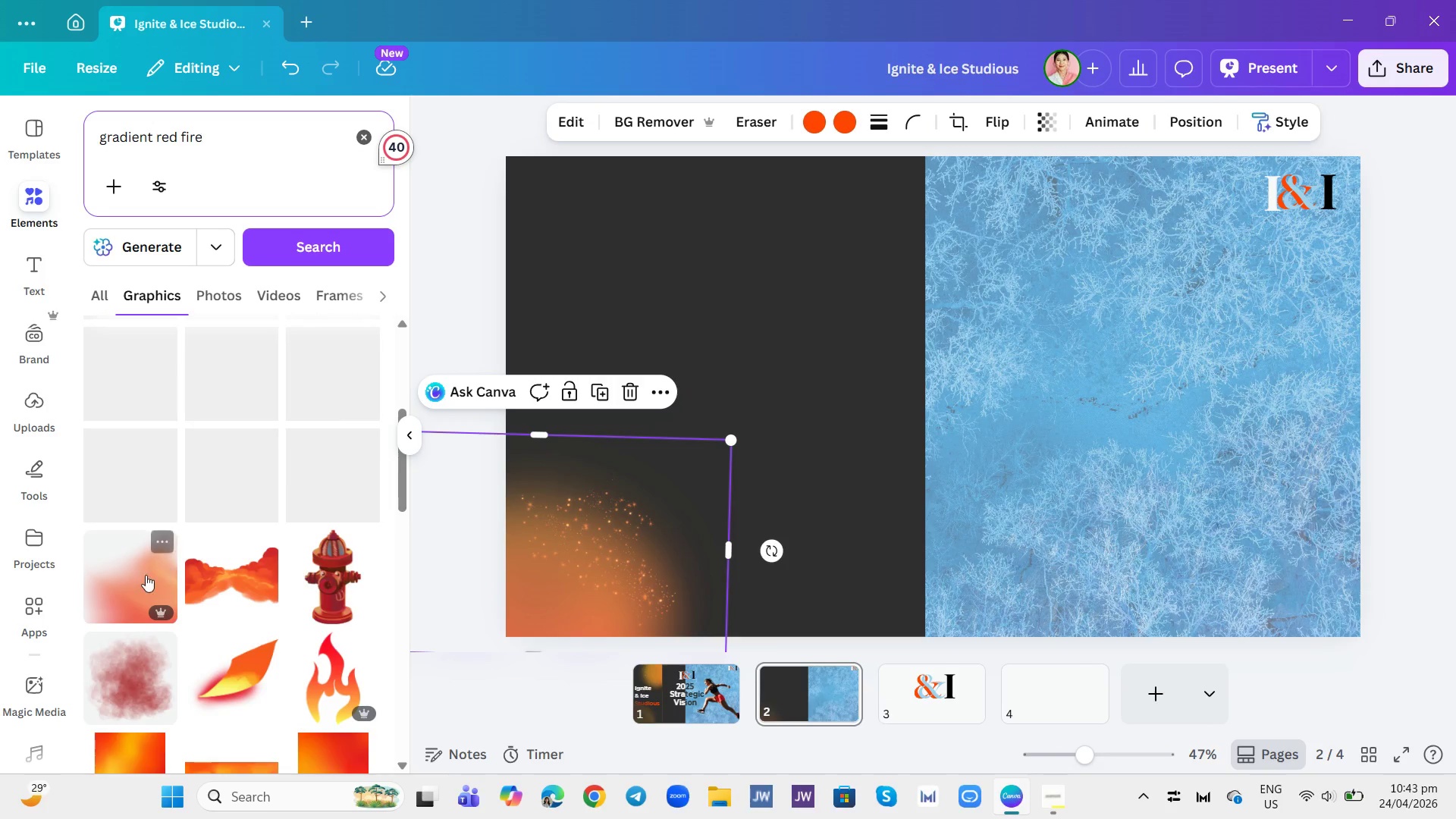 
left_click([137, 581])
 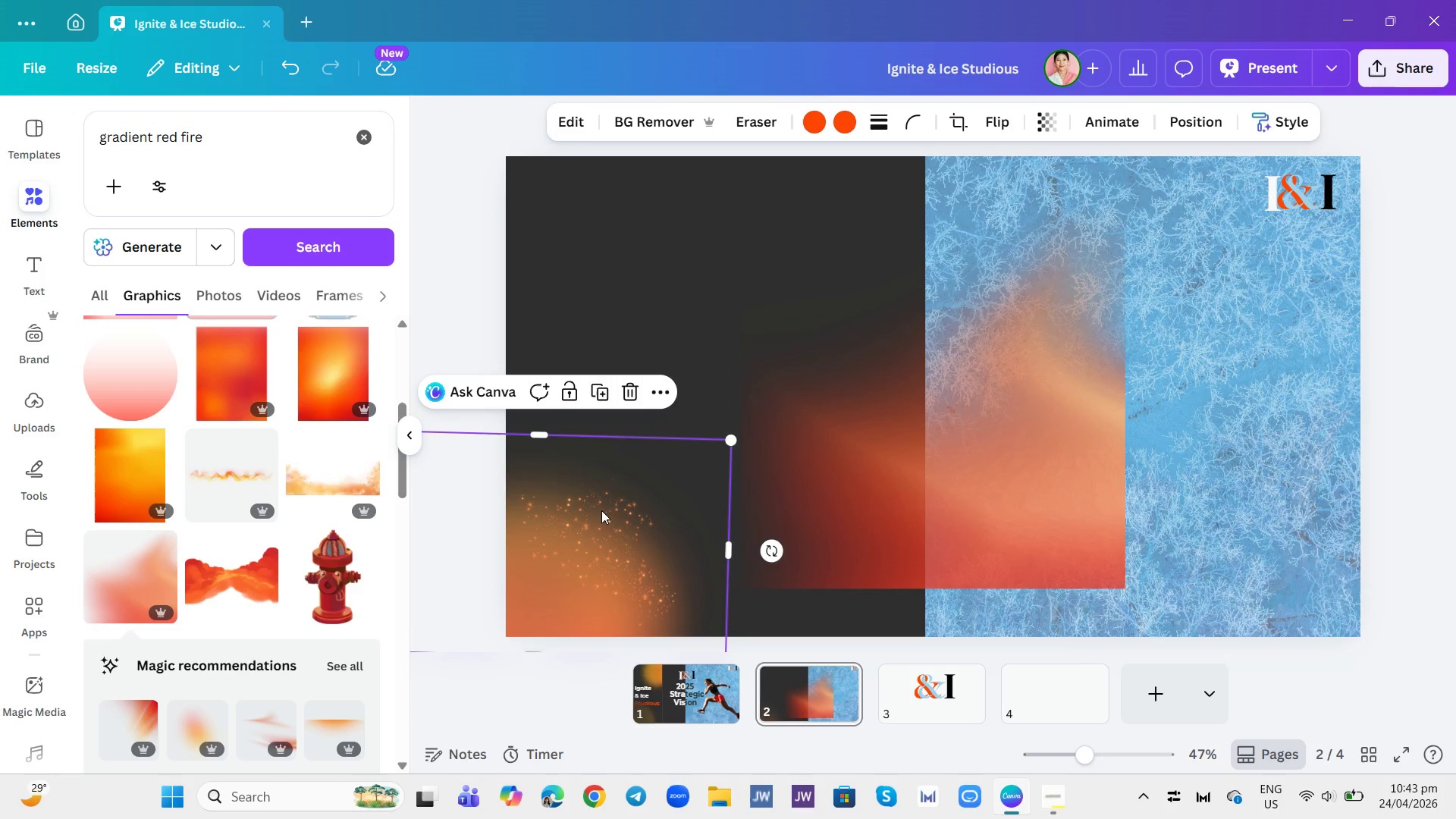 
left_click([626, 394])
 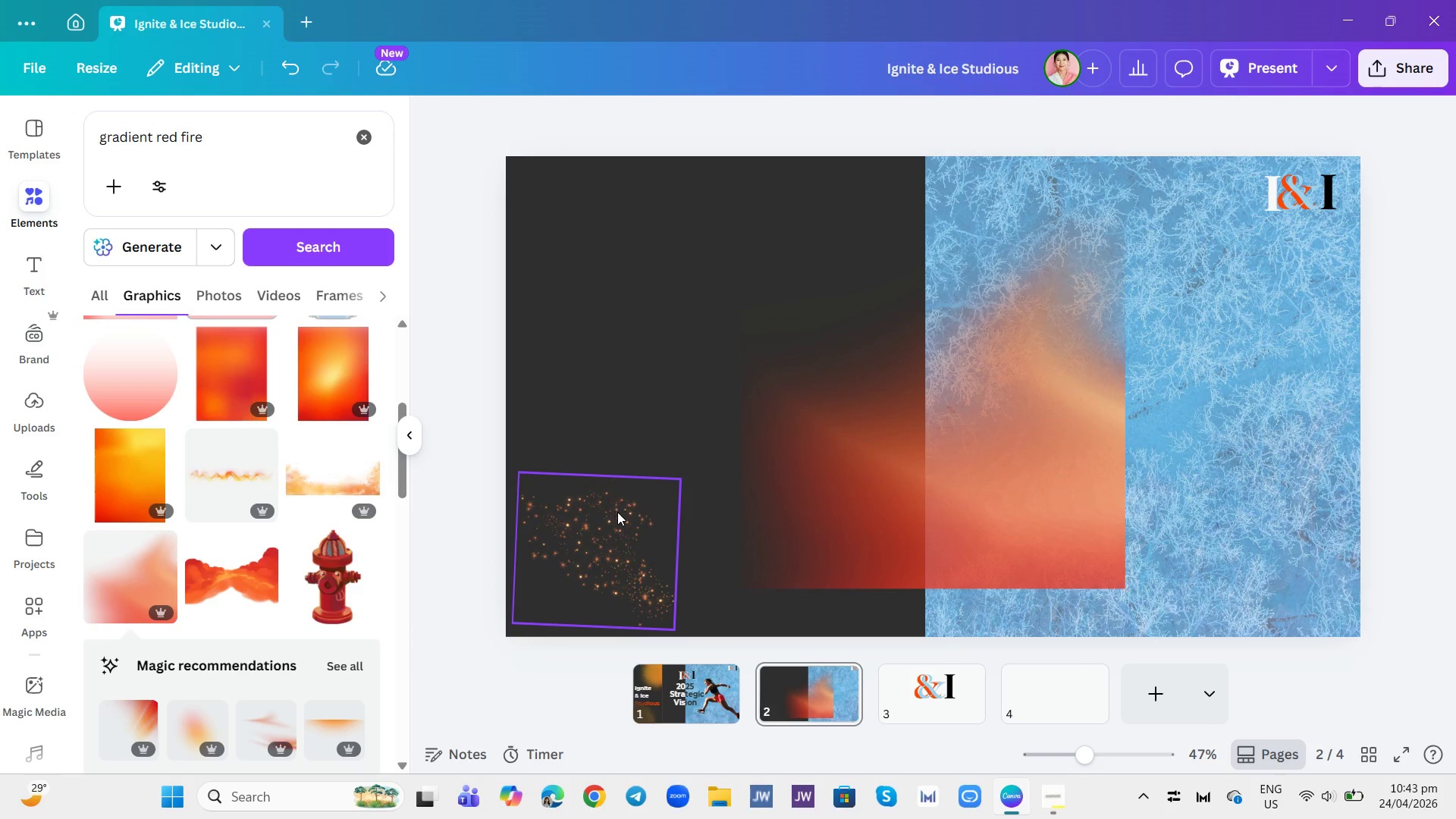 
left_click_drag(start_coordinate=[617, 519], to_coordinate=[661, 366])
 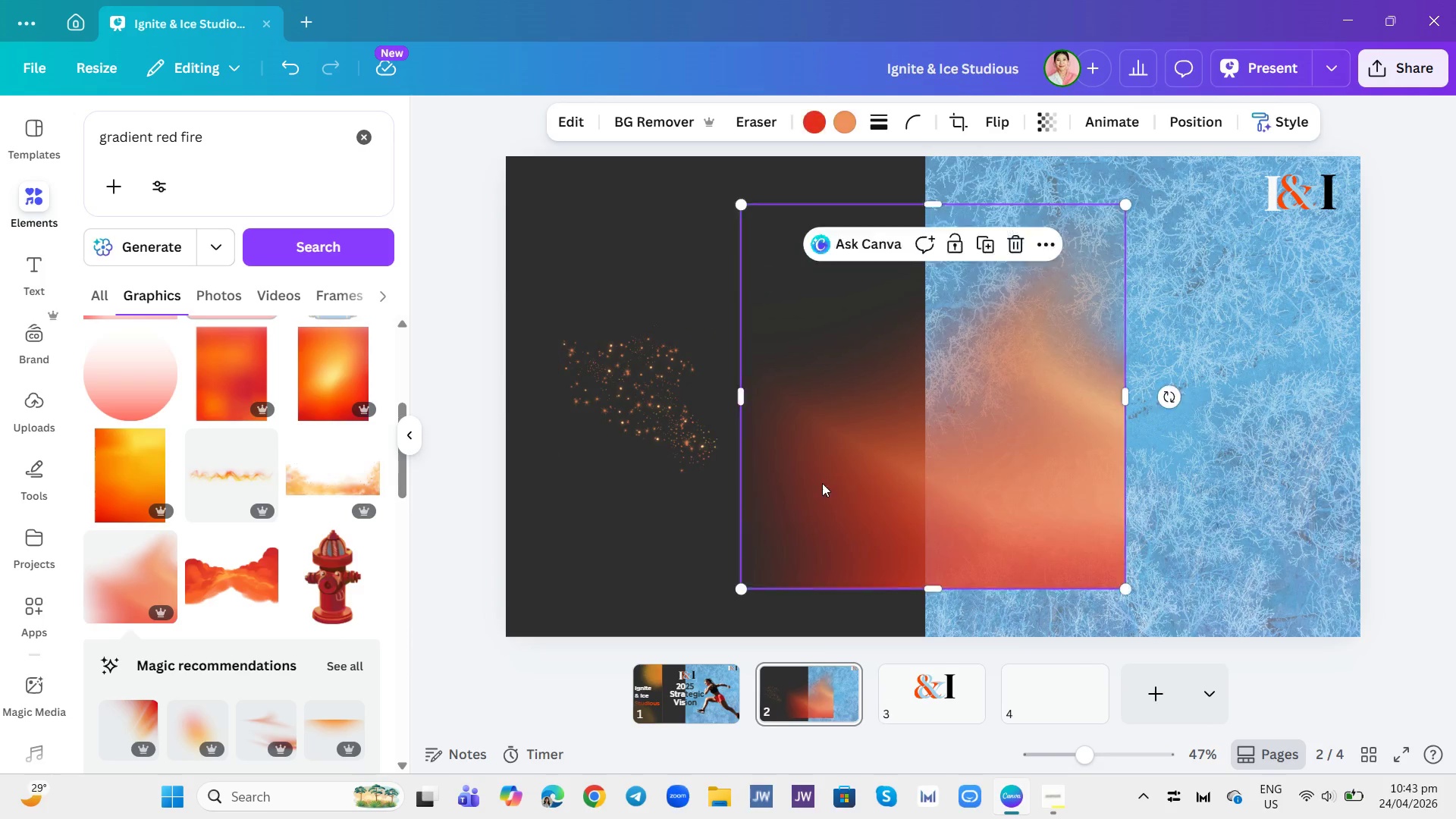 
left_click_drag(start_coordinate=[830, 483], to_coordinate=[749, 491])
 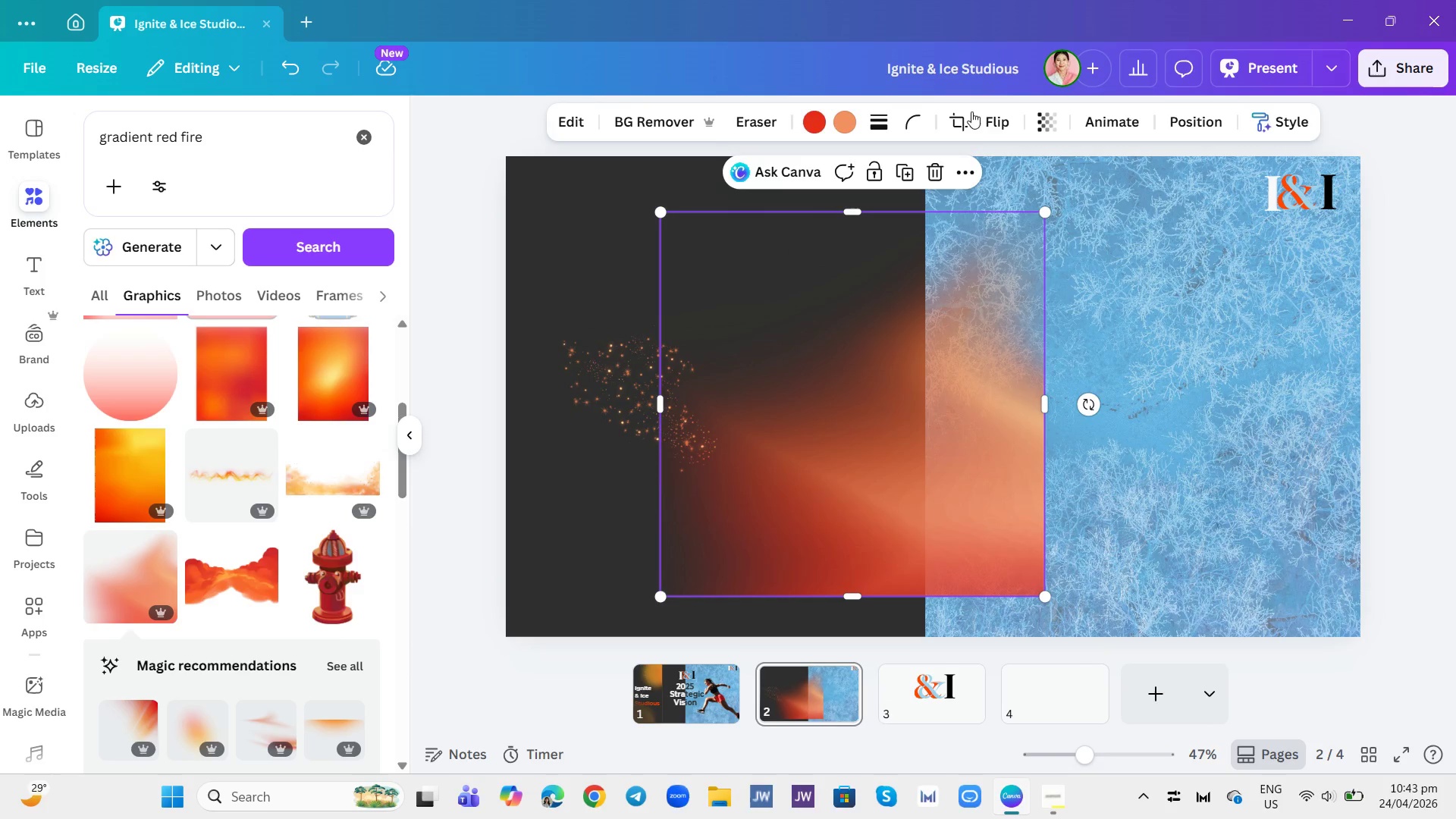 
left_click([981, 121])
 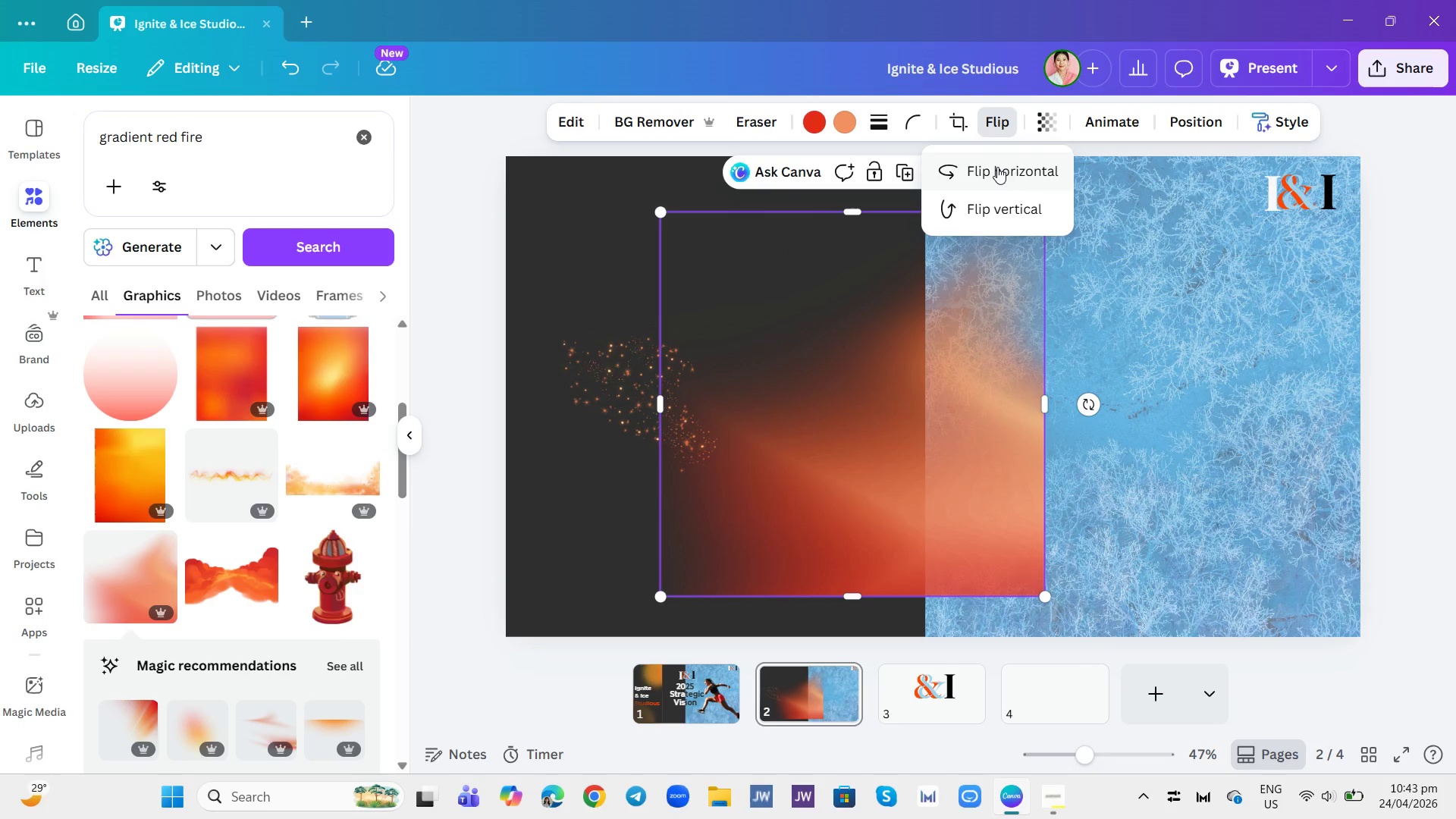 
left_click([997, 168])
 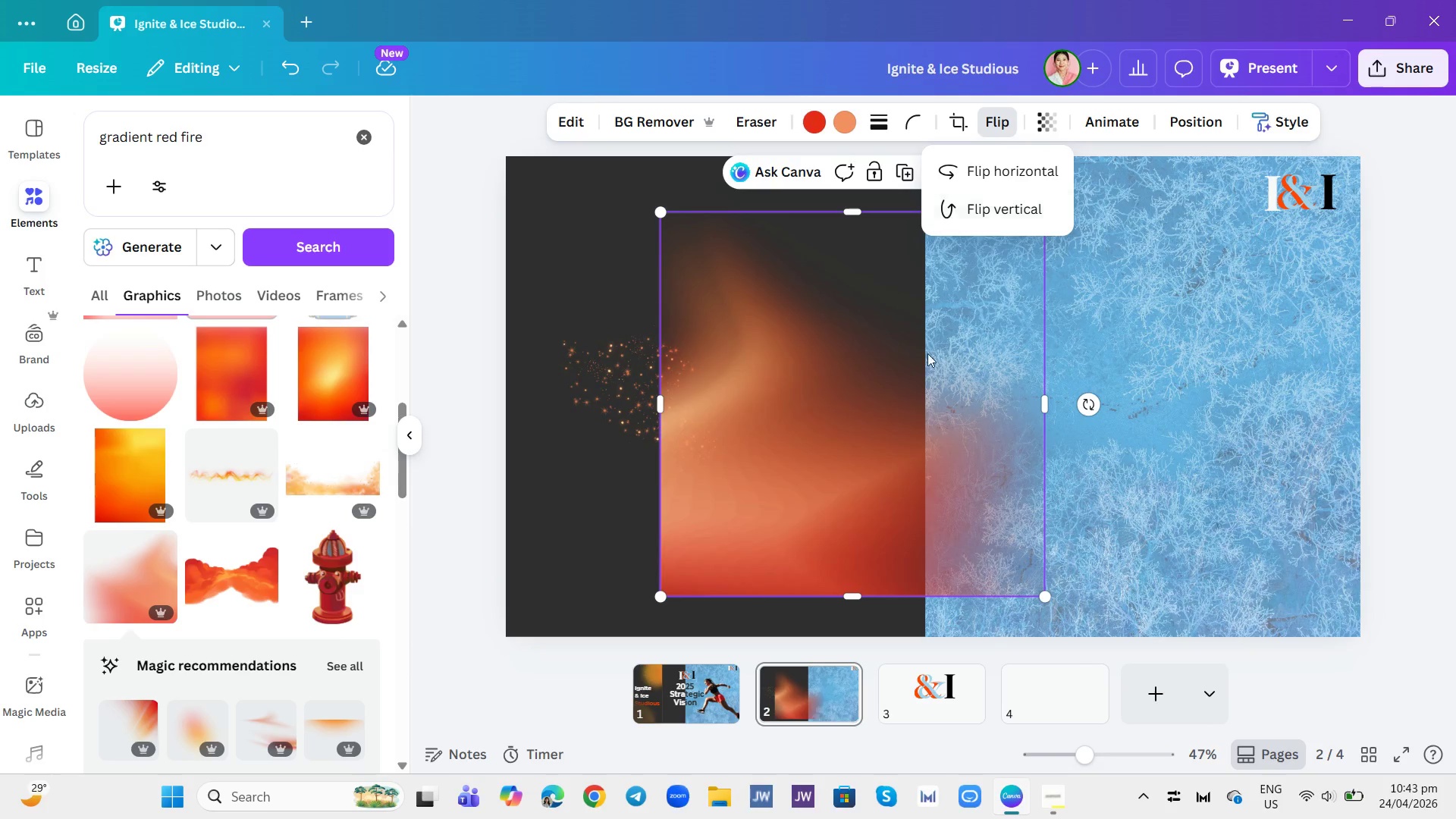 
left_click_drag(start_coordinate=[905, 386], to_coordinate=[749, 425])
 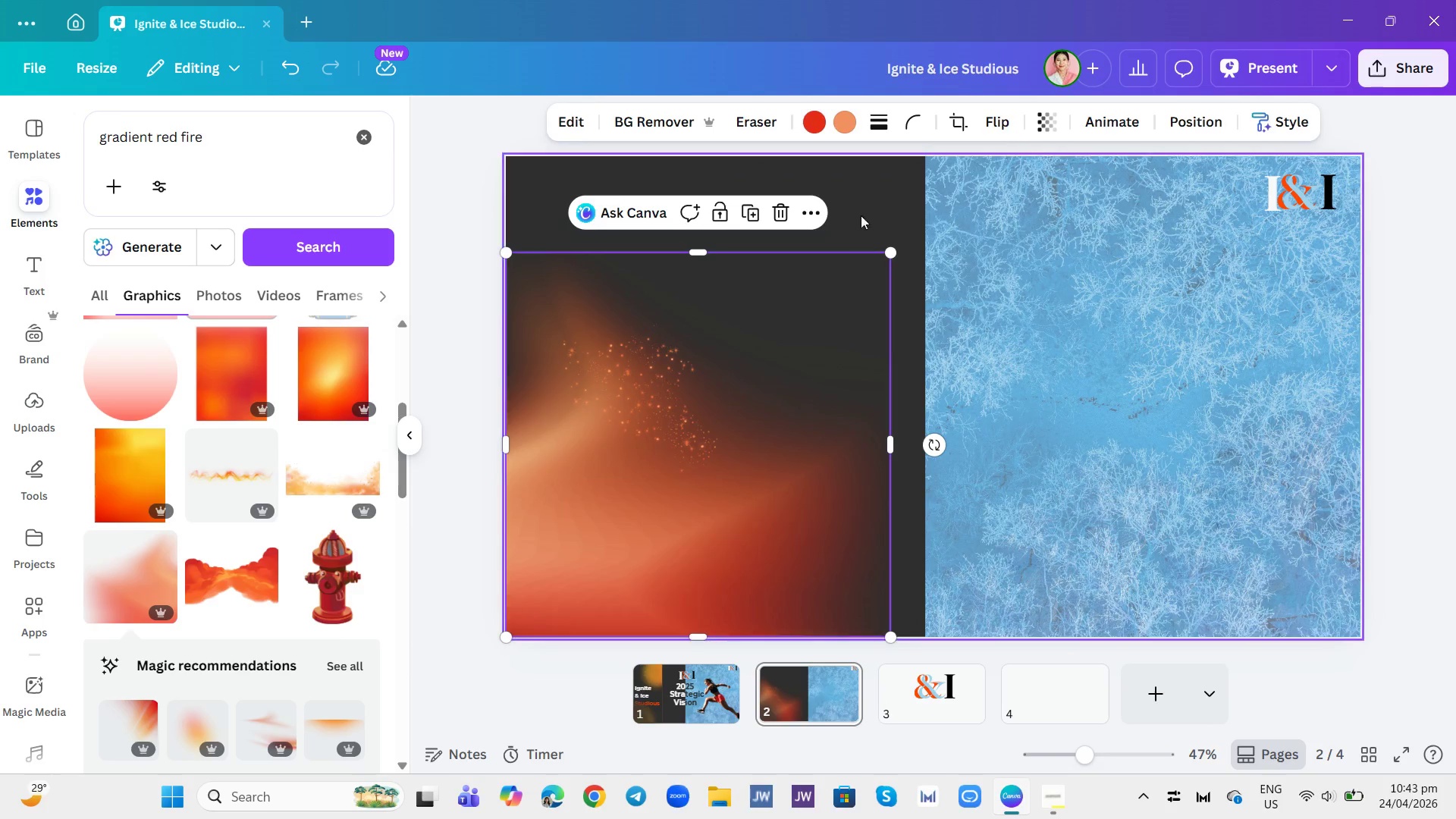 
left_click([872, 199])
 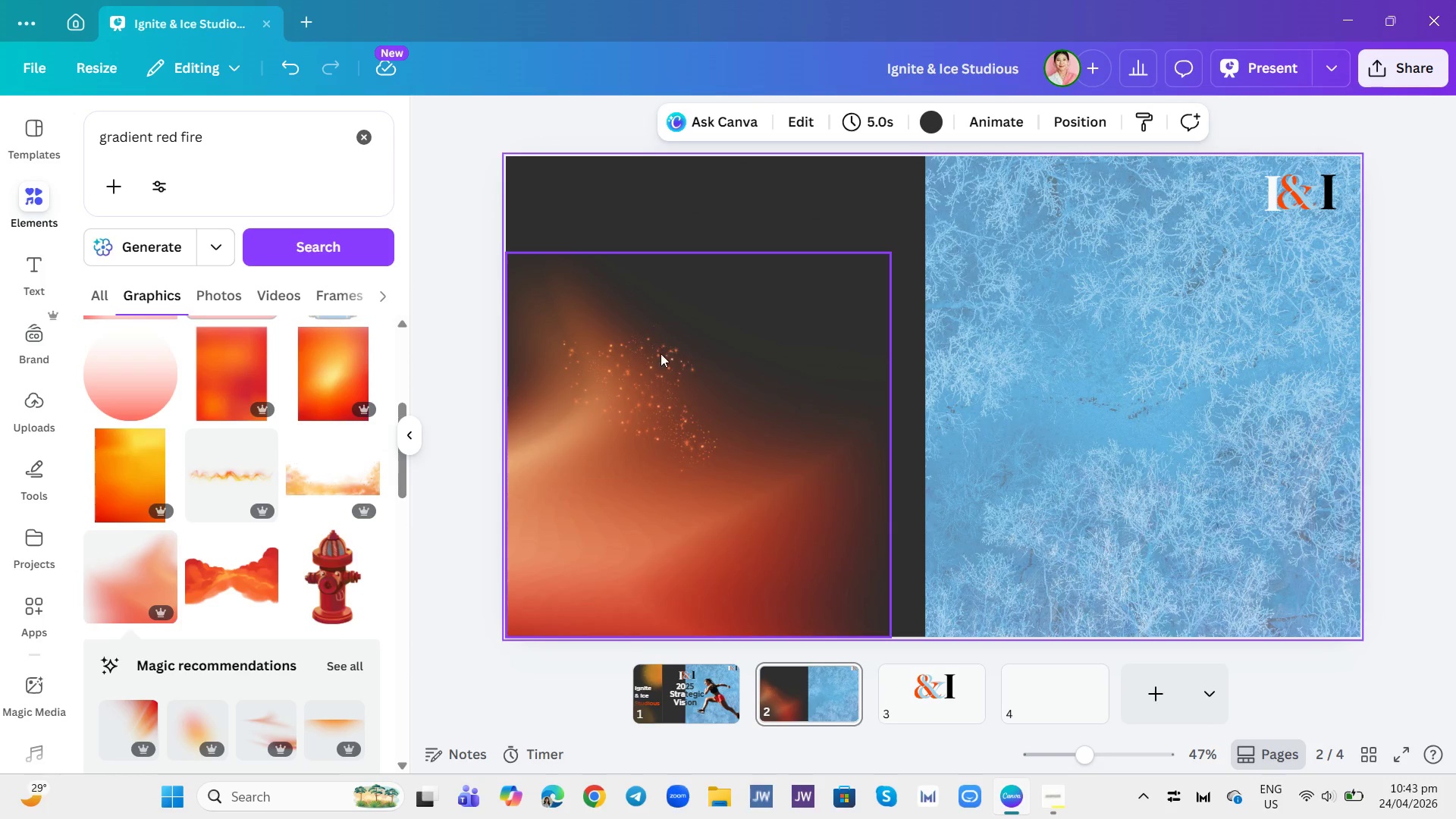 
left_click([660, 360])
 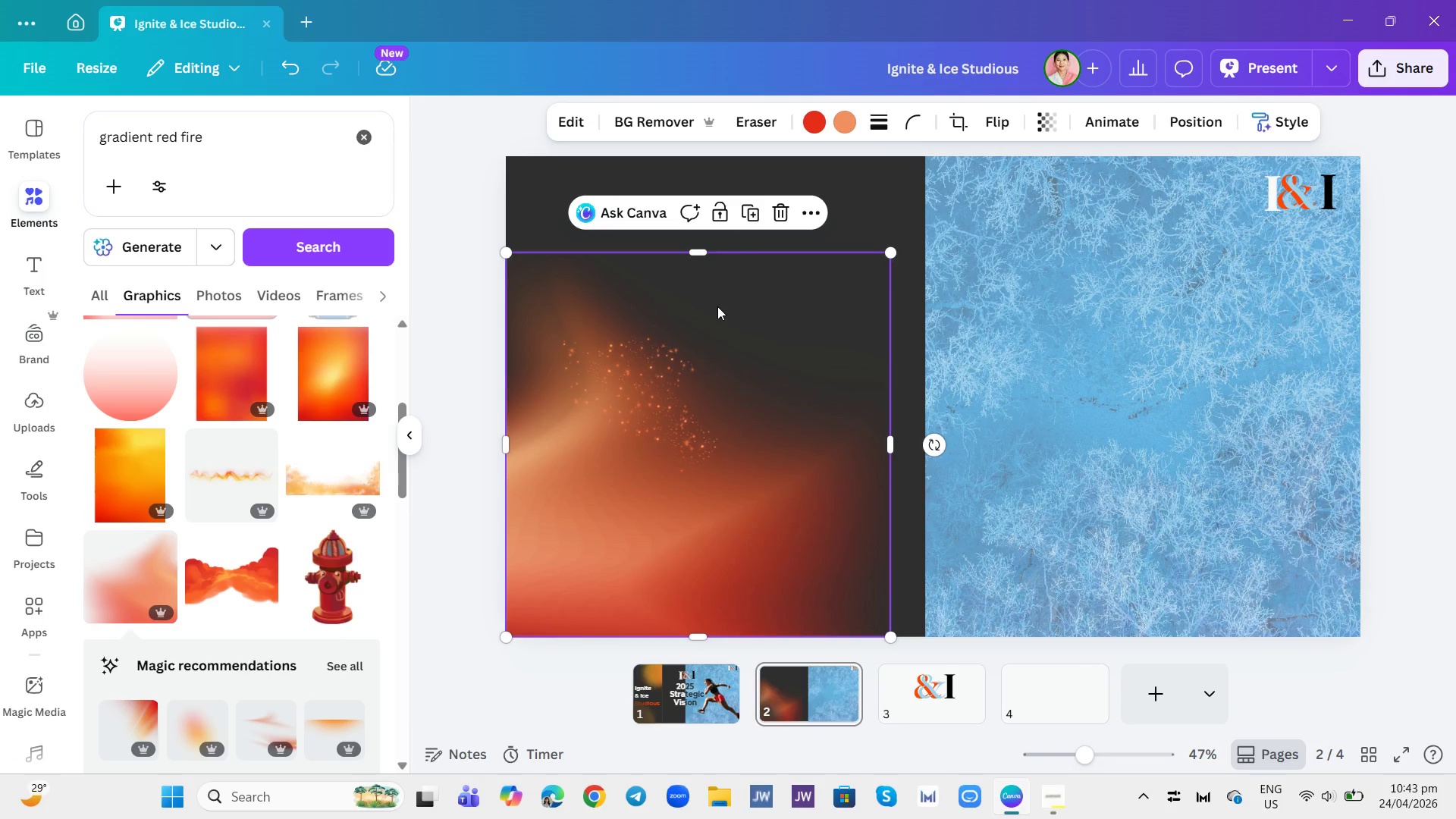 
wait(6.64)
 